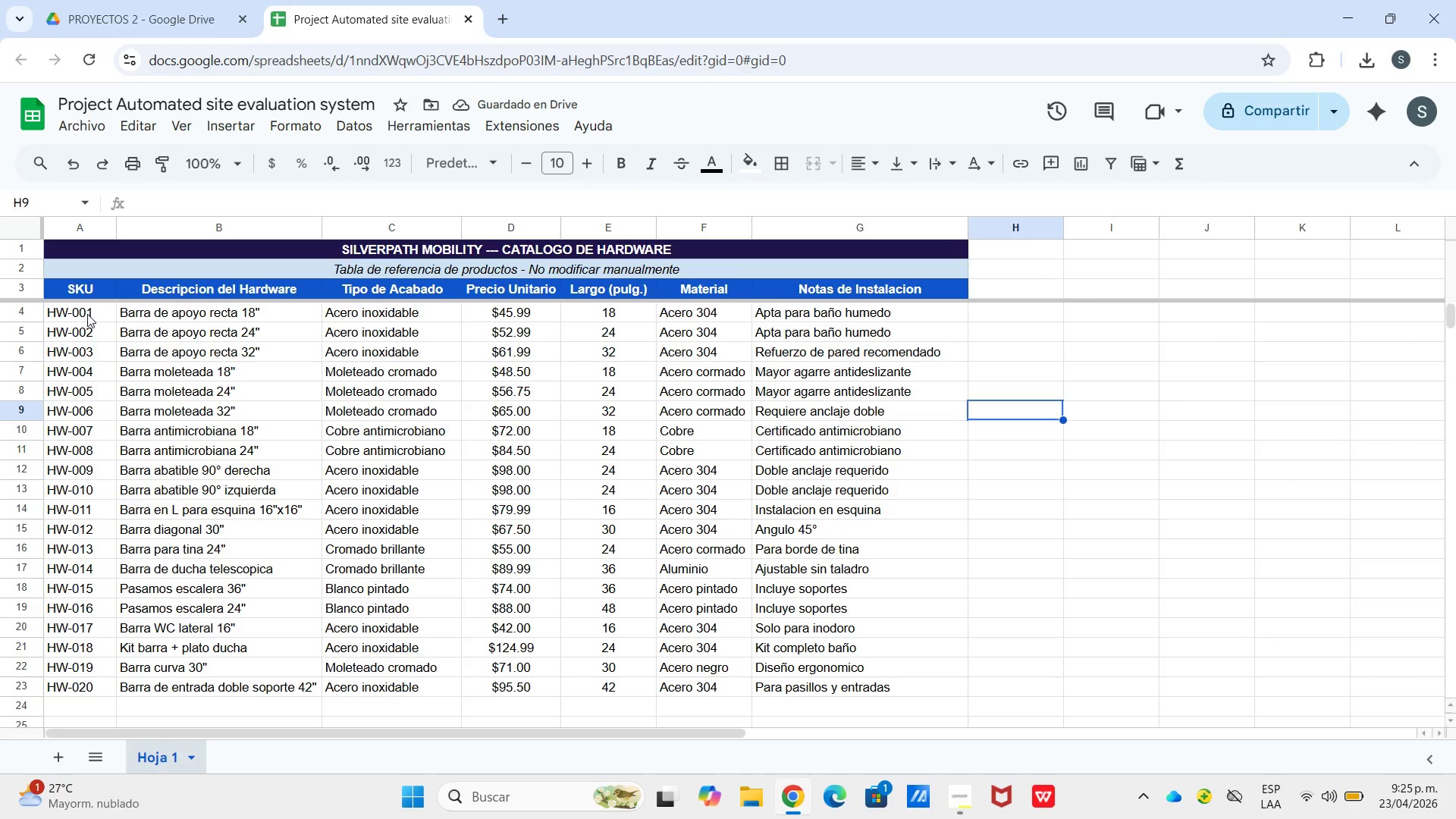 
left_click_drag(start_coordinate=[86, 314], to_coordinate=[855, 690])
 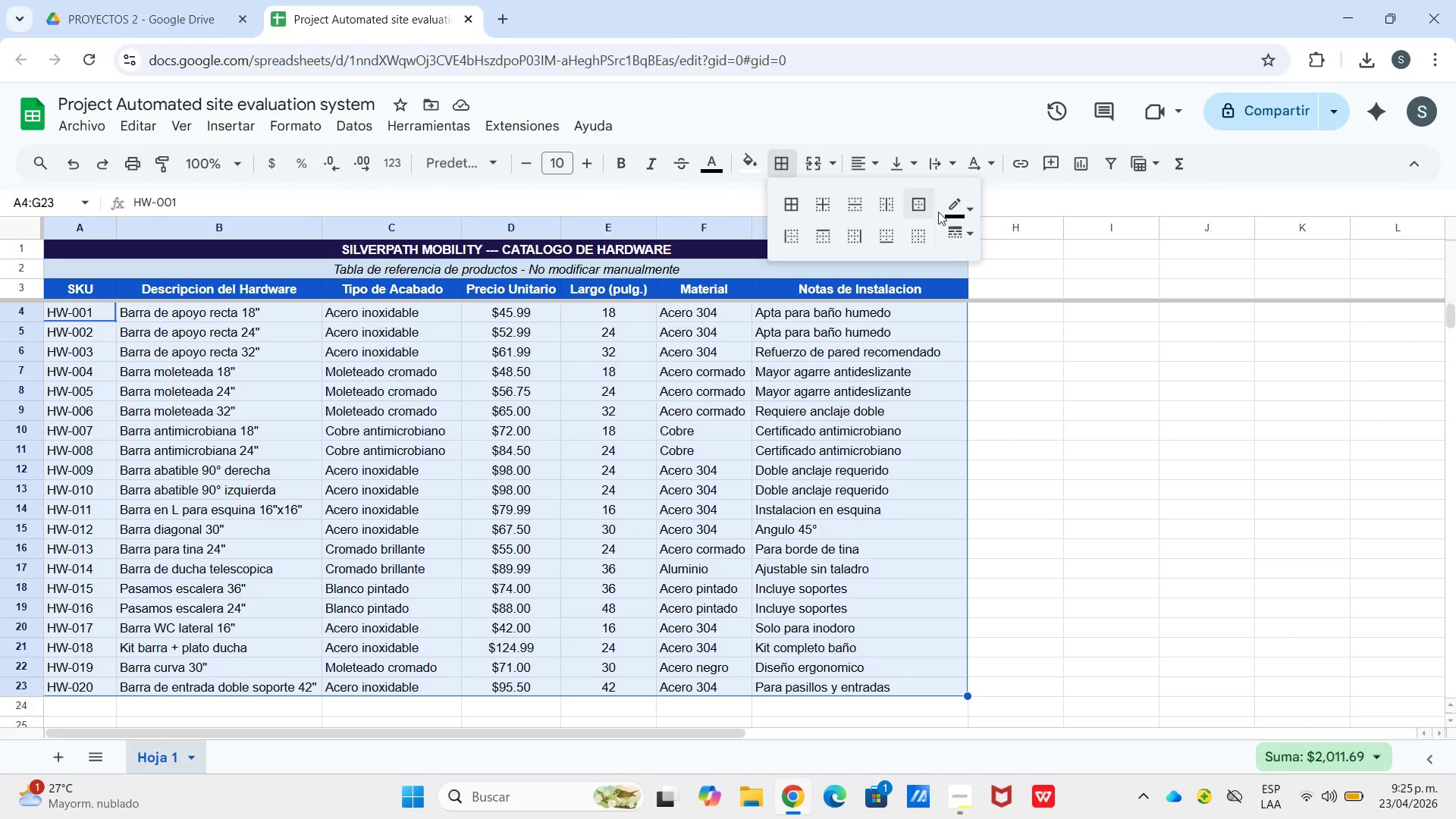 
left_click([964, 212])
 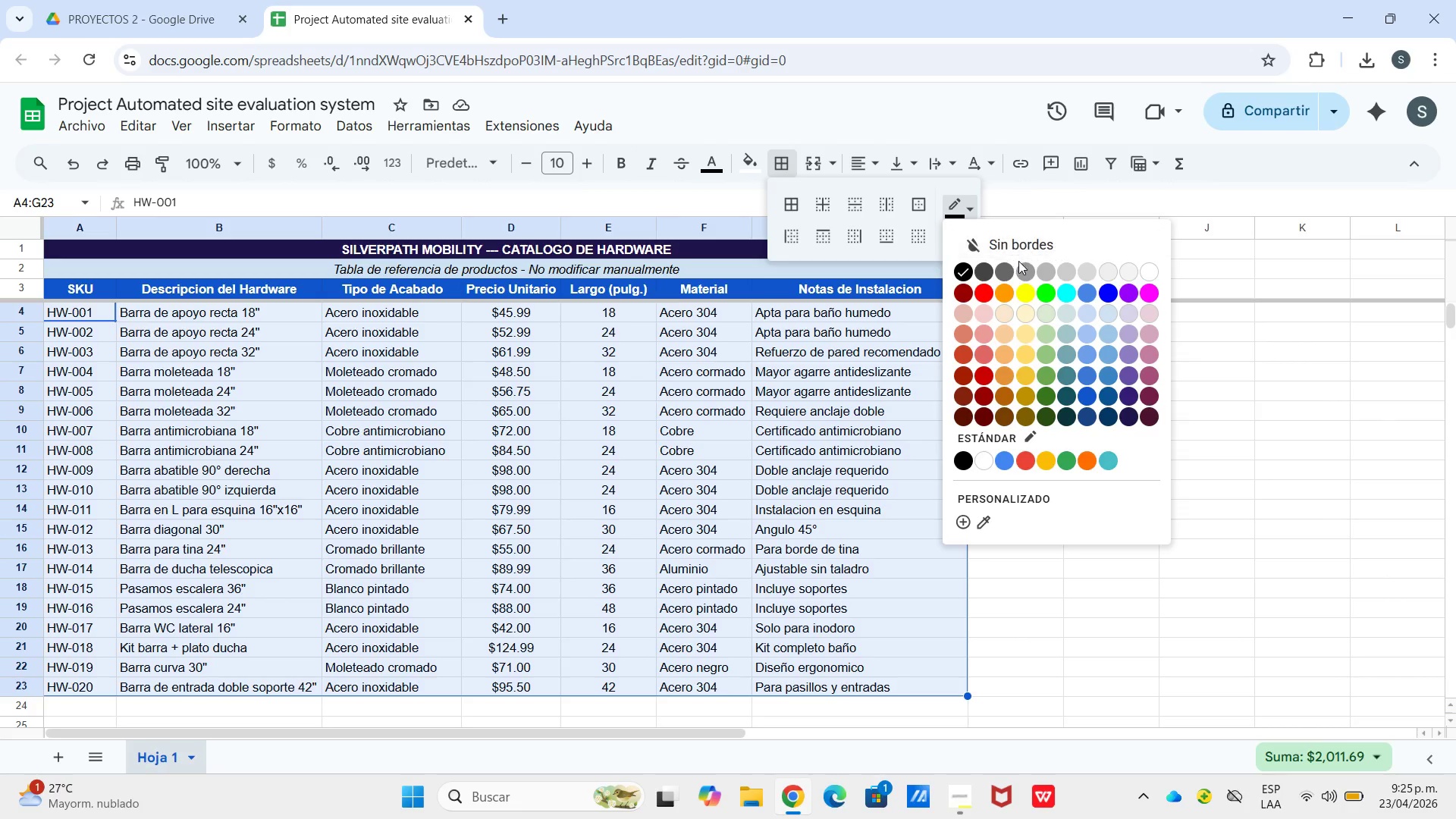 
left_click([1021, 263])
 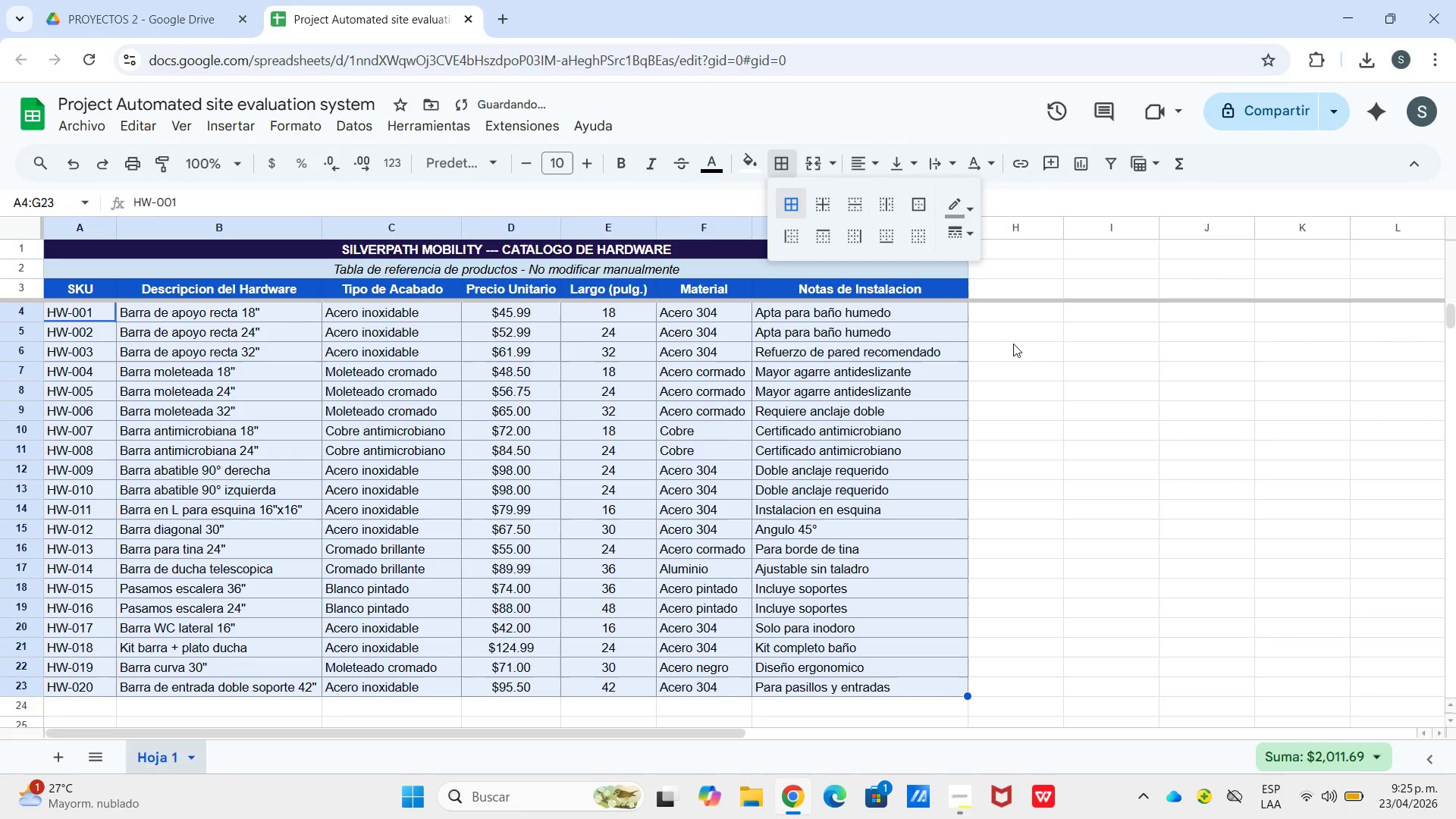 
double_click([1058, 380])
 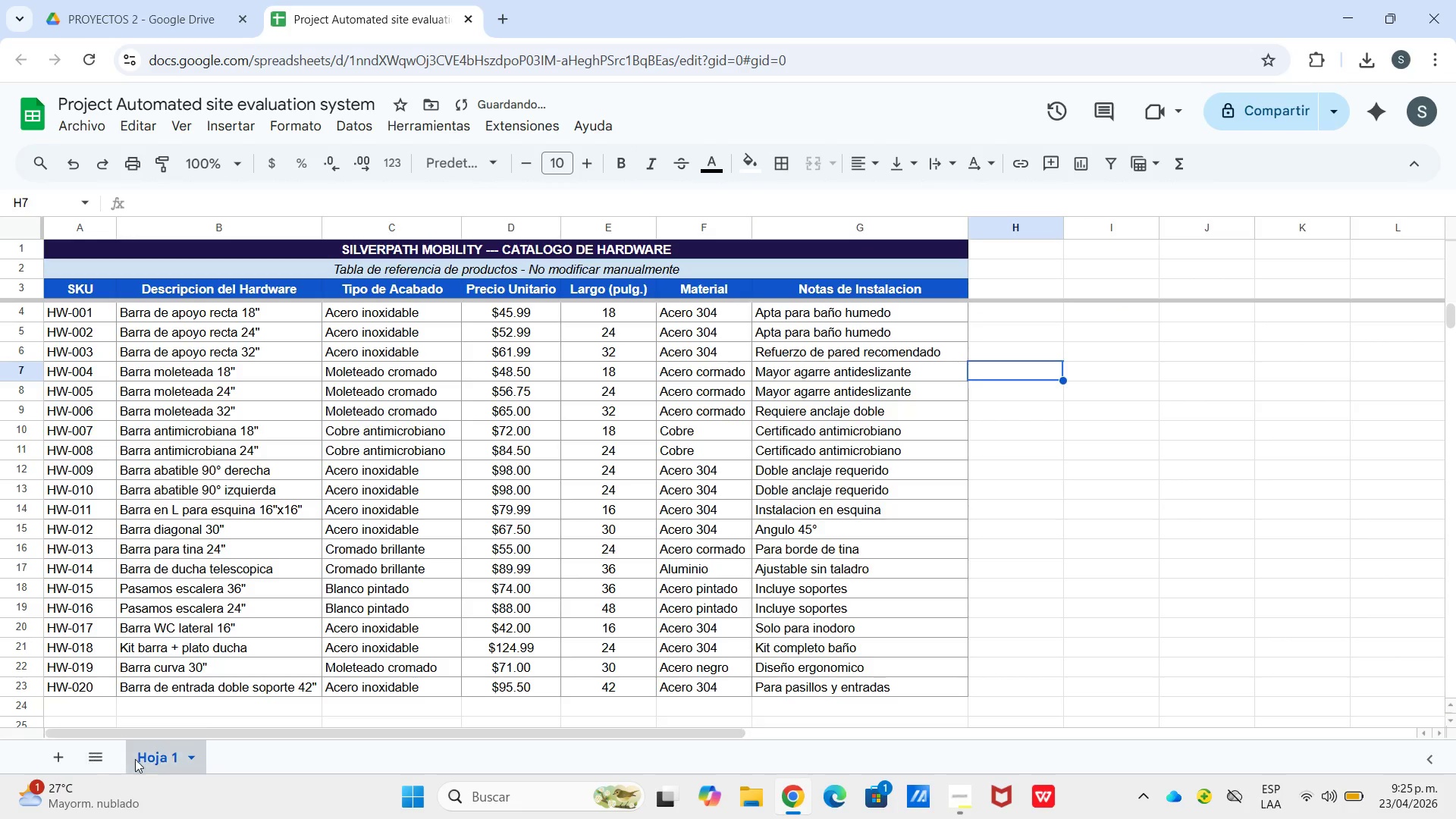 
double_click([152, 756])
 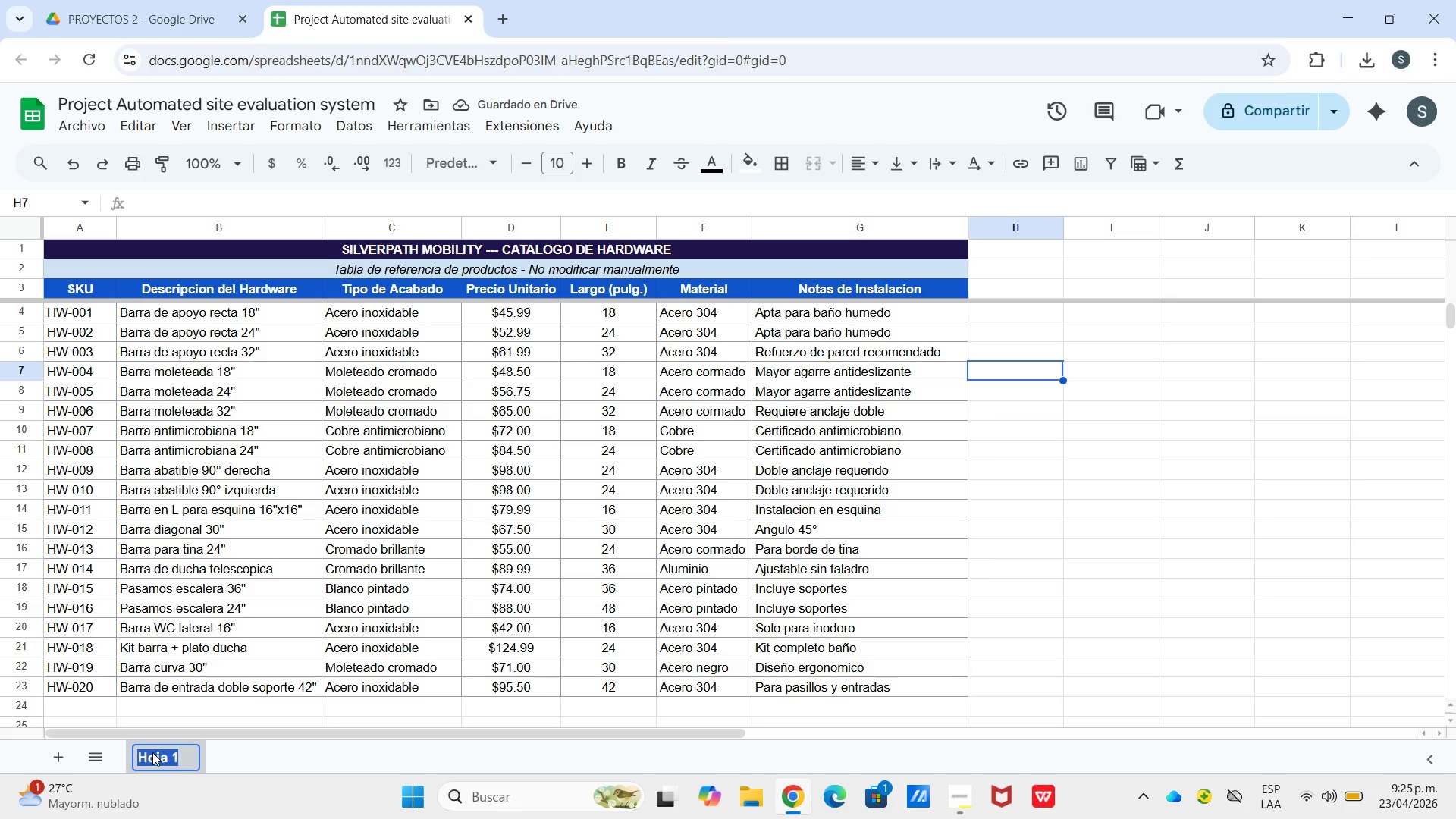 
type(Catalogo Hardware)
 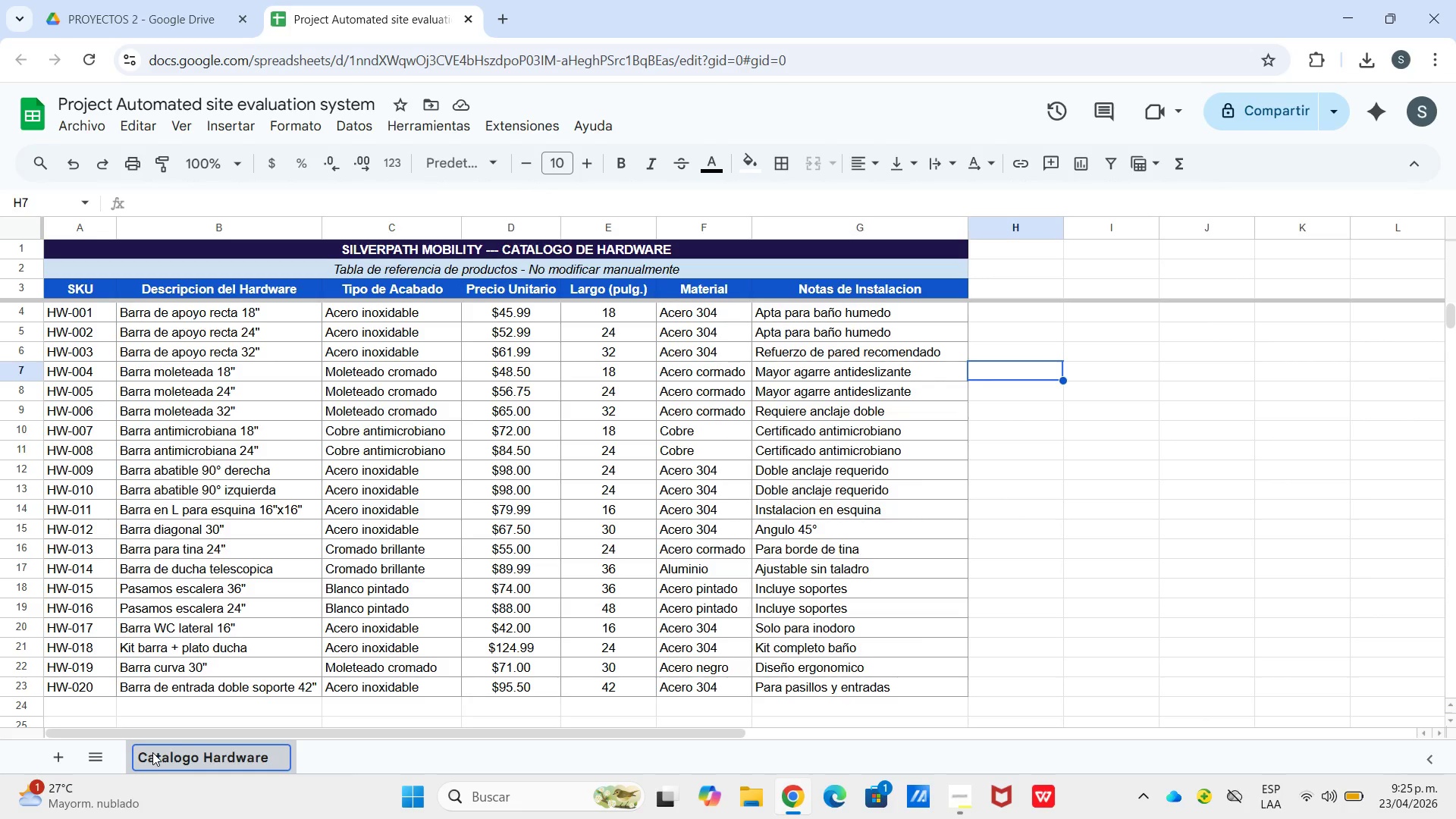 
left_click([58, 752])
 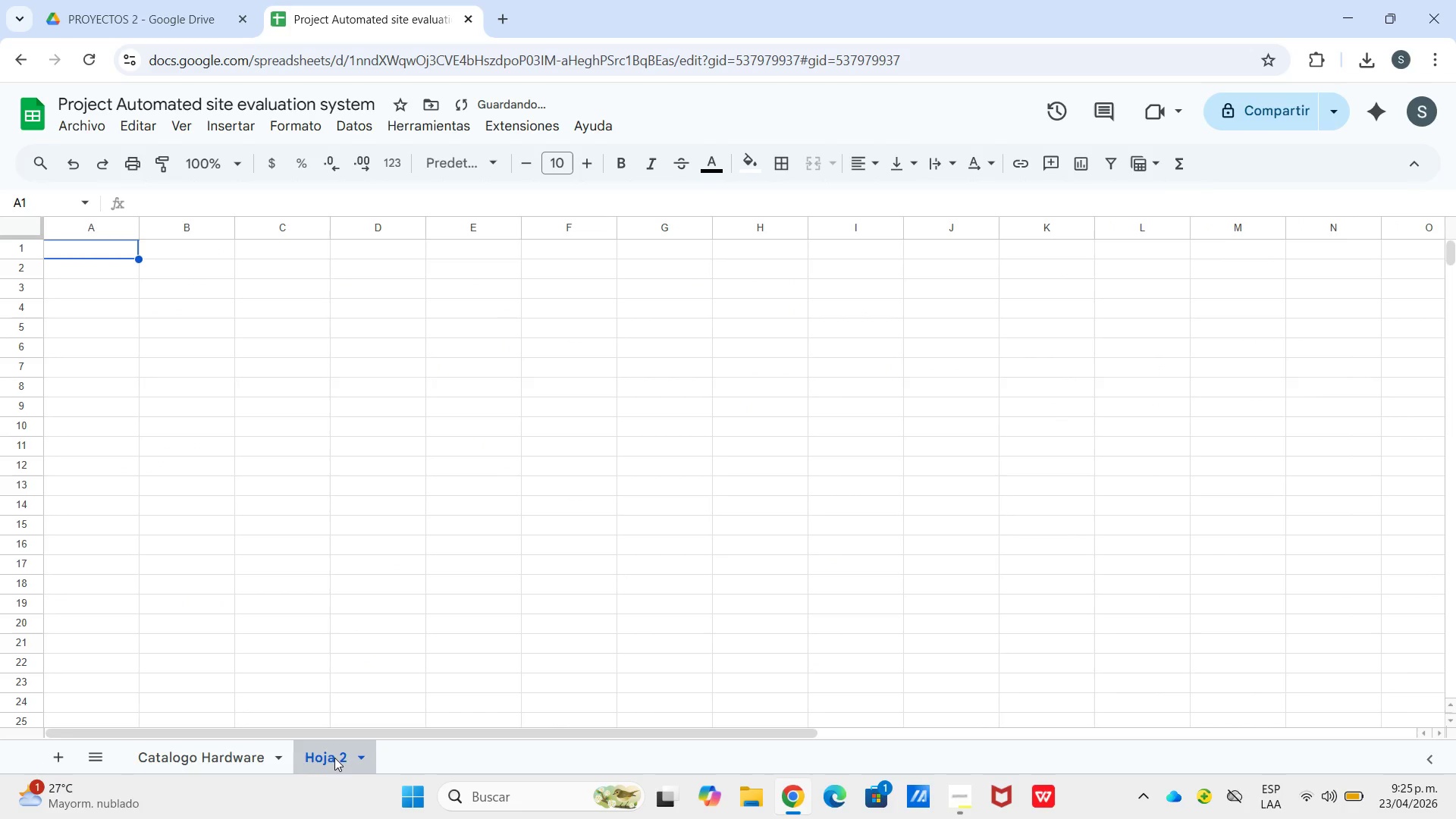 
double_click([334, 758])
 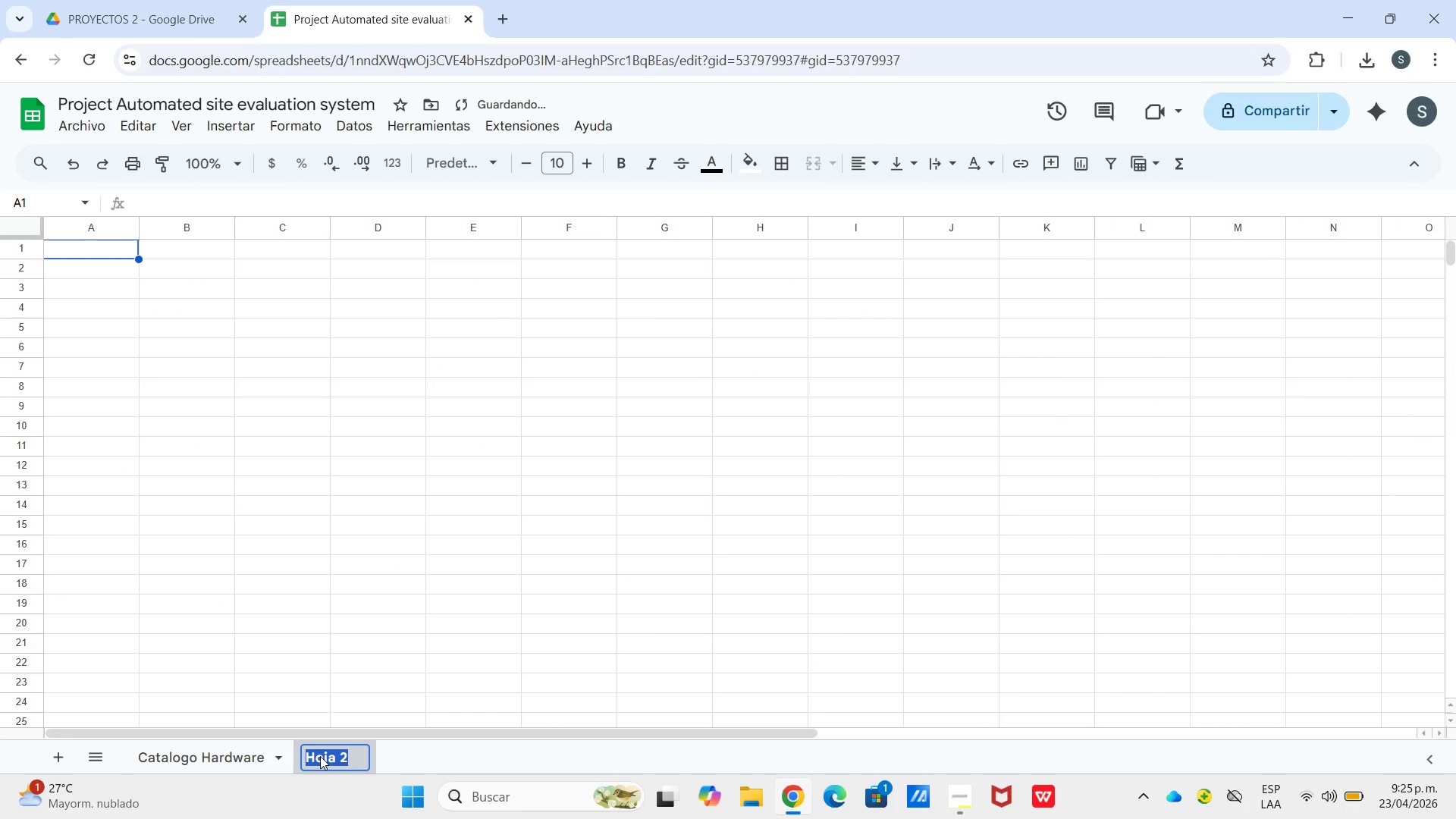 
type(Catalogo Superficies)
 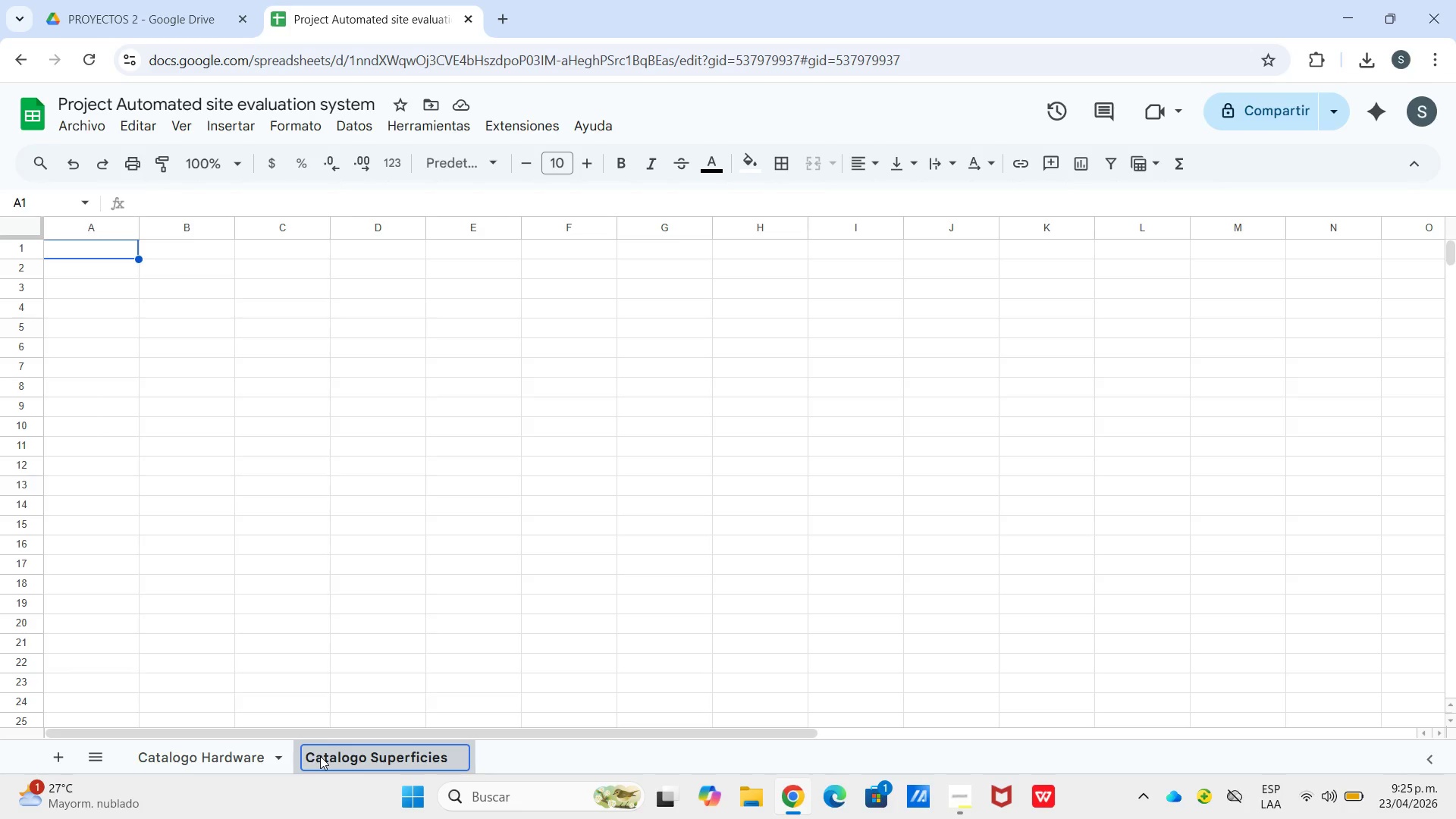 
wait(24.97)
 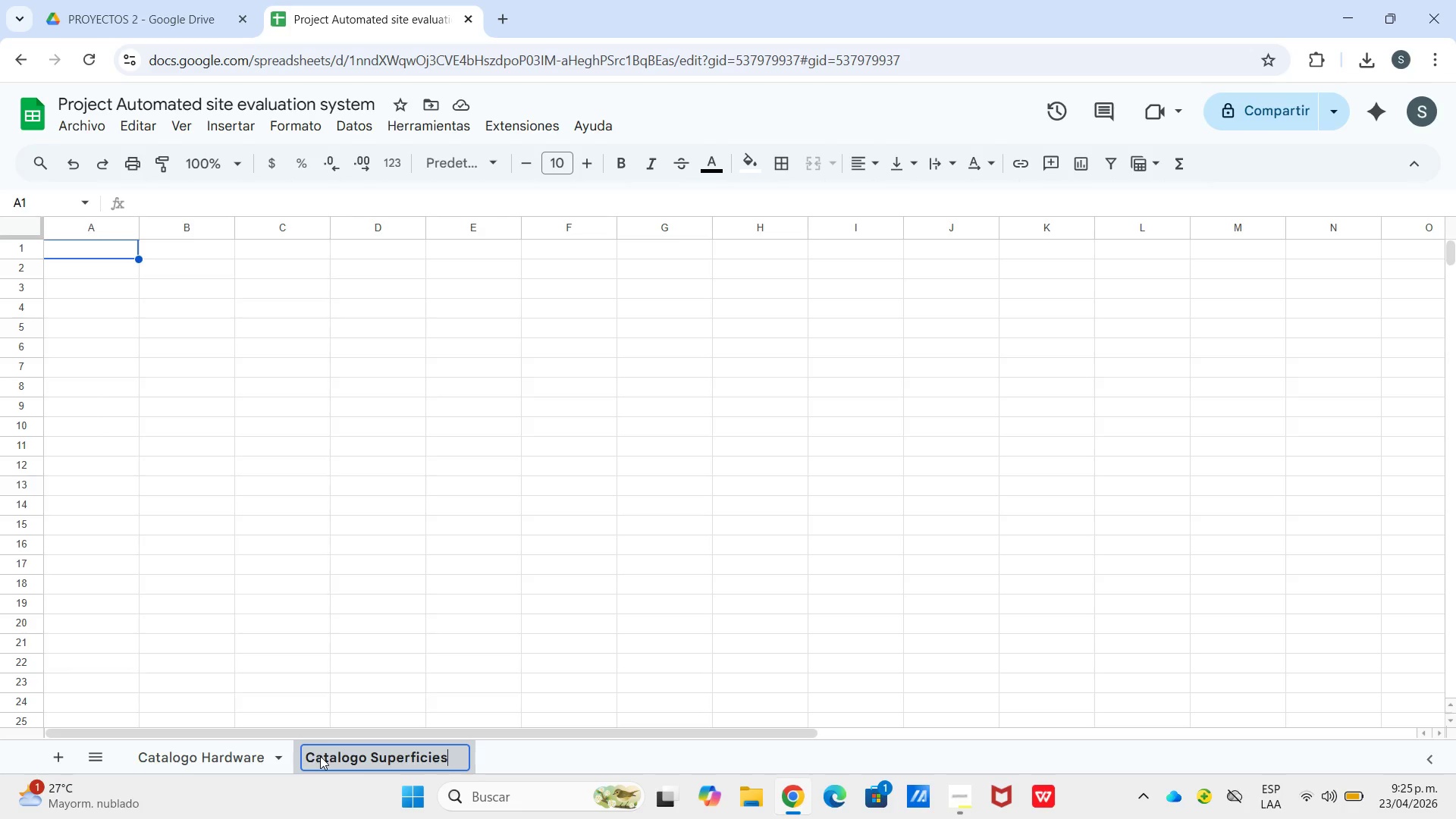 
mouse_move([1121, 695])
 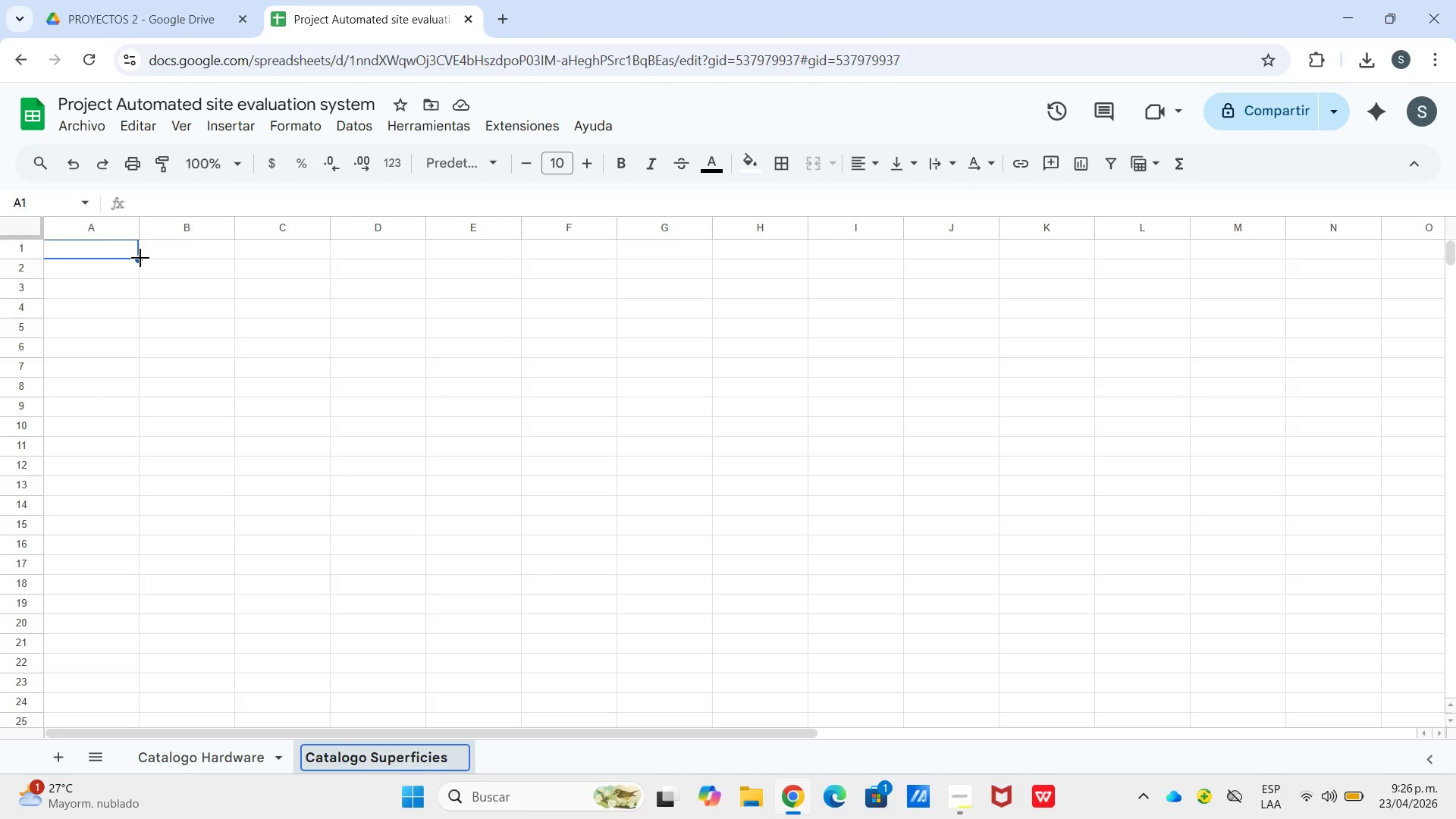 
wait(6.46)
 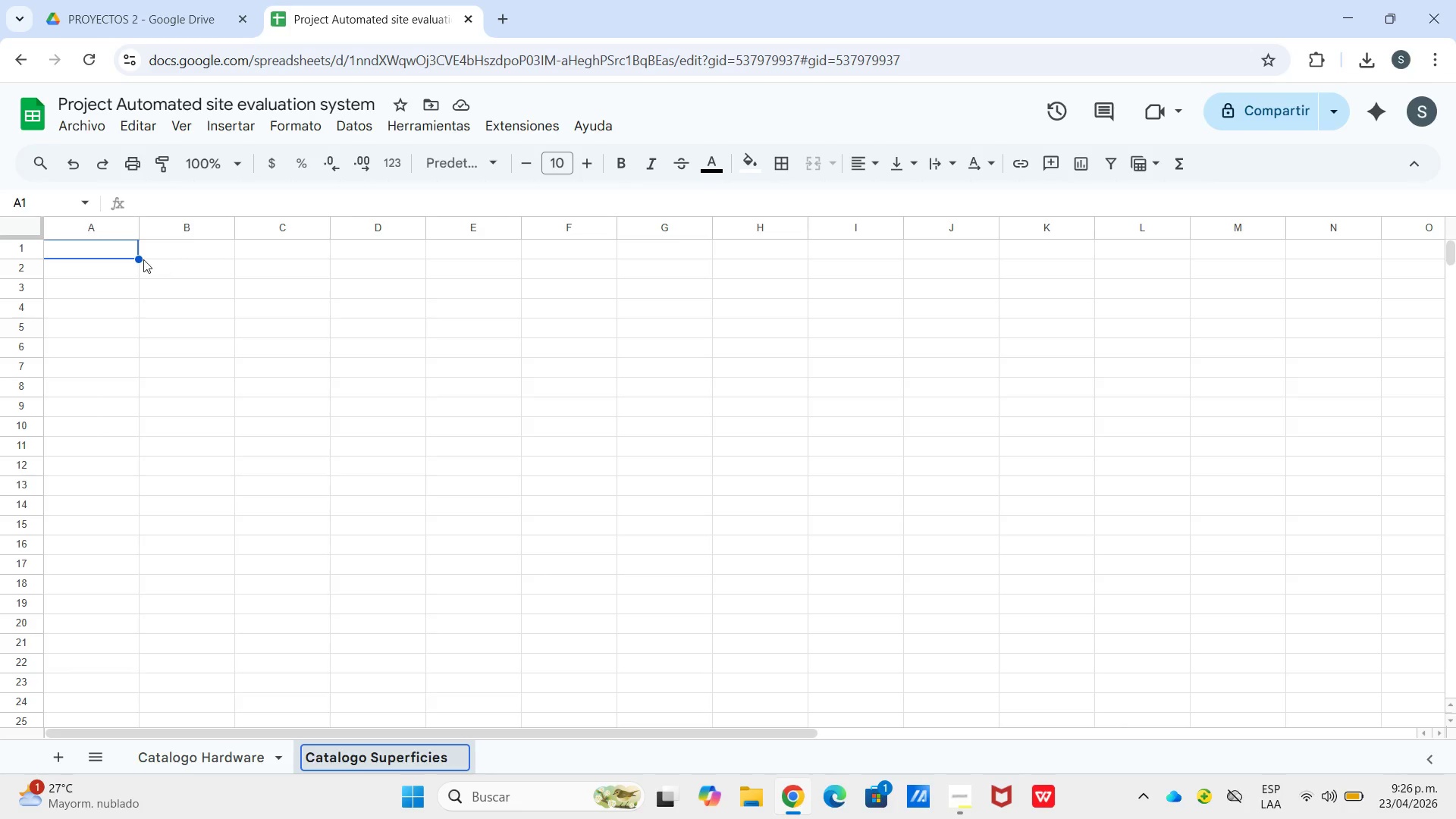 
left_click([219, 306])
 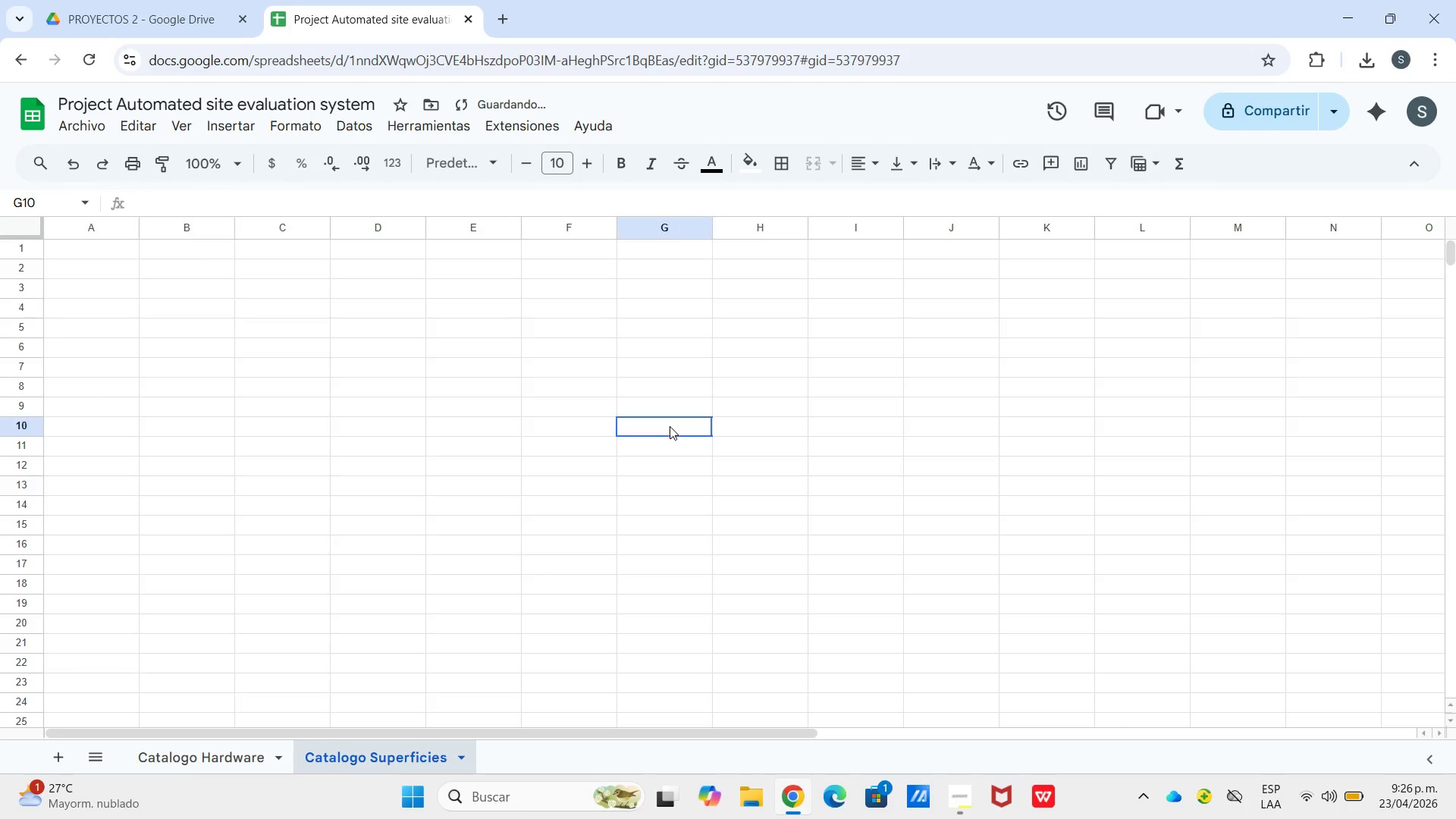 
left_click_drag(start_coordinate=[669, 425], to_coordinate=[672, 428])
 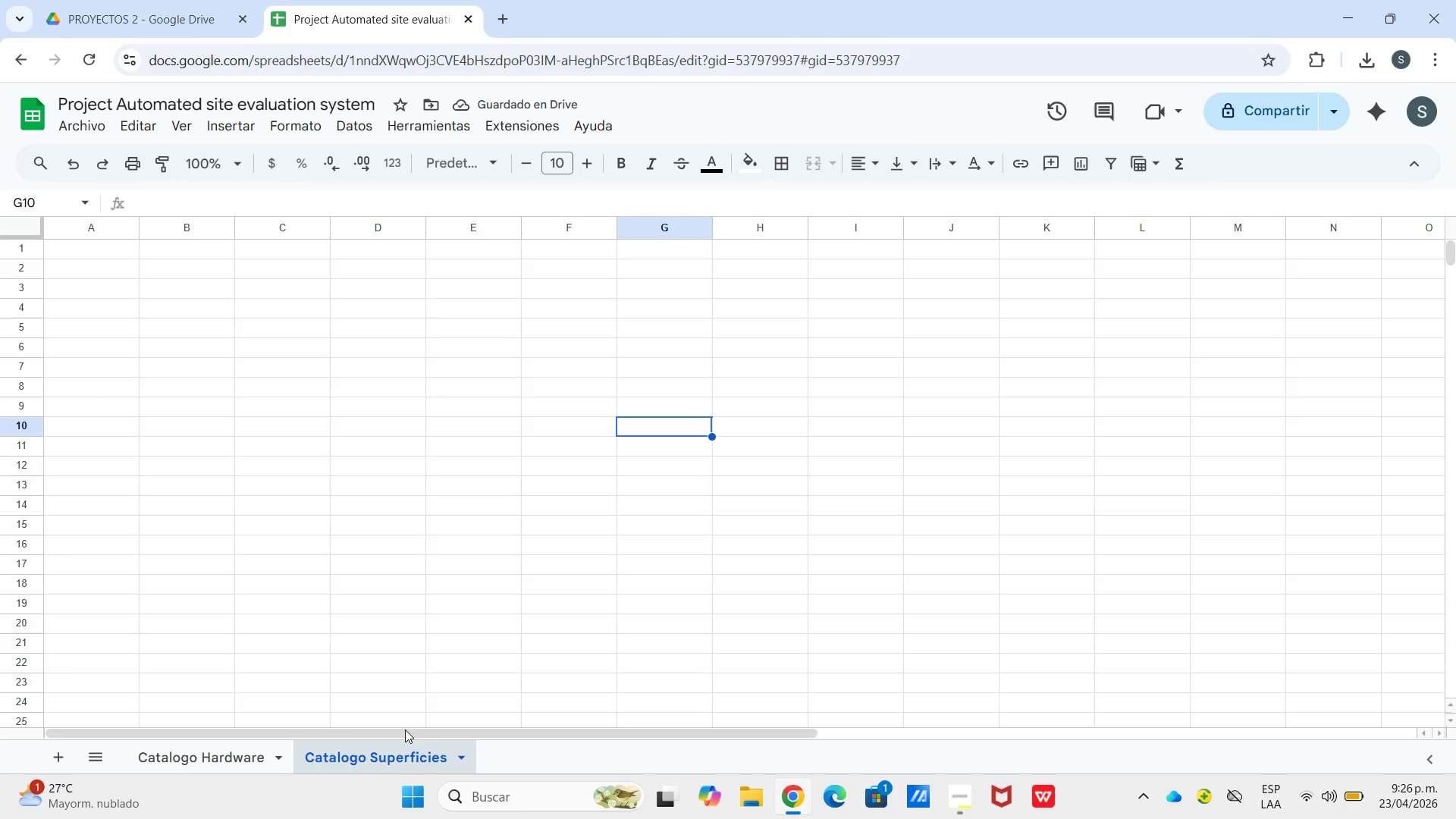 
left_click([244, 752])
 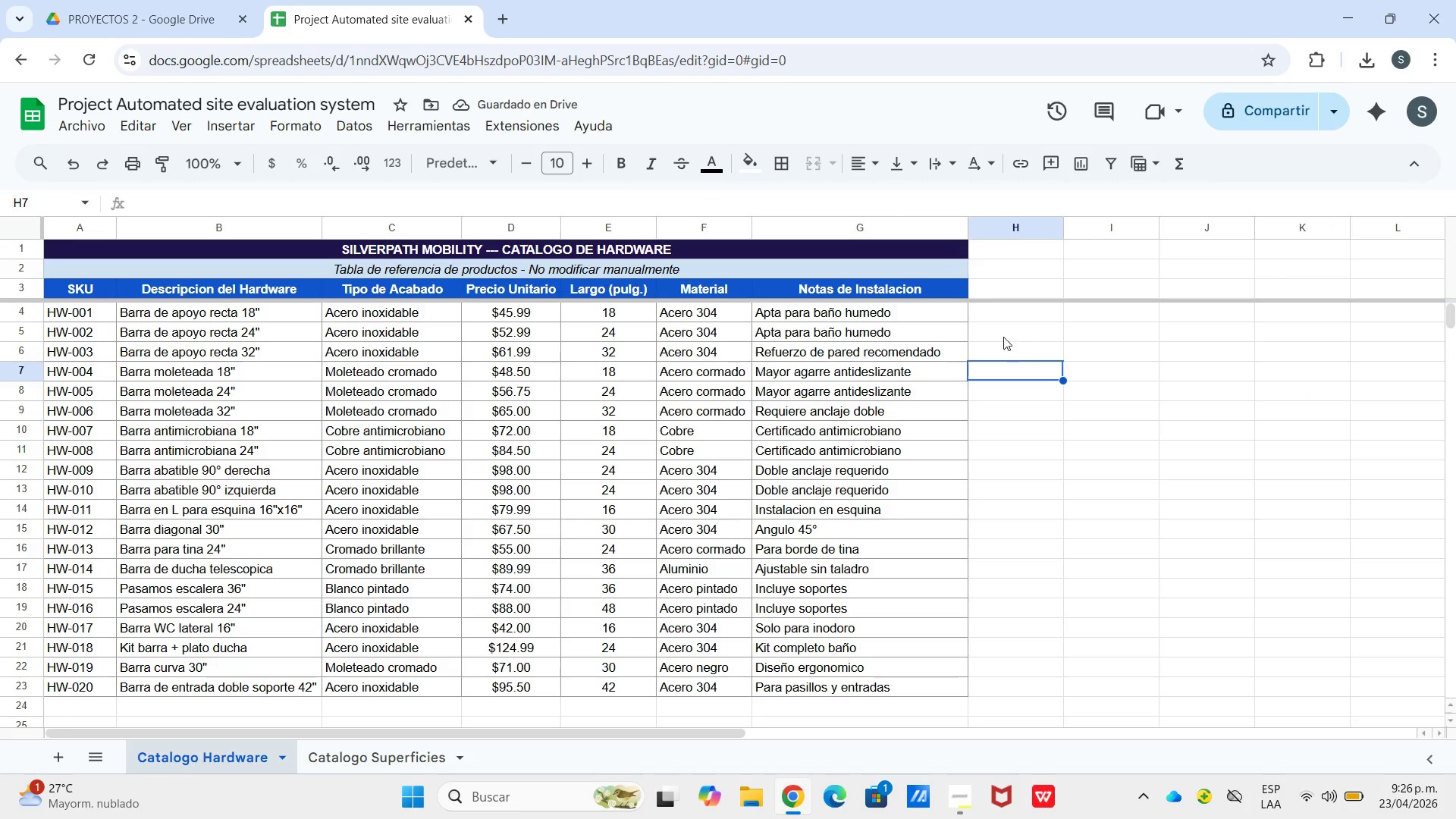 
left_click([1020, 301])
 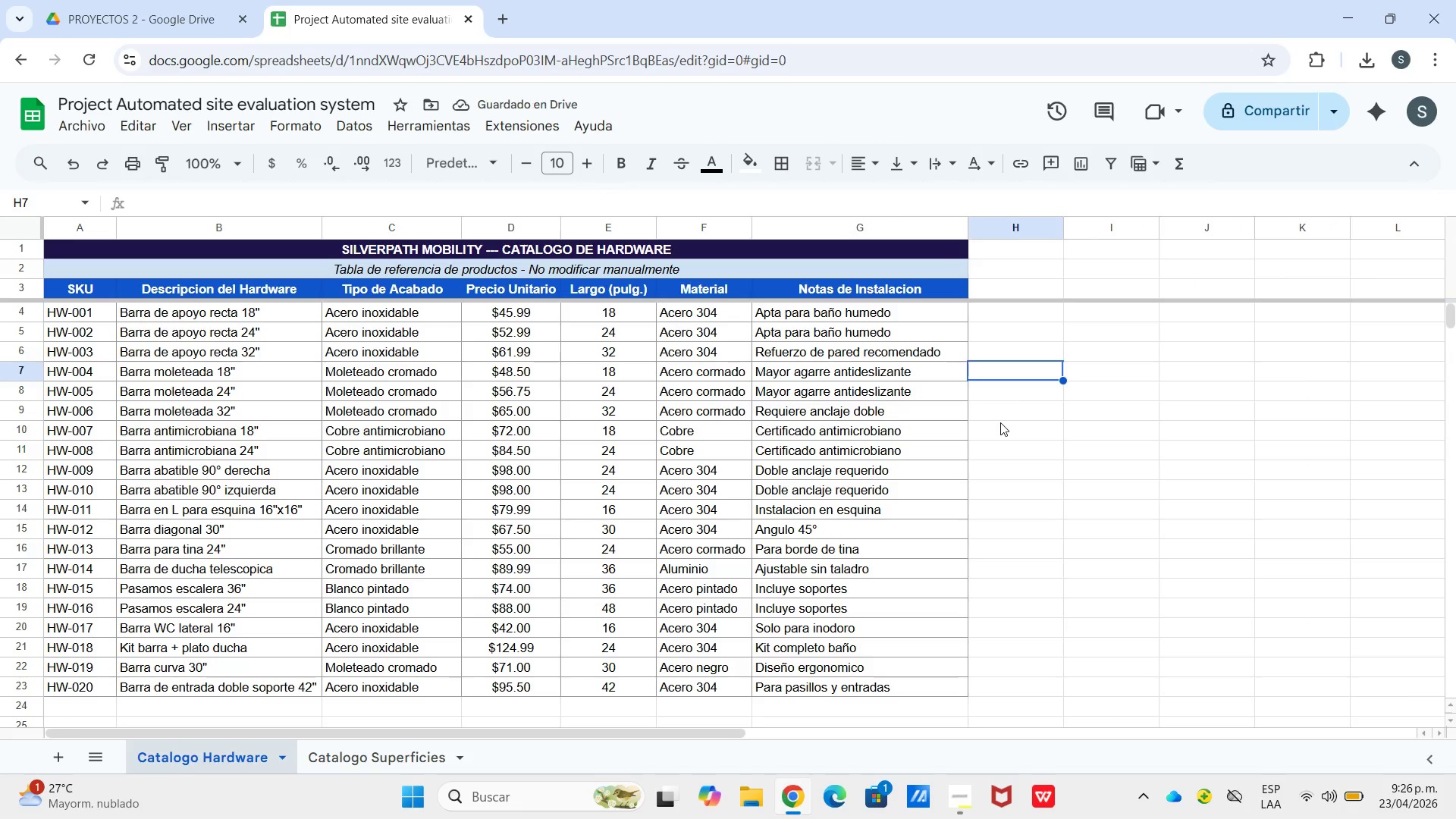 
left_click([1063, 438])
 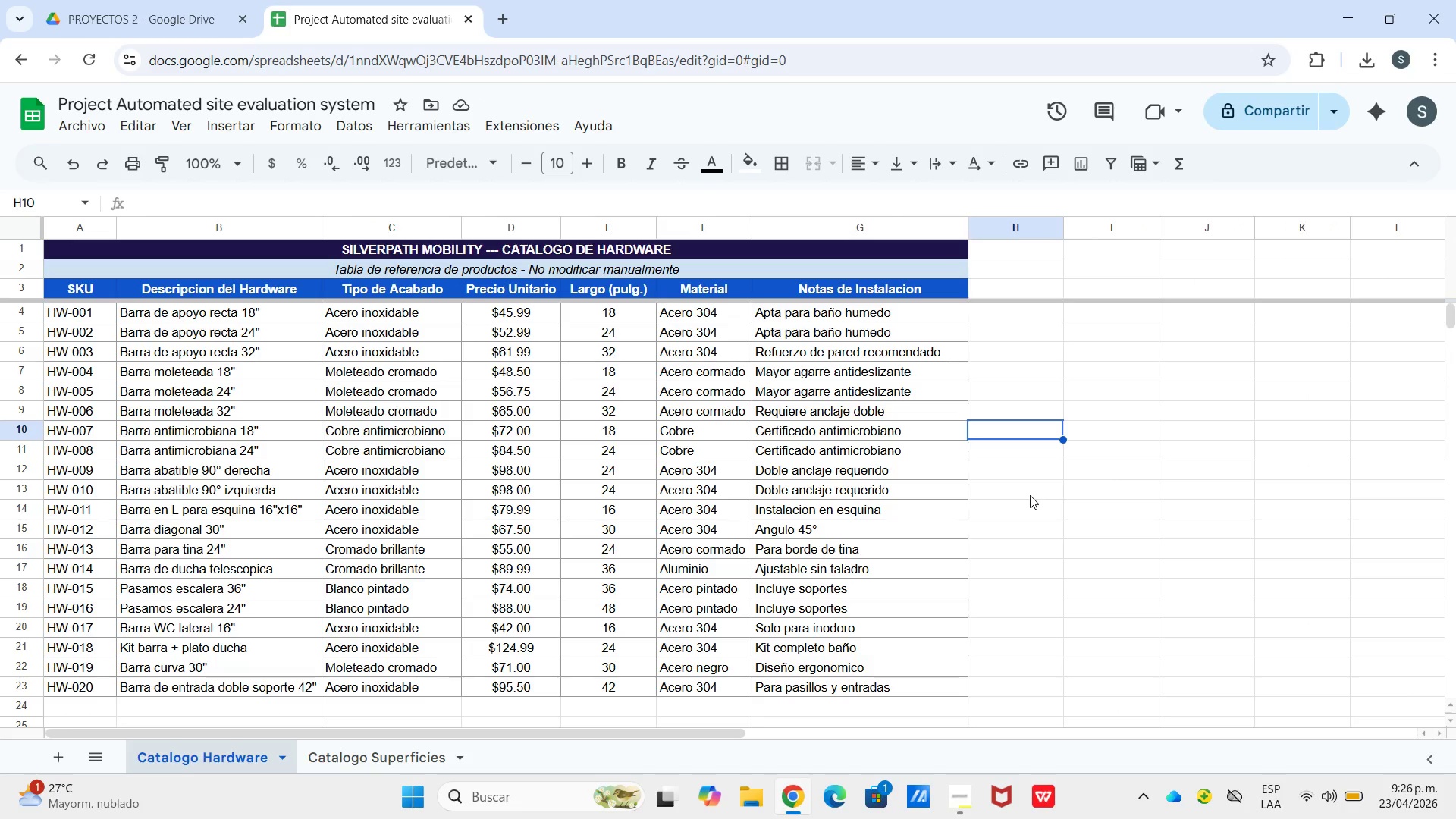 
scroll: coordinate [1014, 517], scroll_direction: down, amount: 6.0
 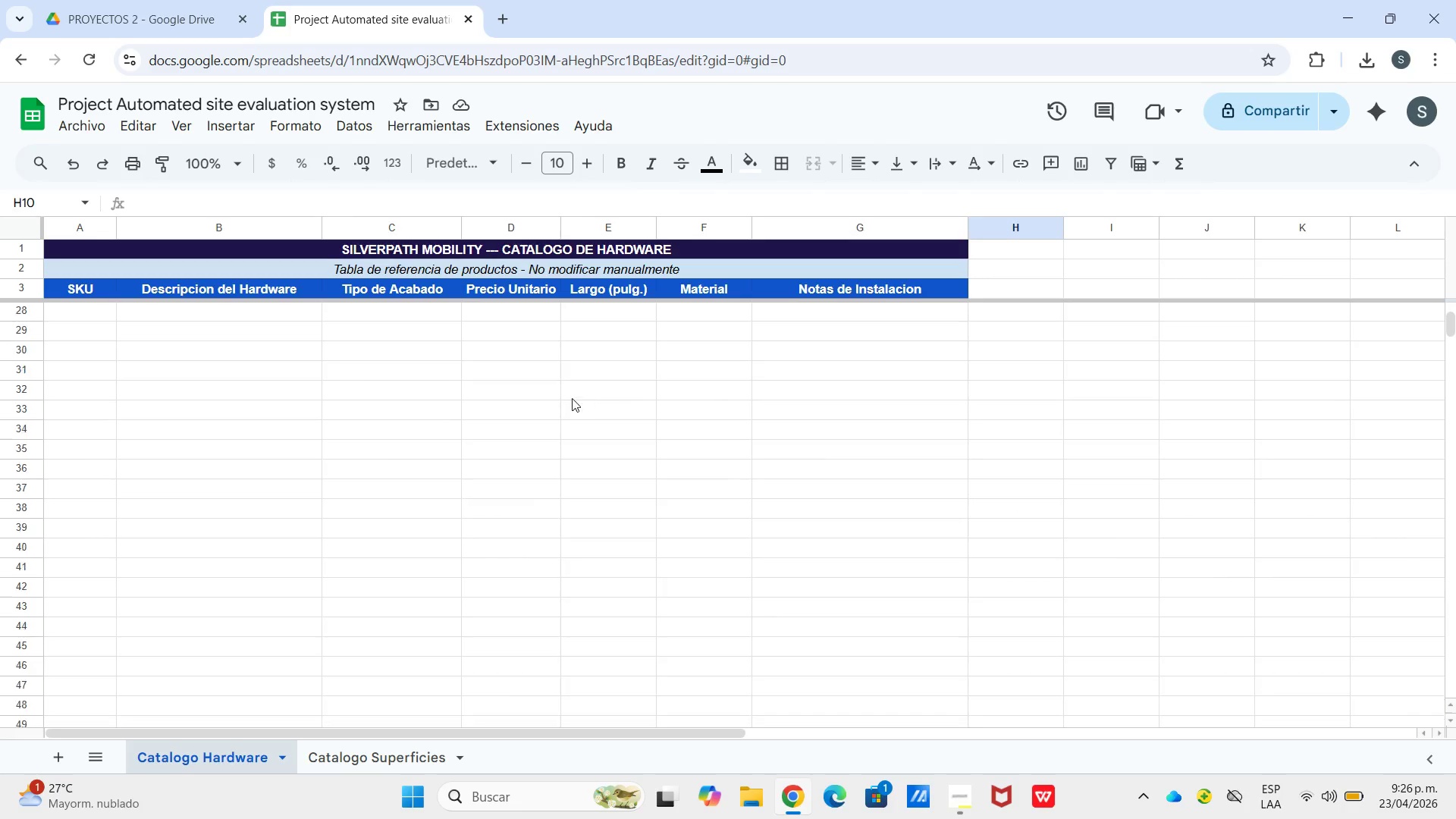 
scroll: coordinate [572, 398], scroll_direction: up, amount: 8.0
 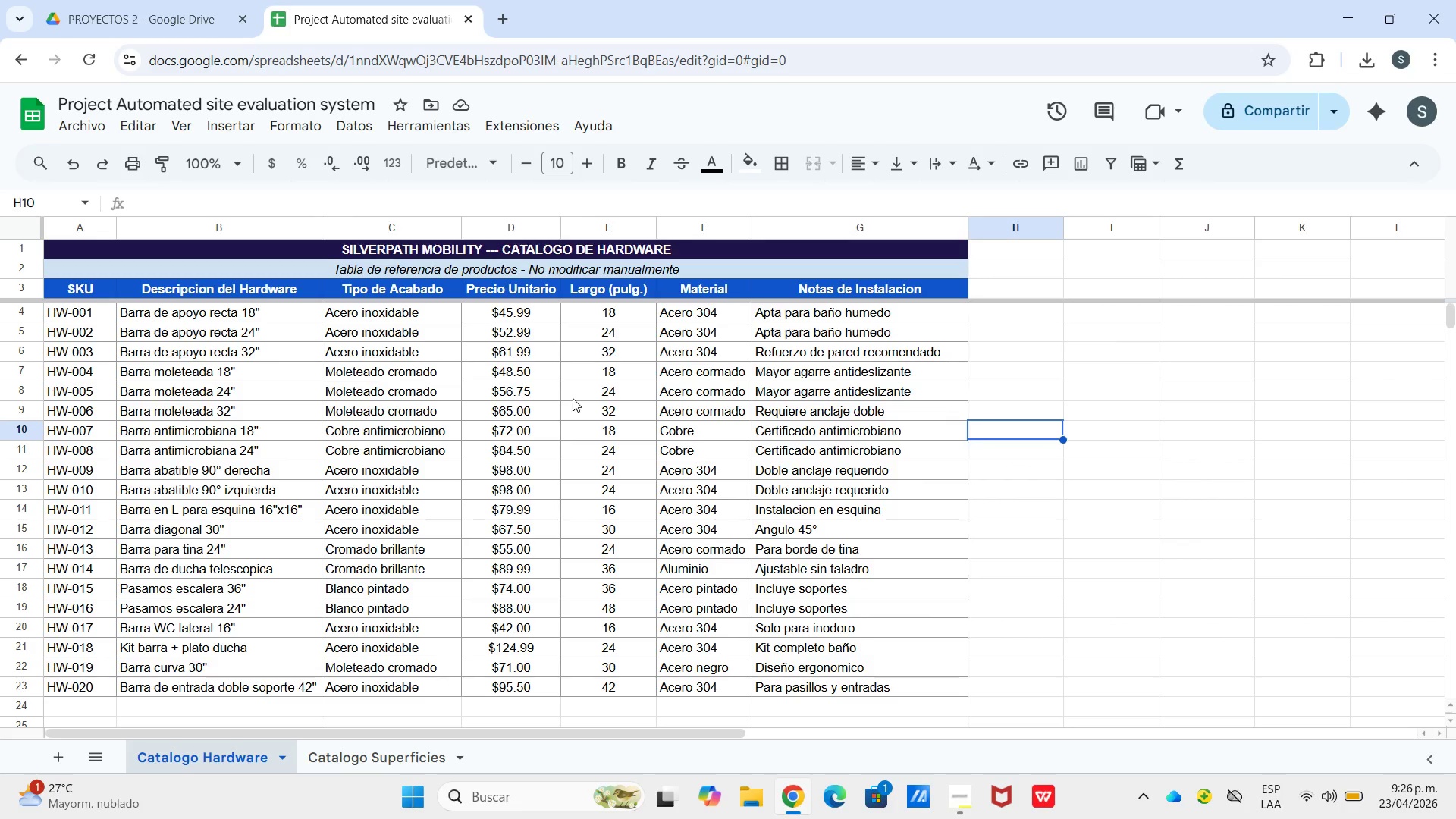 
wait(13.25)
 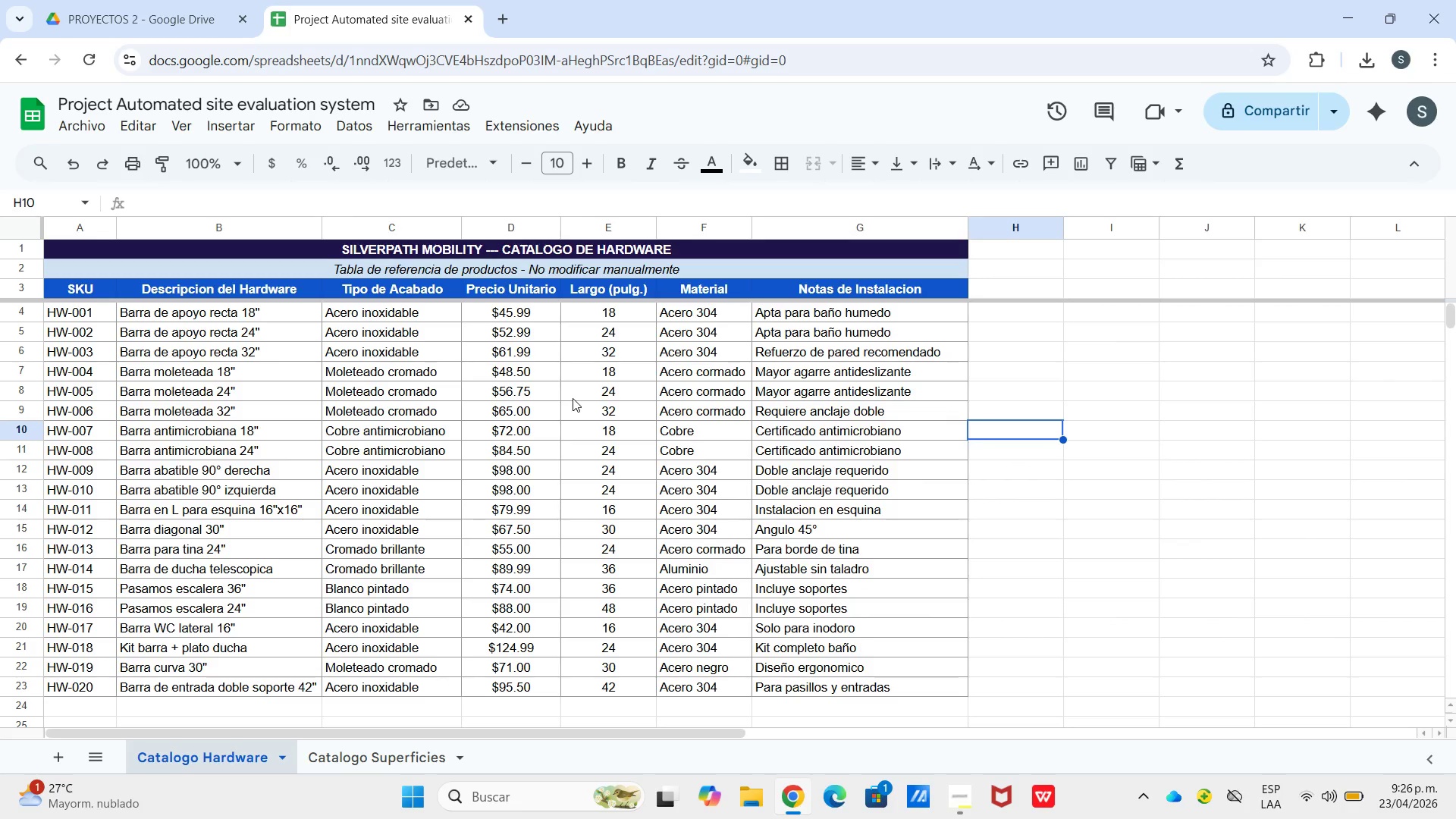 
key(Shift+ShiftLeft)
 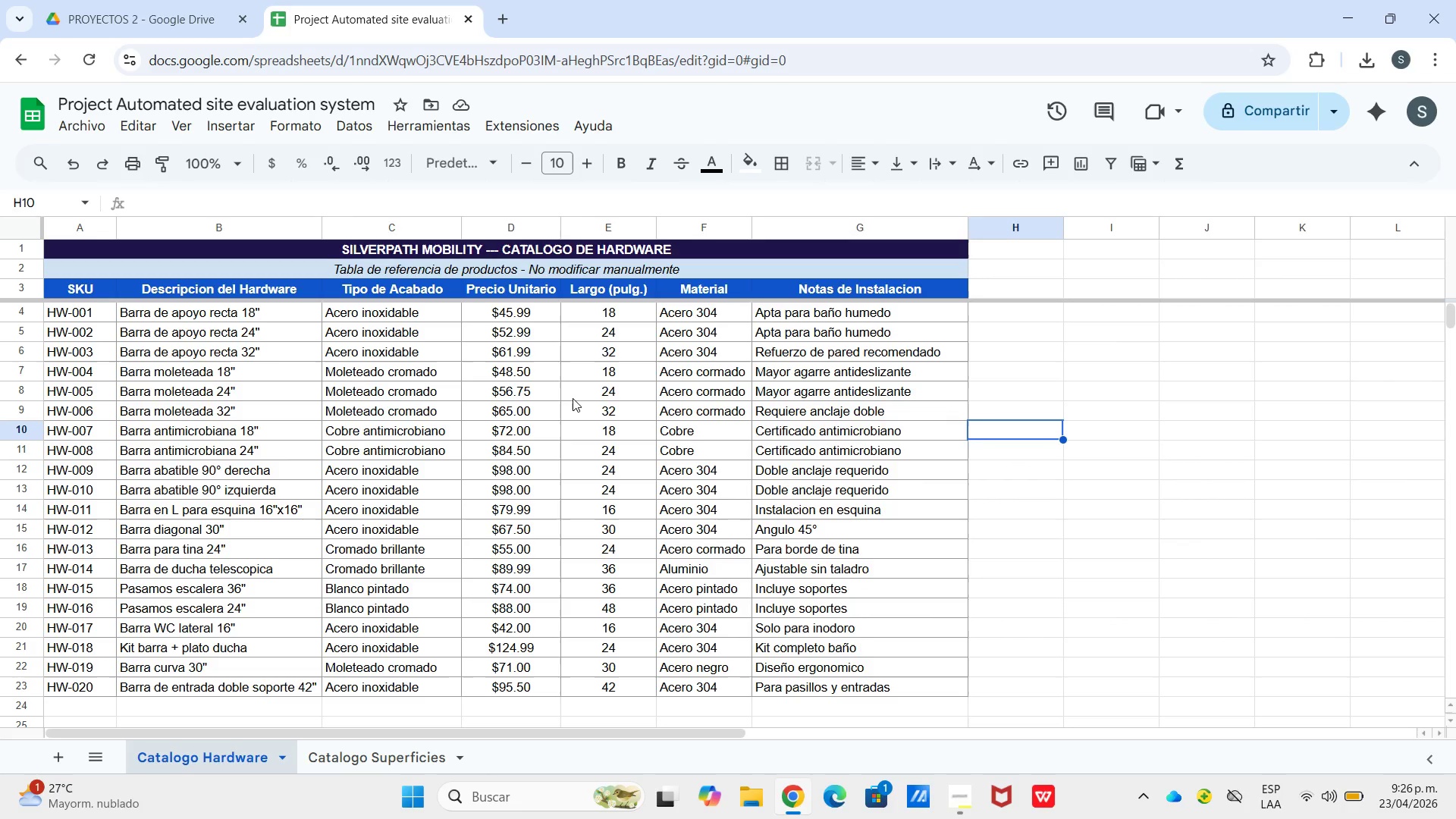 
key(CapsLock)
 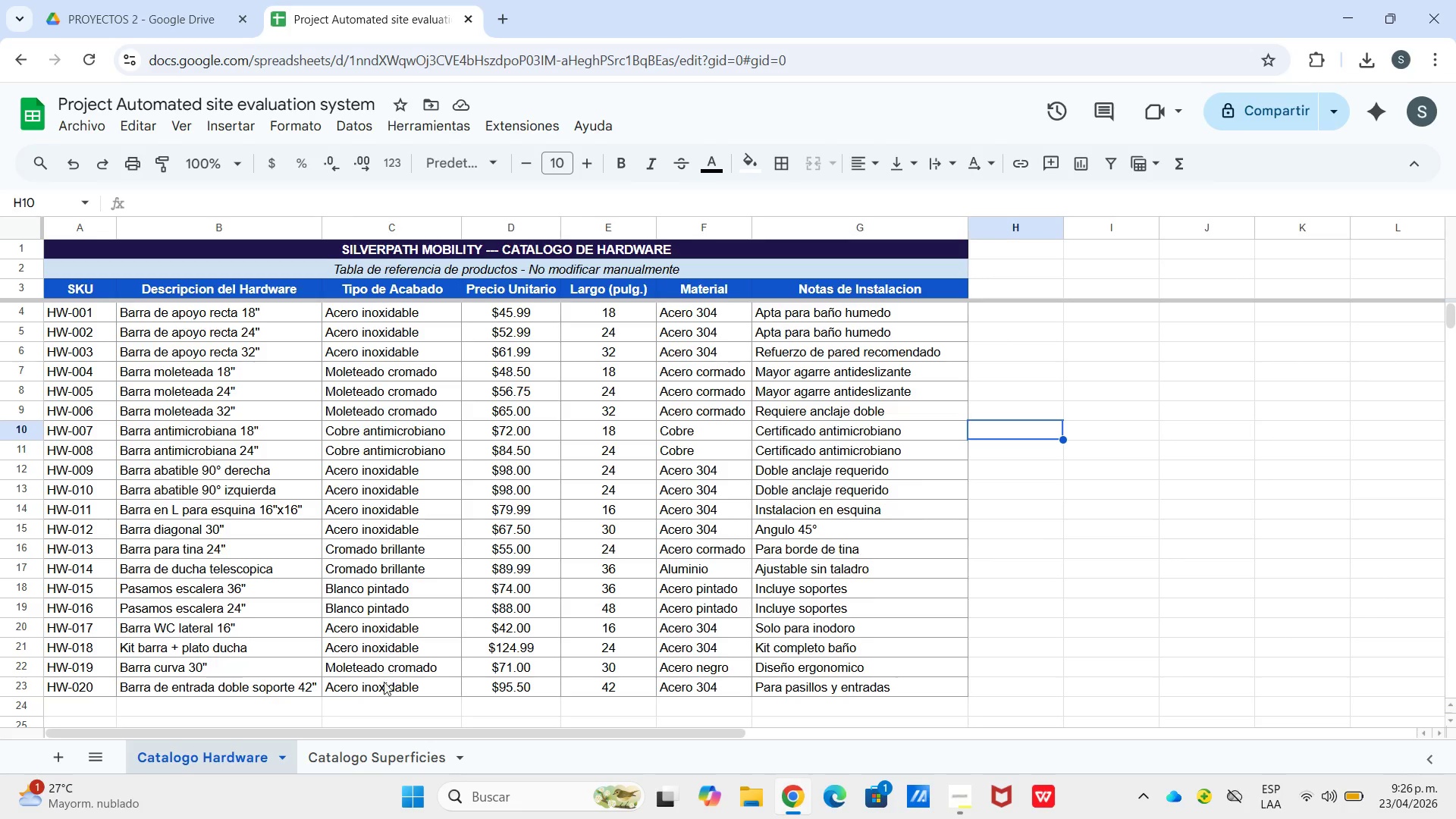 
left_click([372, 758])
 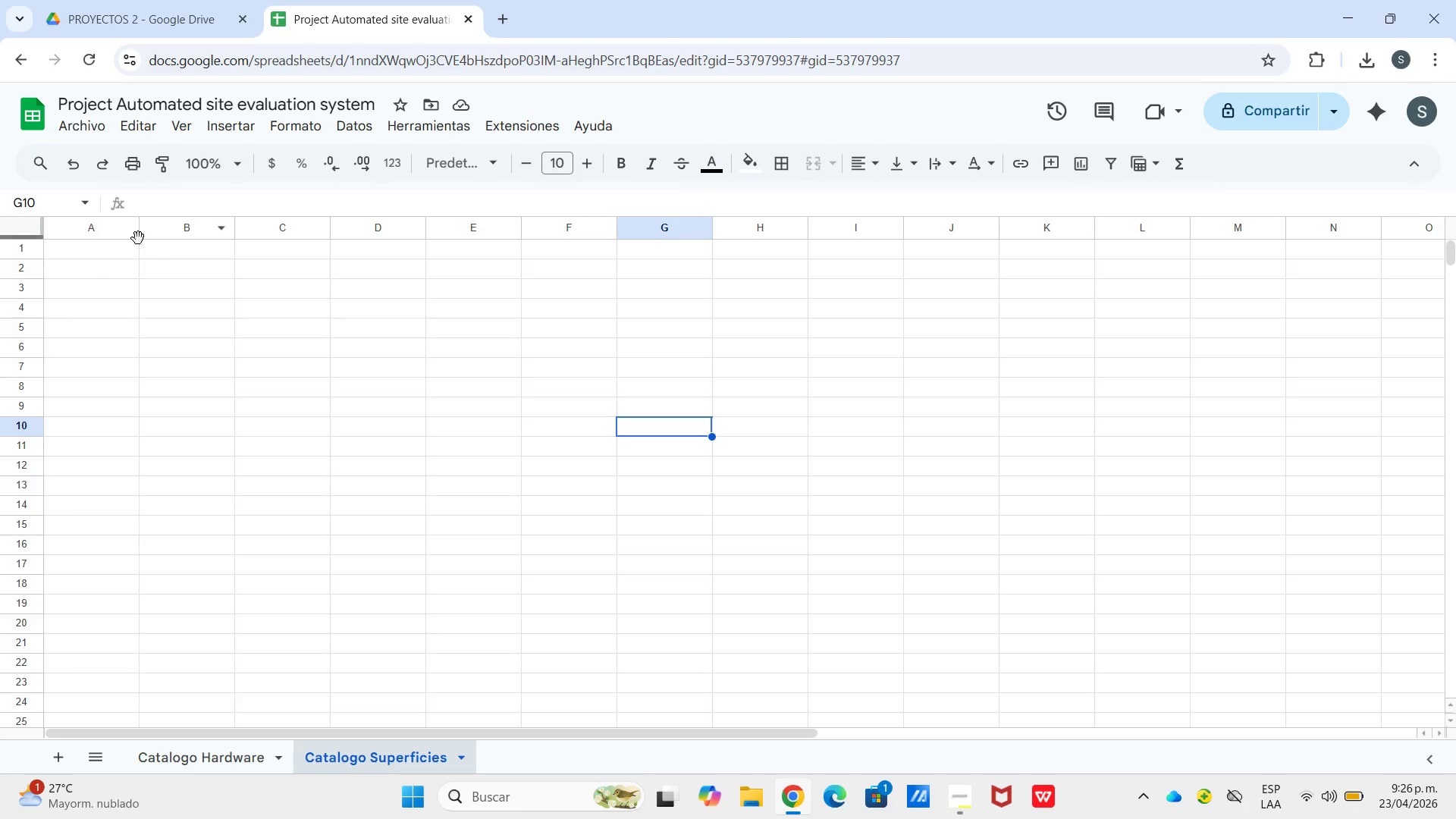 
left_click([111, 252])
 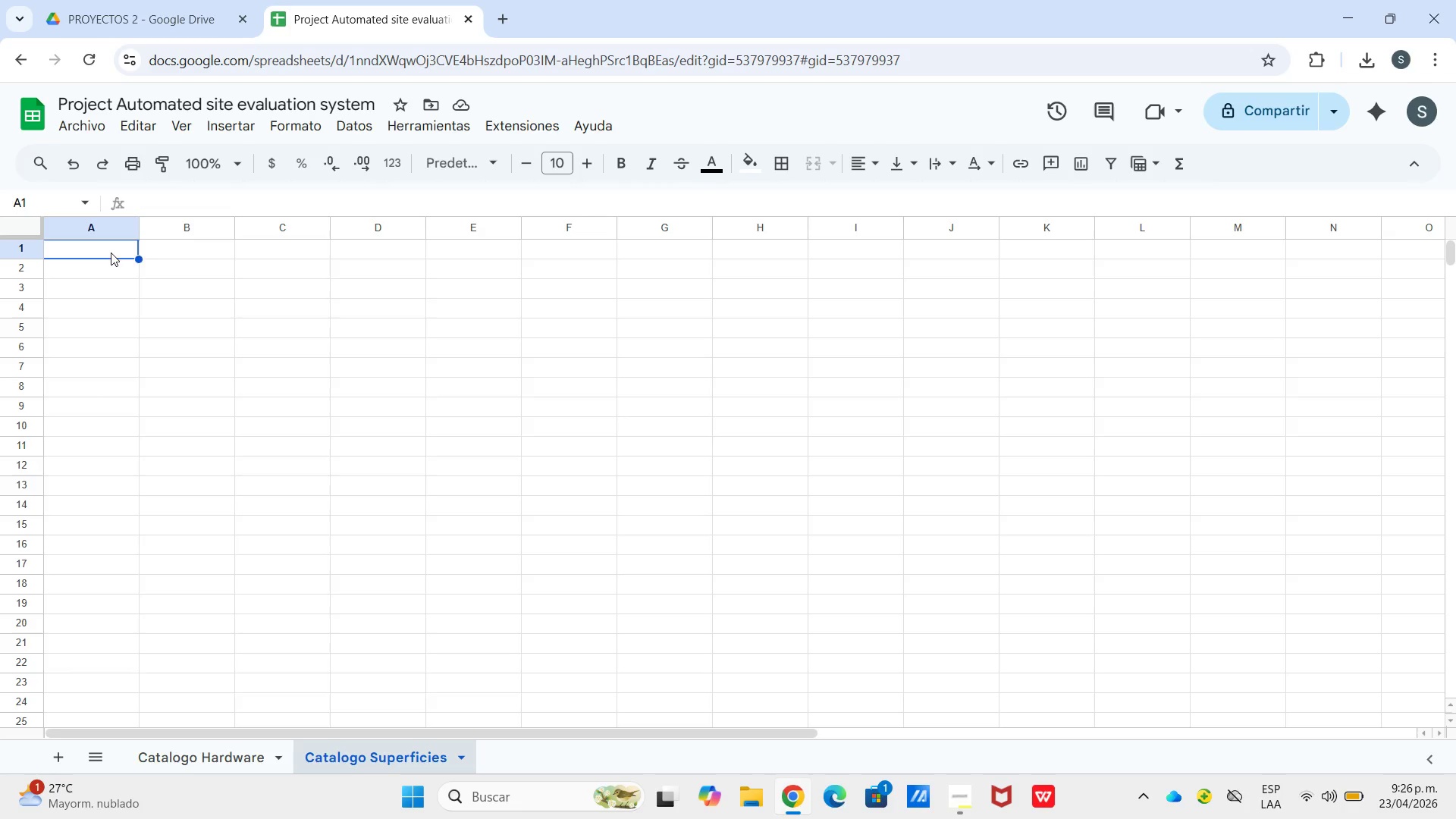 
left_click_drag(start_coordinate=[111, 252], to_coordinate=[595, 253])
 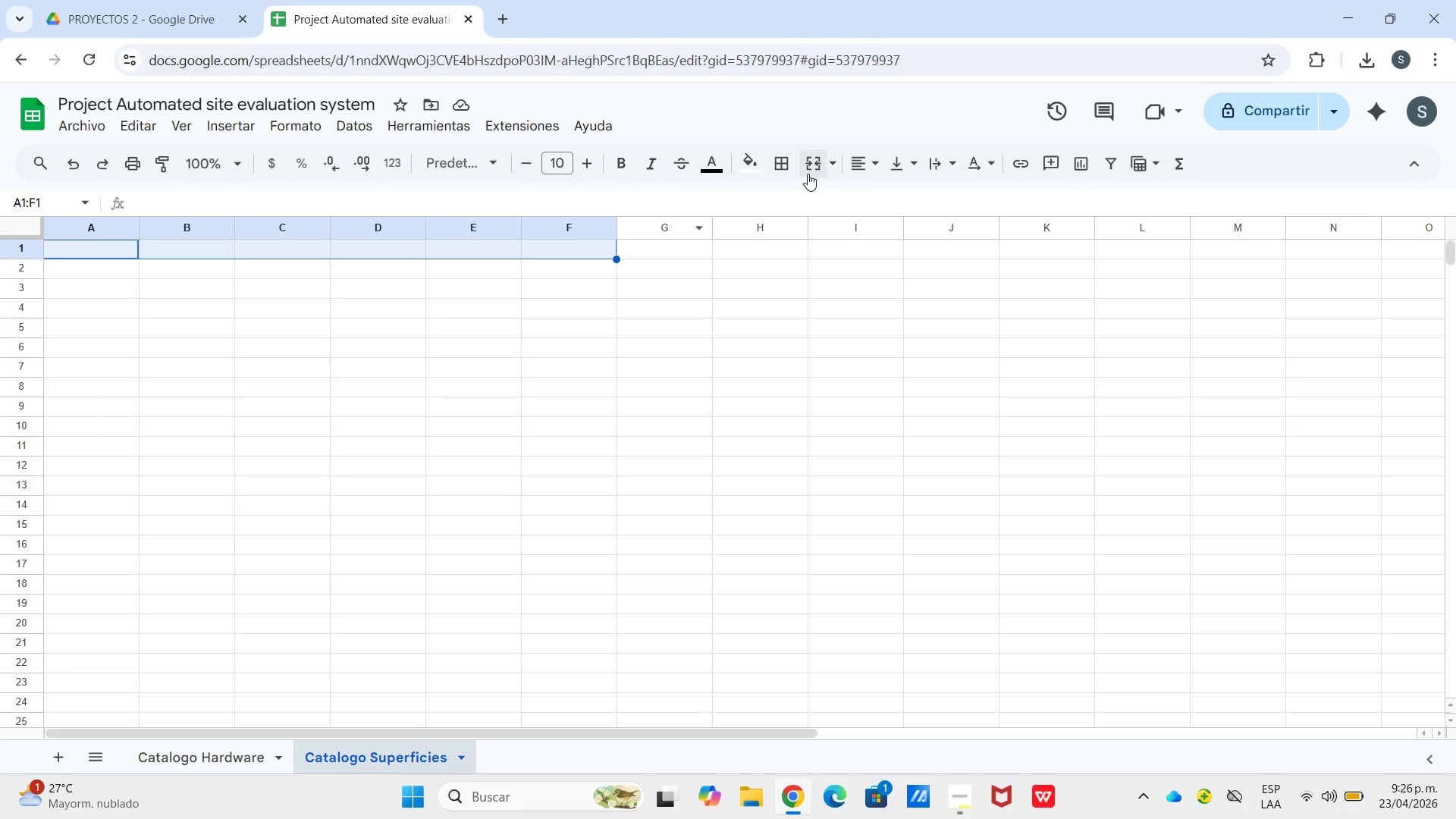 
left_click([809, 170])
 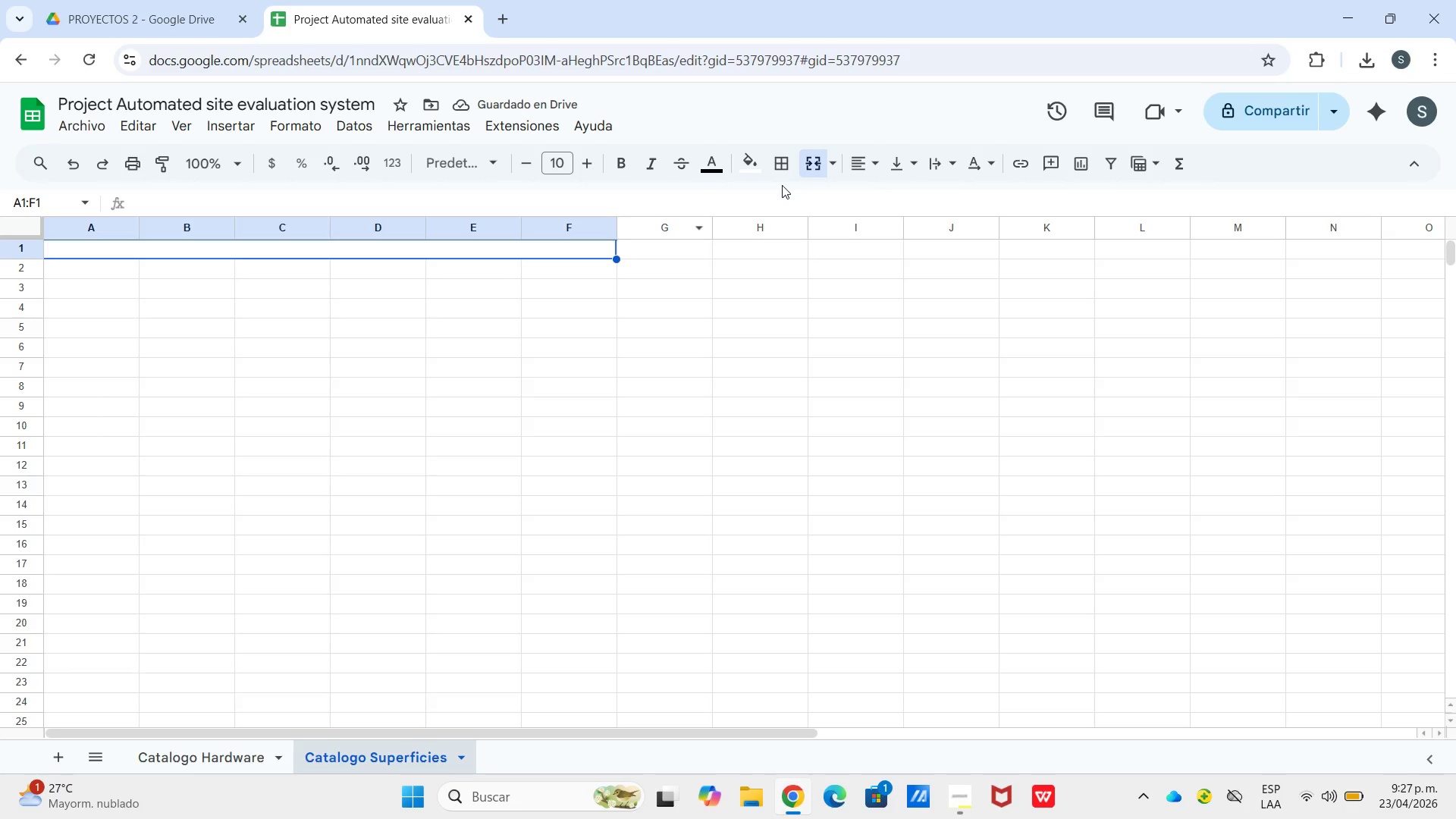 
type(SILVERPATH MOBILITY --- CATALOGO DE SUPERFICIES Y MULTIPLICADORES)
 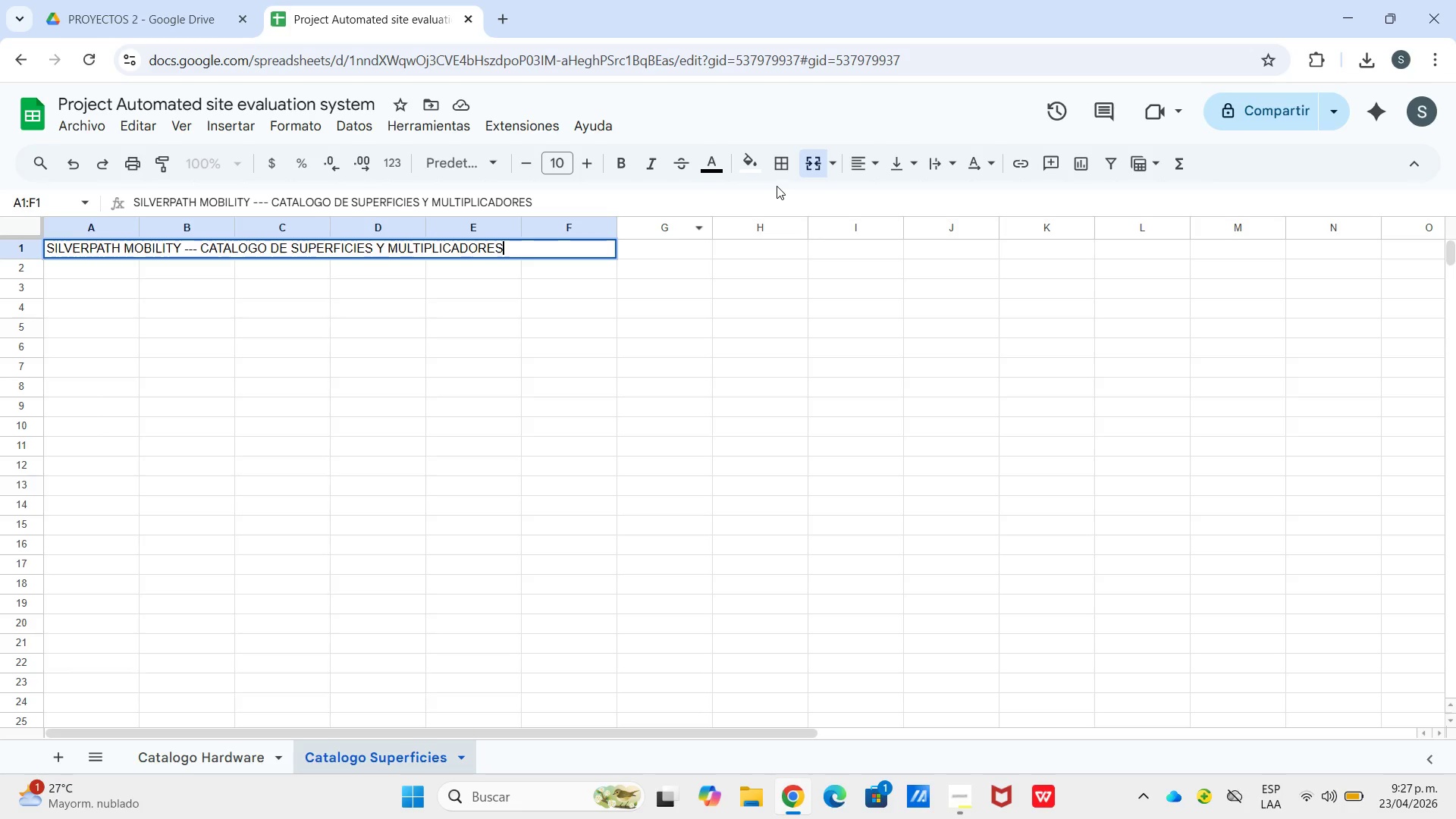 
type( DE MANO DE OBRA)
 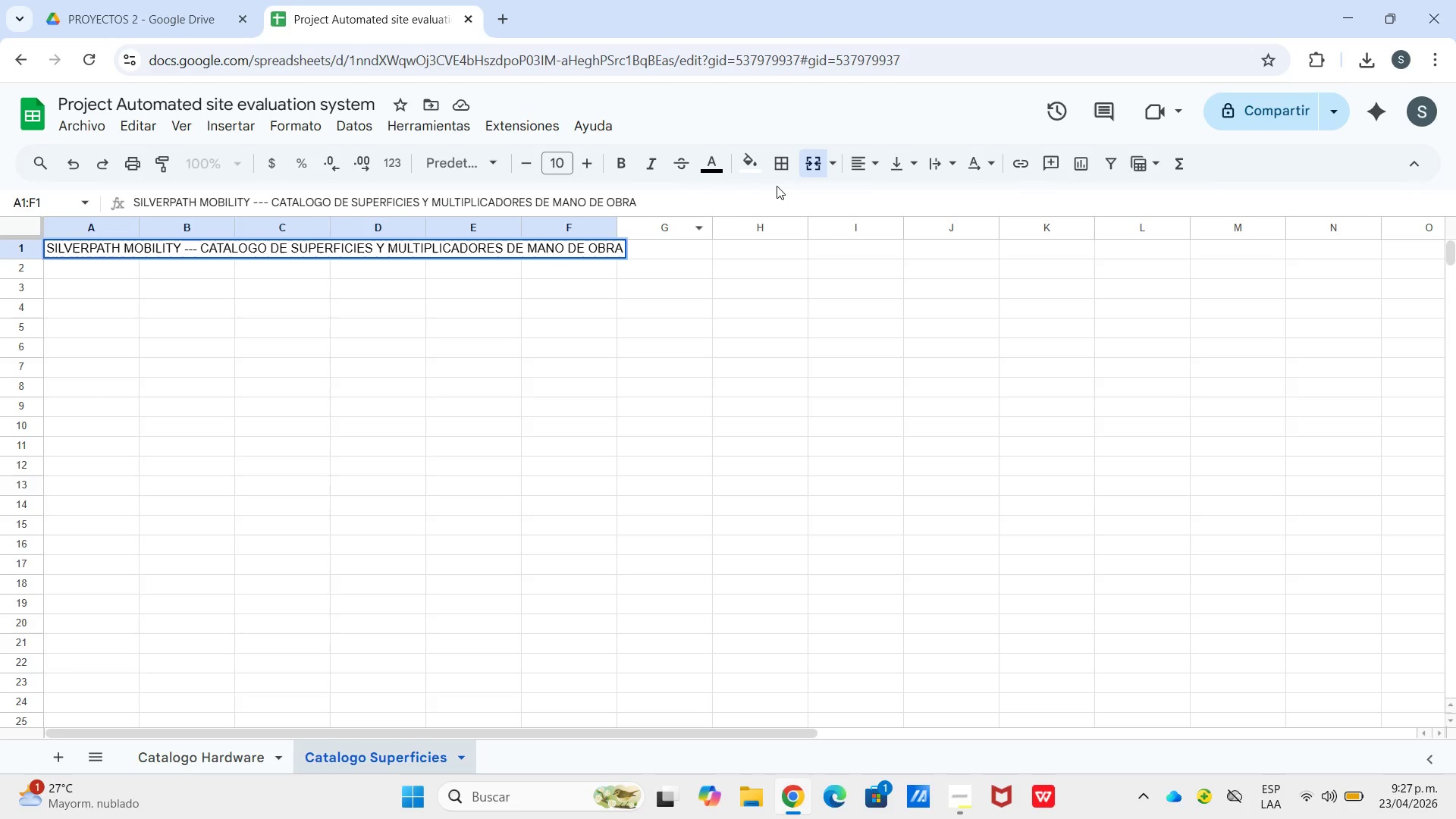 
wait(18.34)
 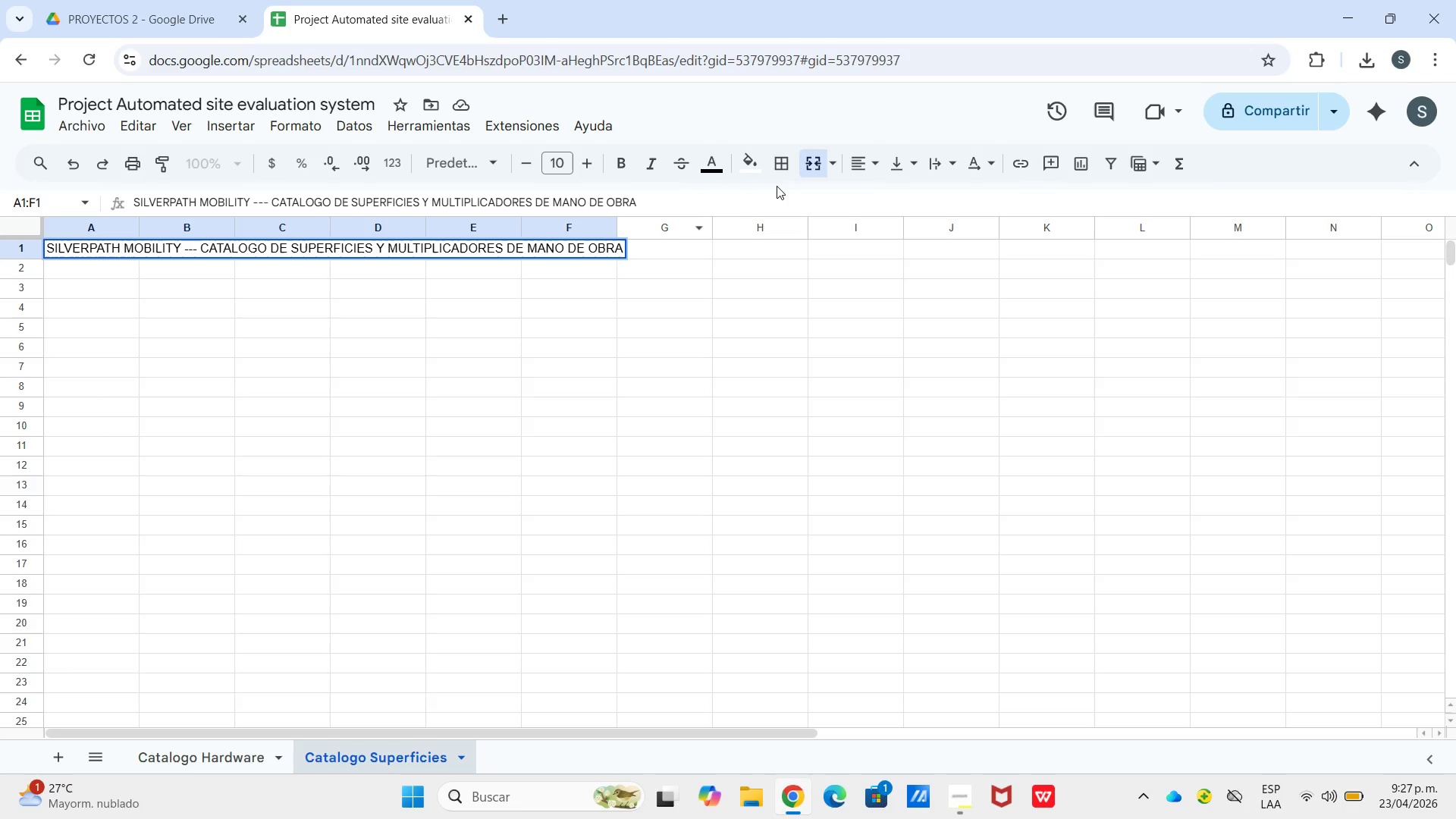 
left_click_drag(start_coordinate=[585, 240], to_coordinate=[588, 243])
 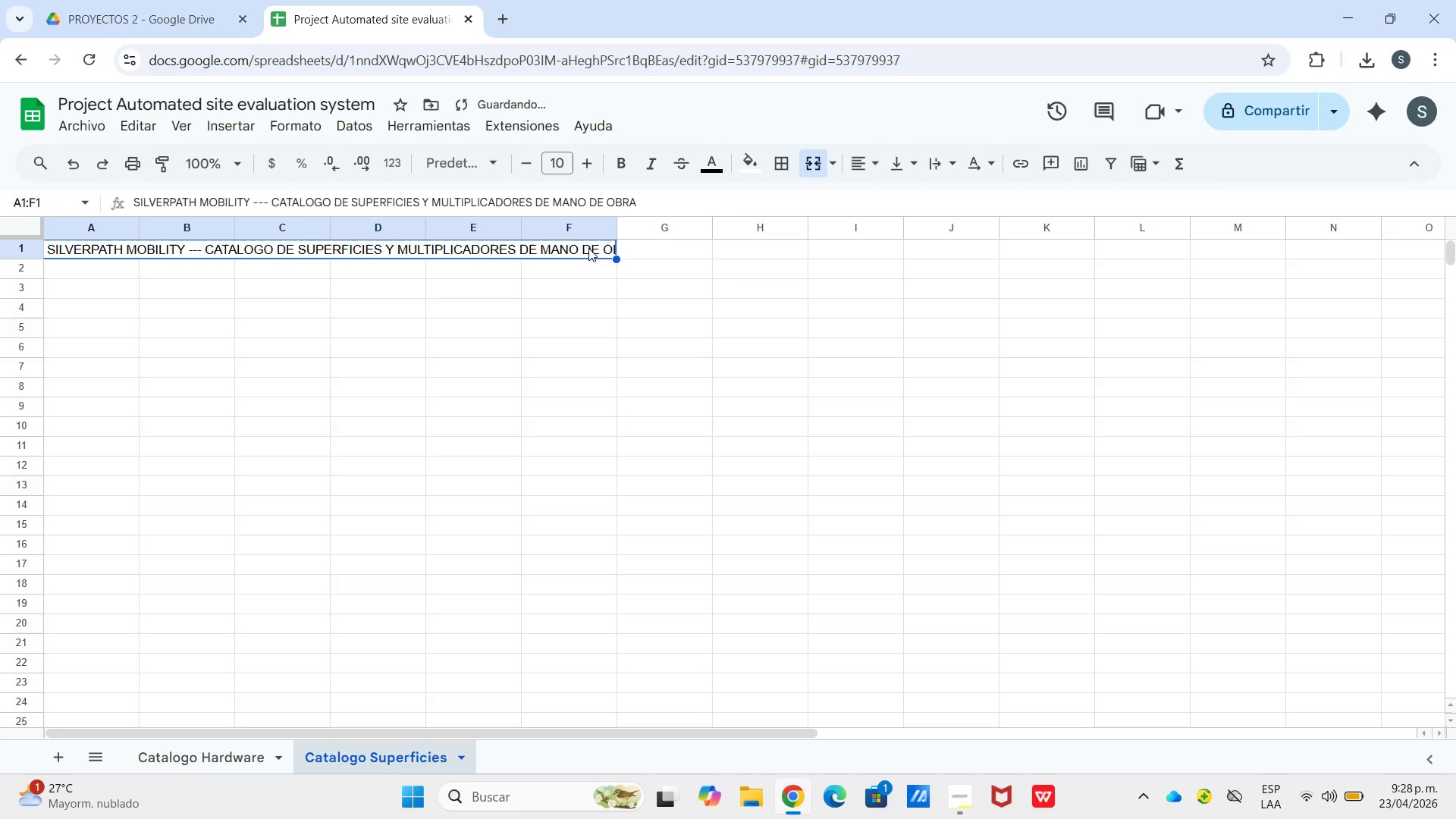 
left_click_drag(start_coordinate=[588, 248], to_coordinate=[595, 261])
 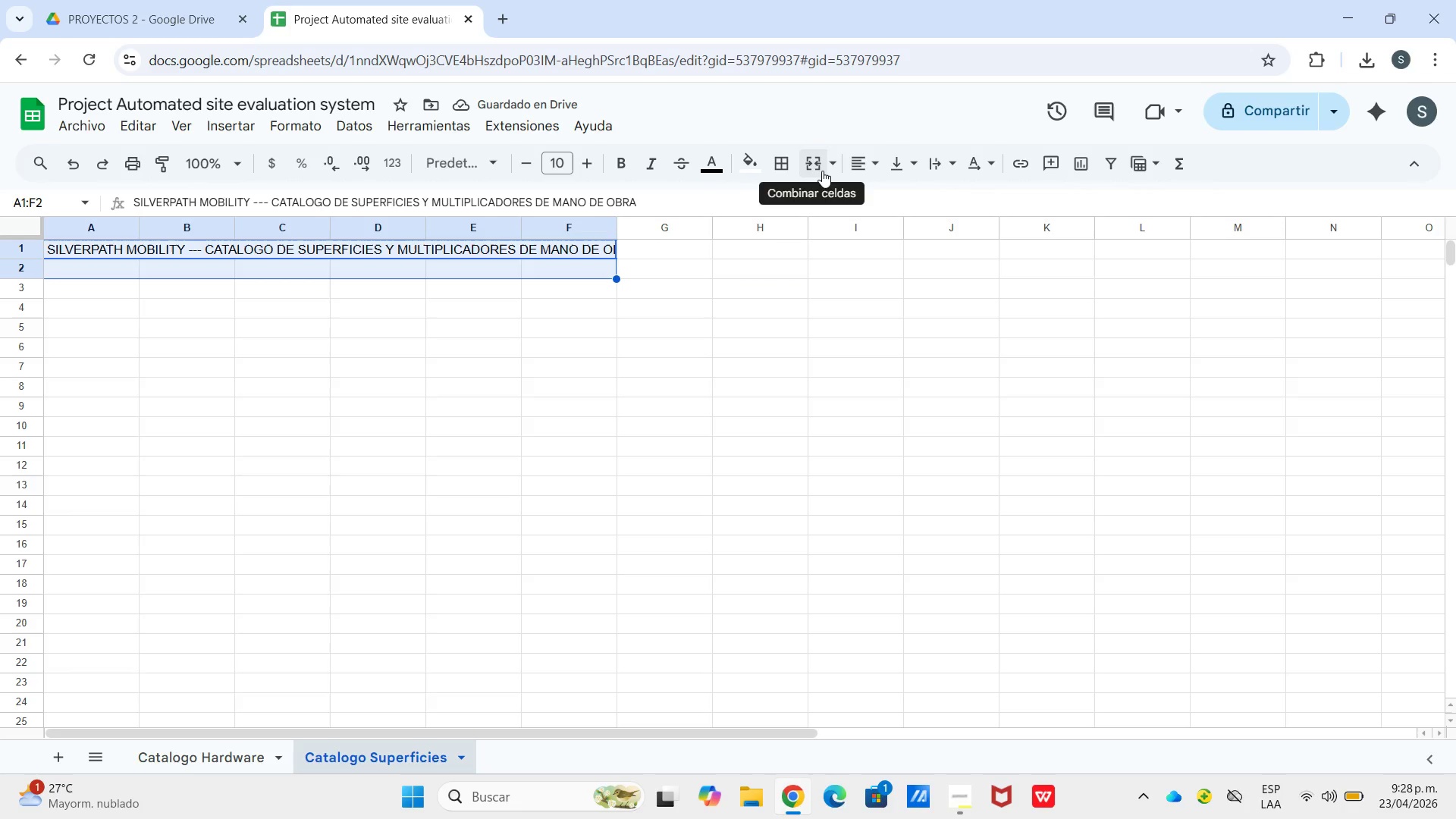 
left_click([833, 168])
 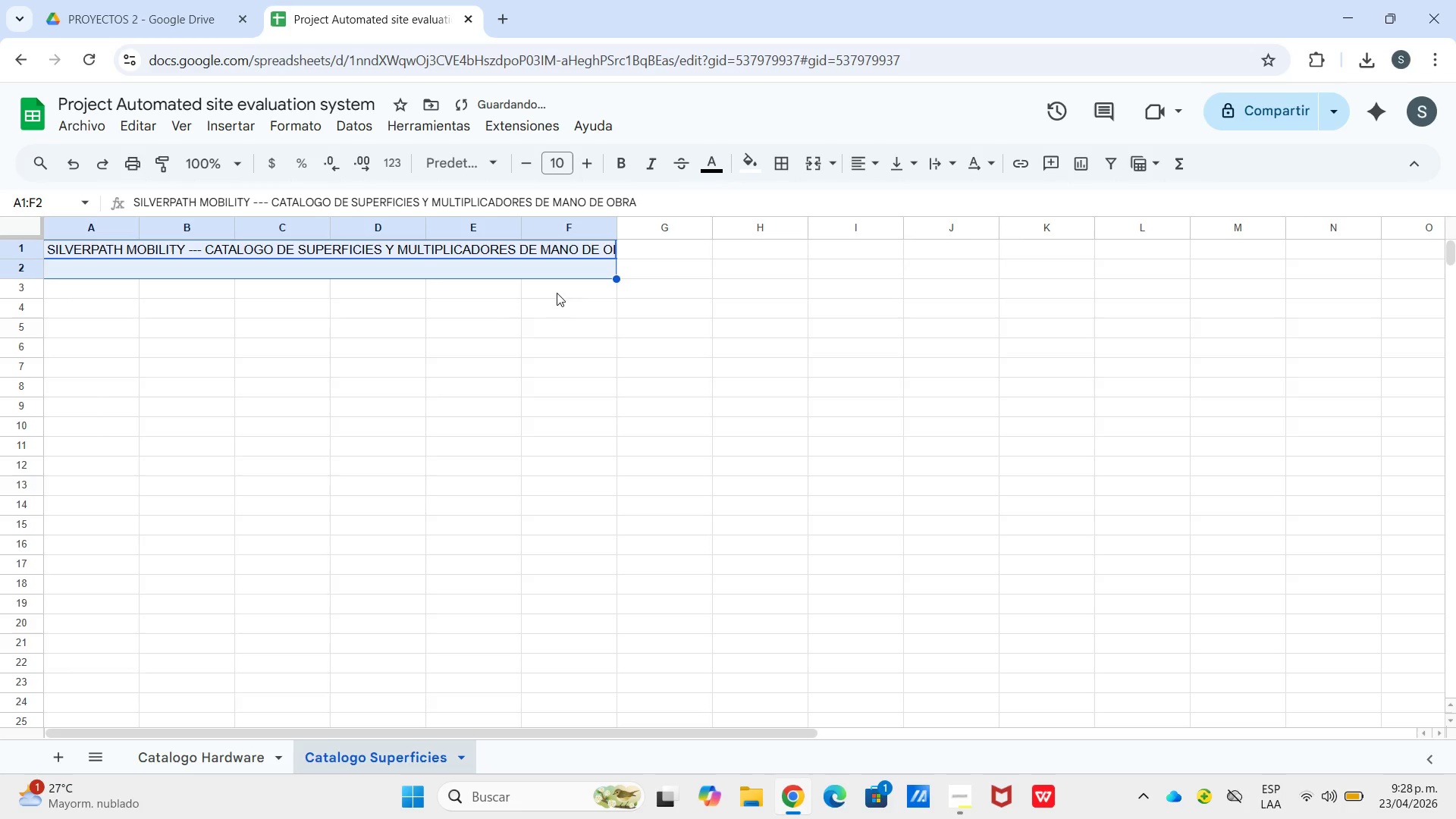 
left_click_drag(start_coordinate=[348, 321], to_coordinate=[337, 322])
 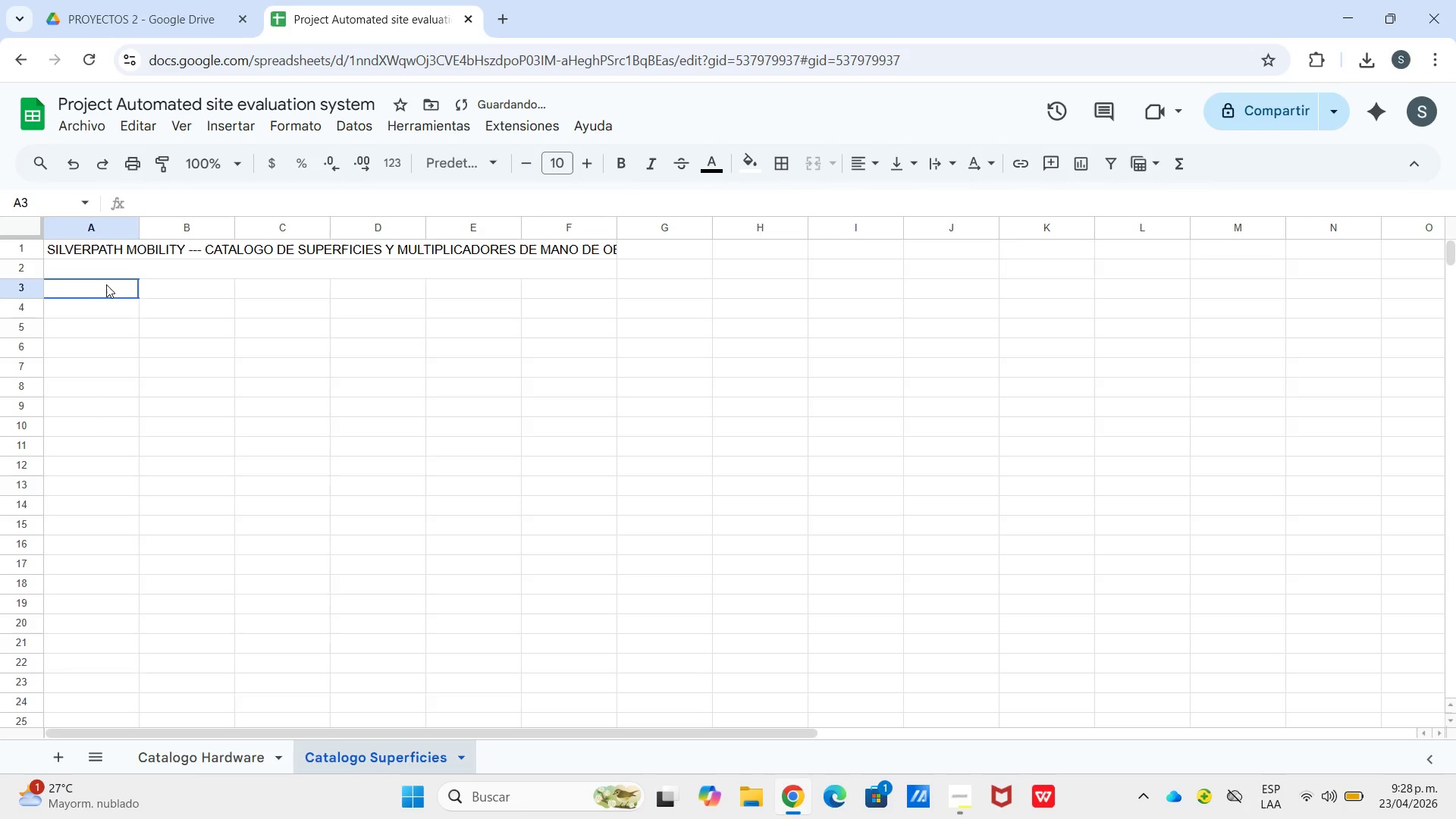 
left_click([106, 284])
 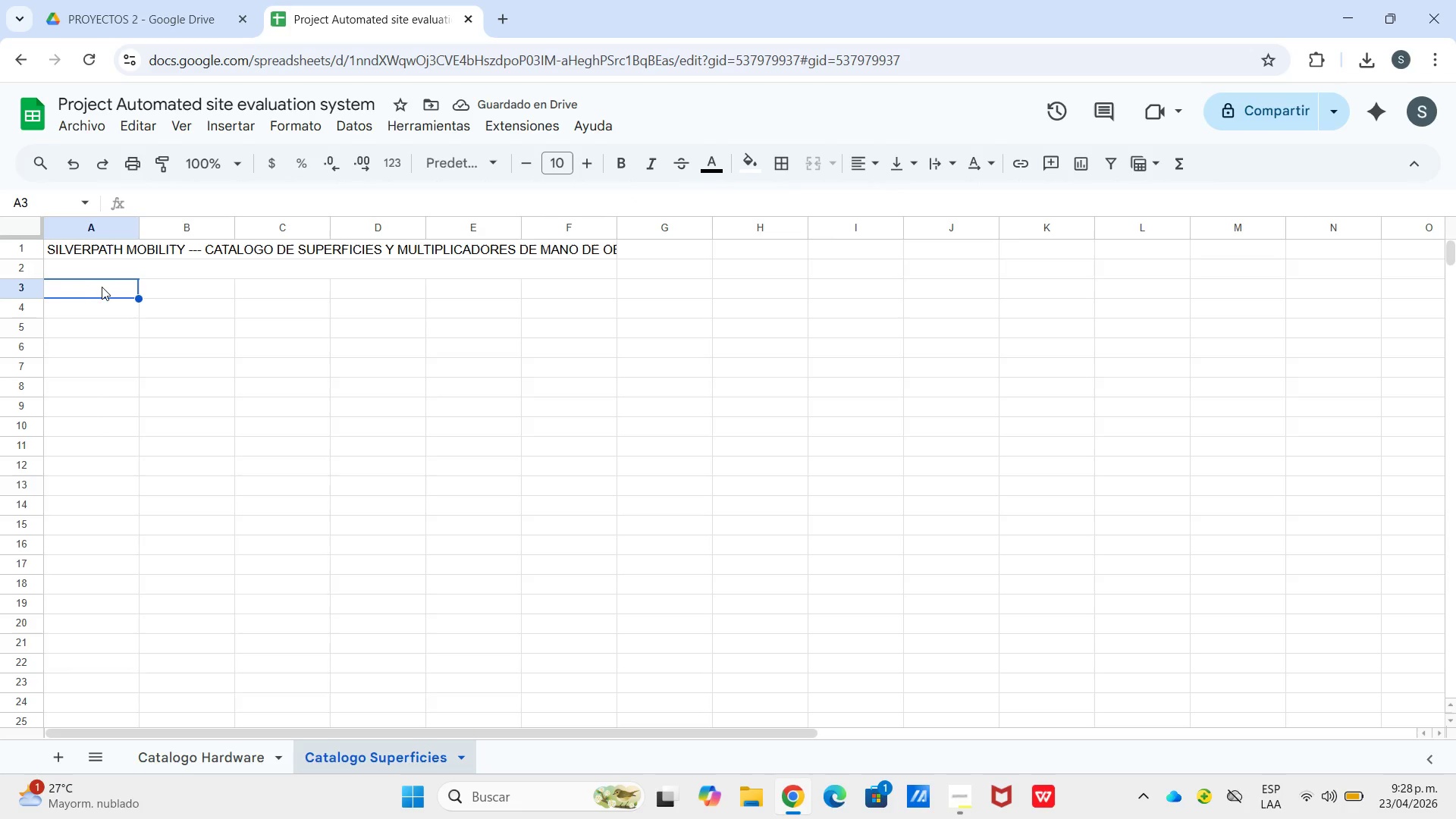 
type(ID)
key(Backspace)
key(Backspace)
type(id)
 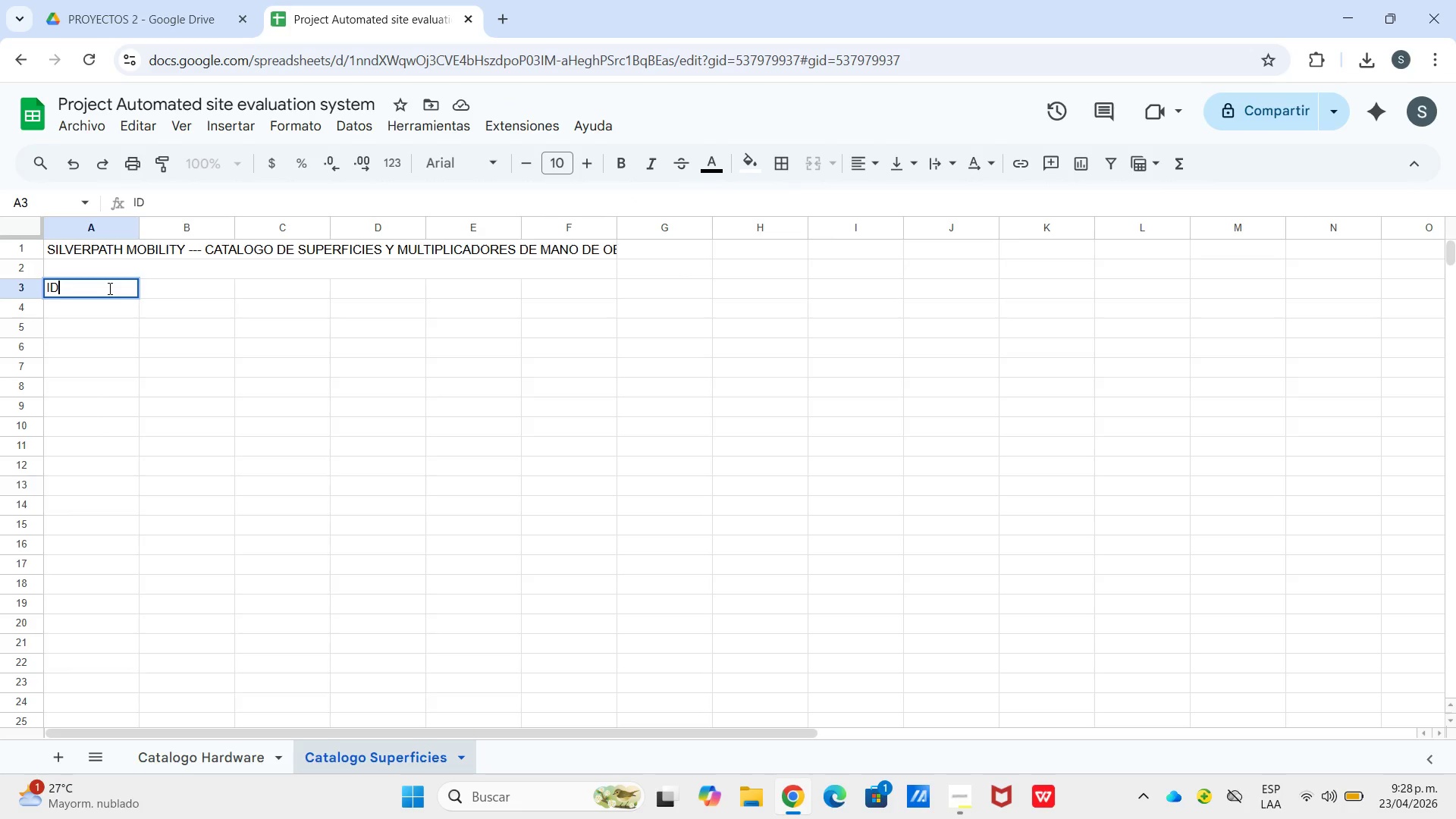 
key(ArrowRight)
 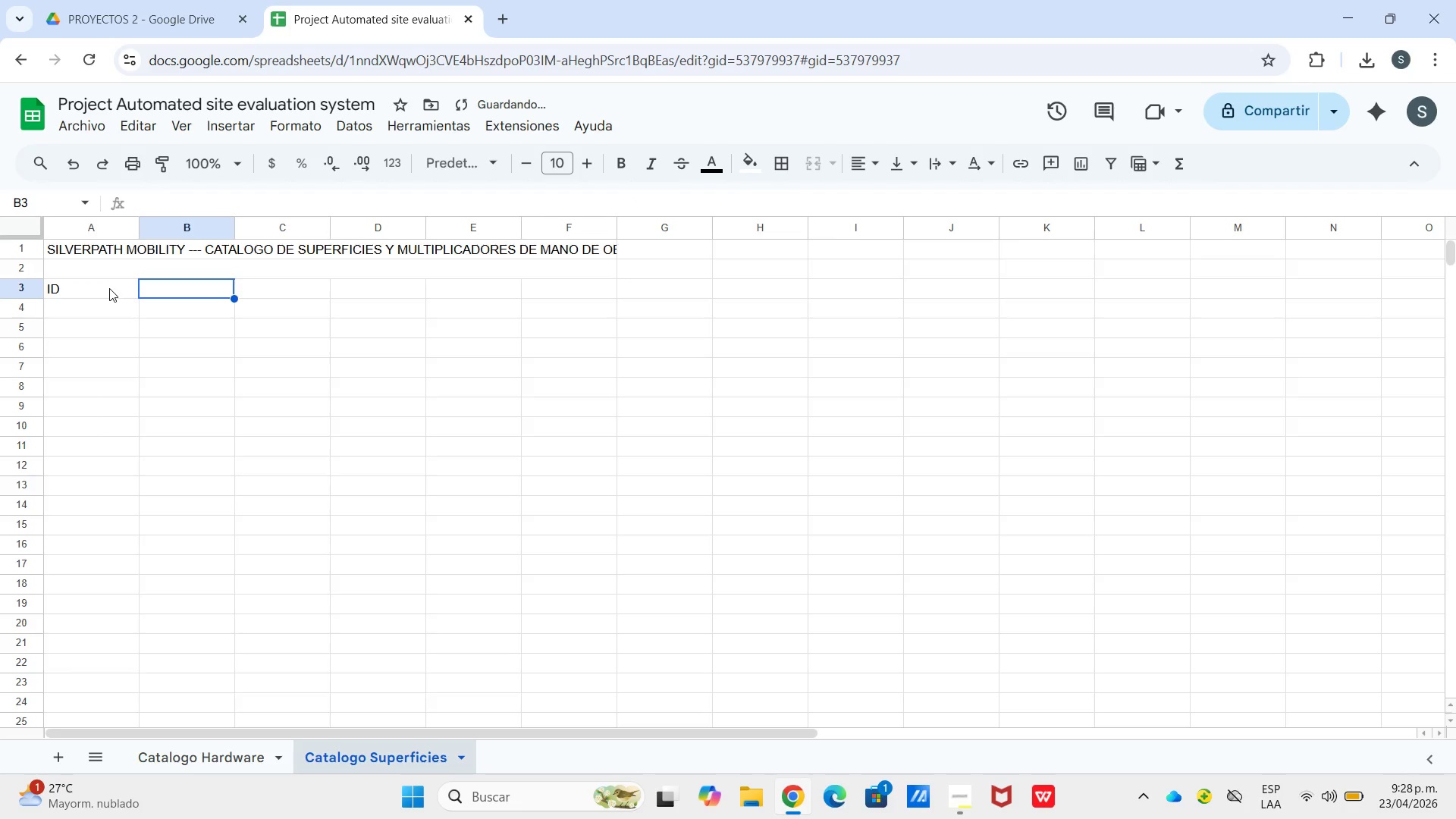 
type(tIPO DE su)
key(Backspace)
type(UPERFICIE)
 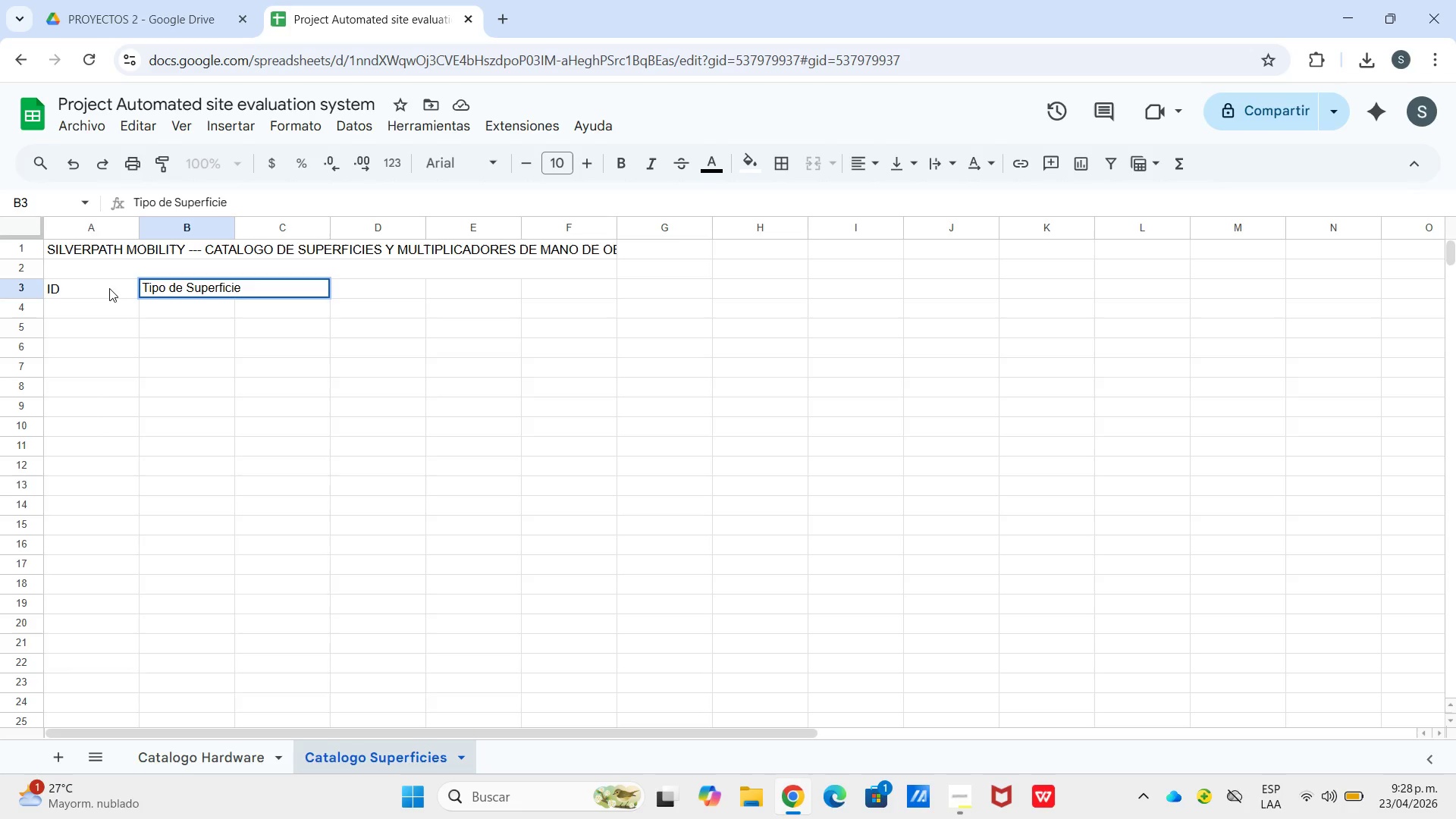 
key(ArrowRight)
 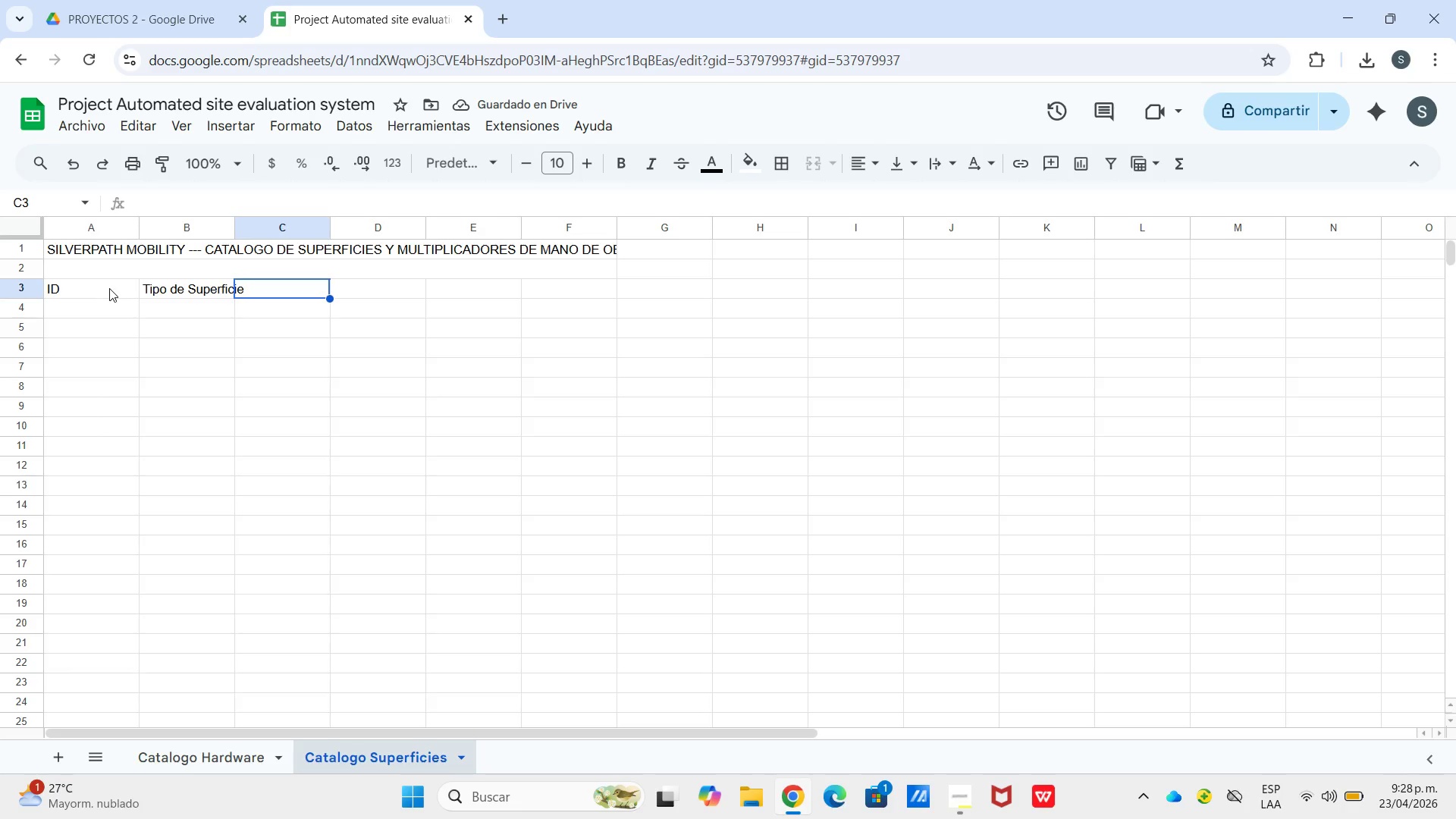 
wait(10.02)
 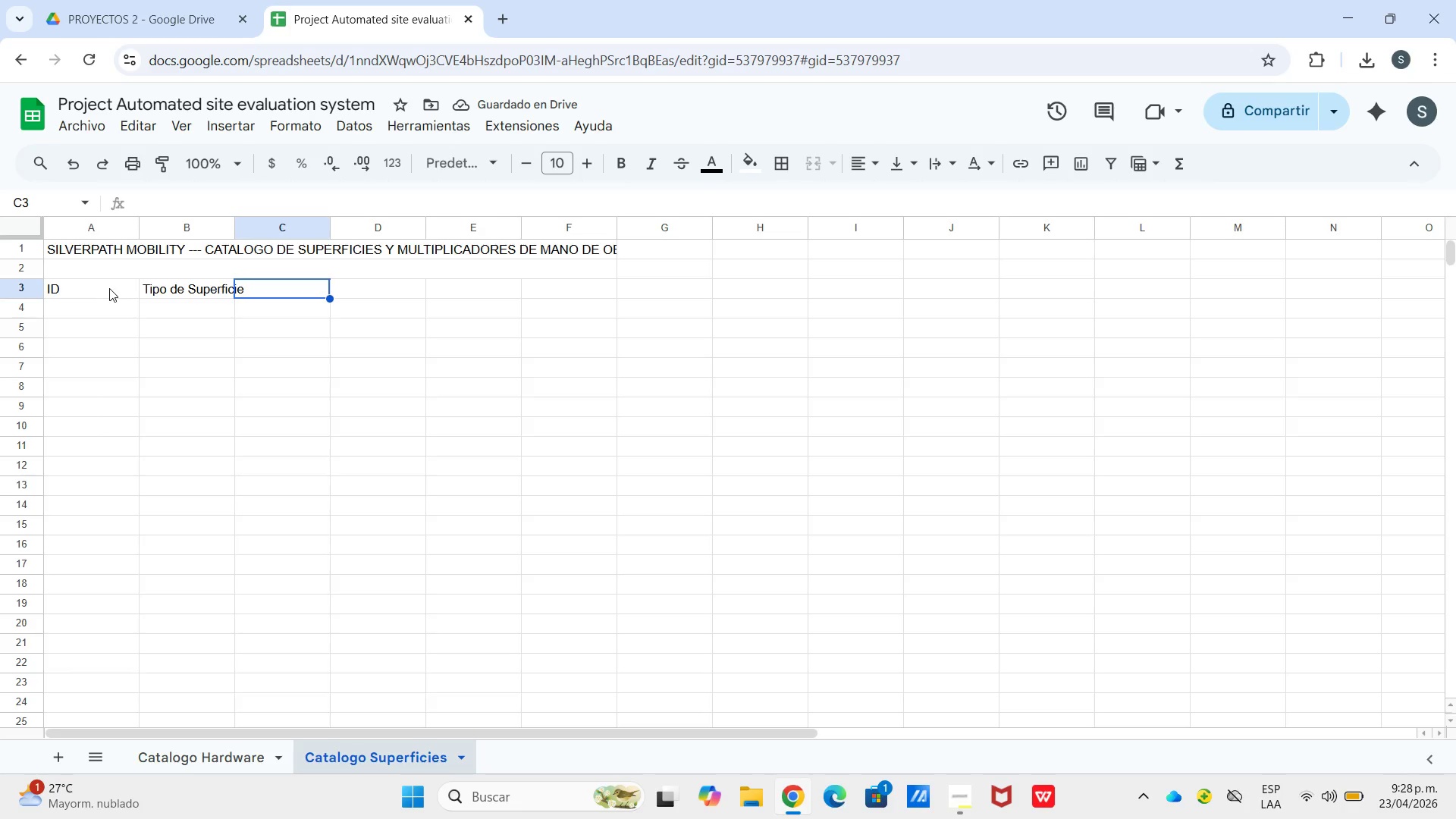 
left_click_drag(start_coordinate=[236, 231], to_coordinate=[256, 238])
 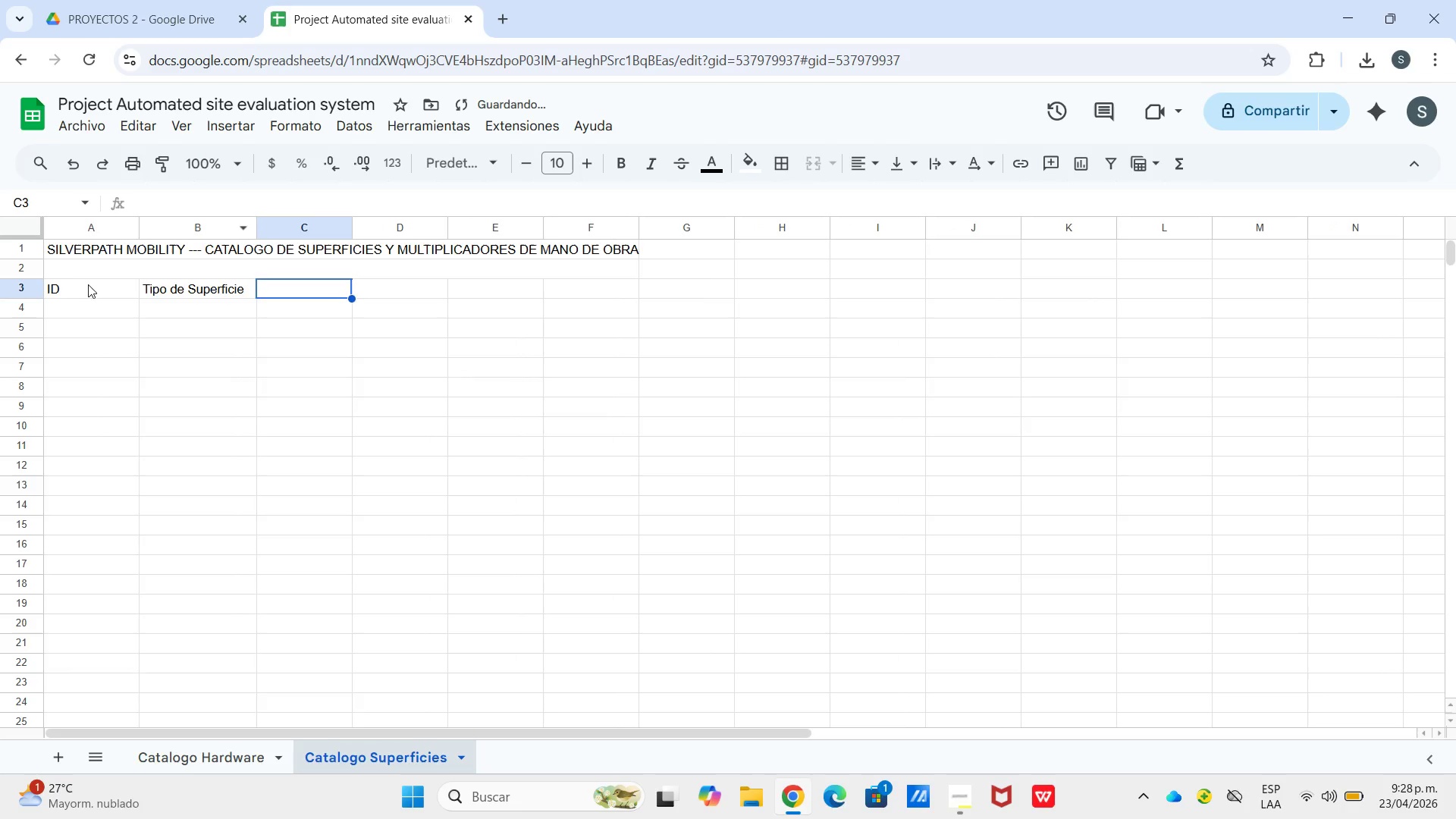 
left_click([96, 289])
 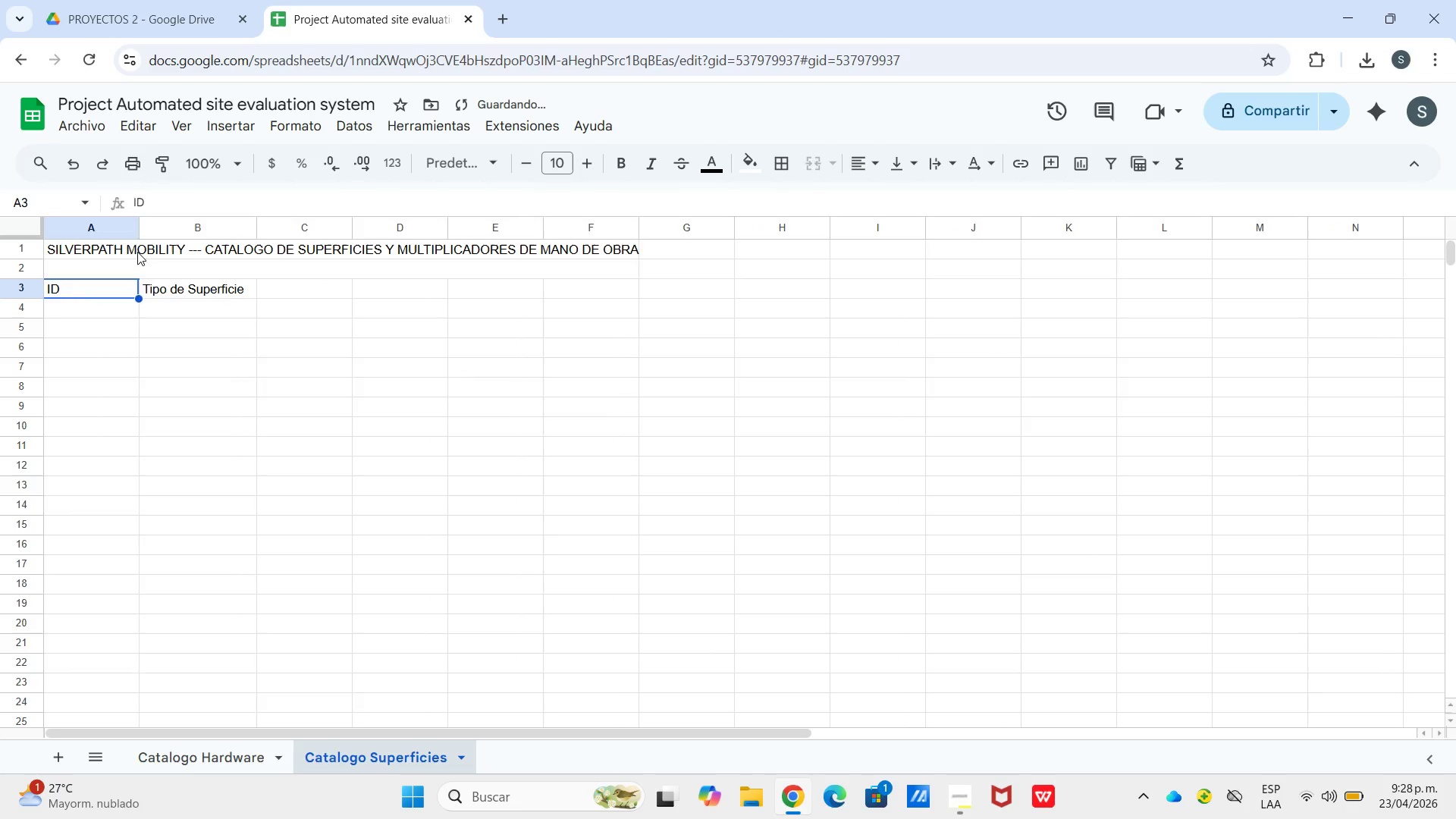 
left_click([137, 252])
 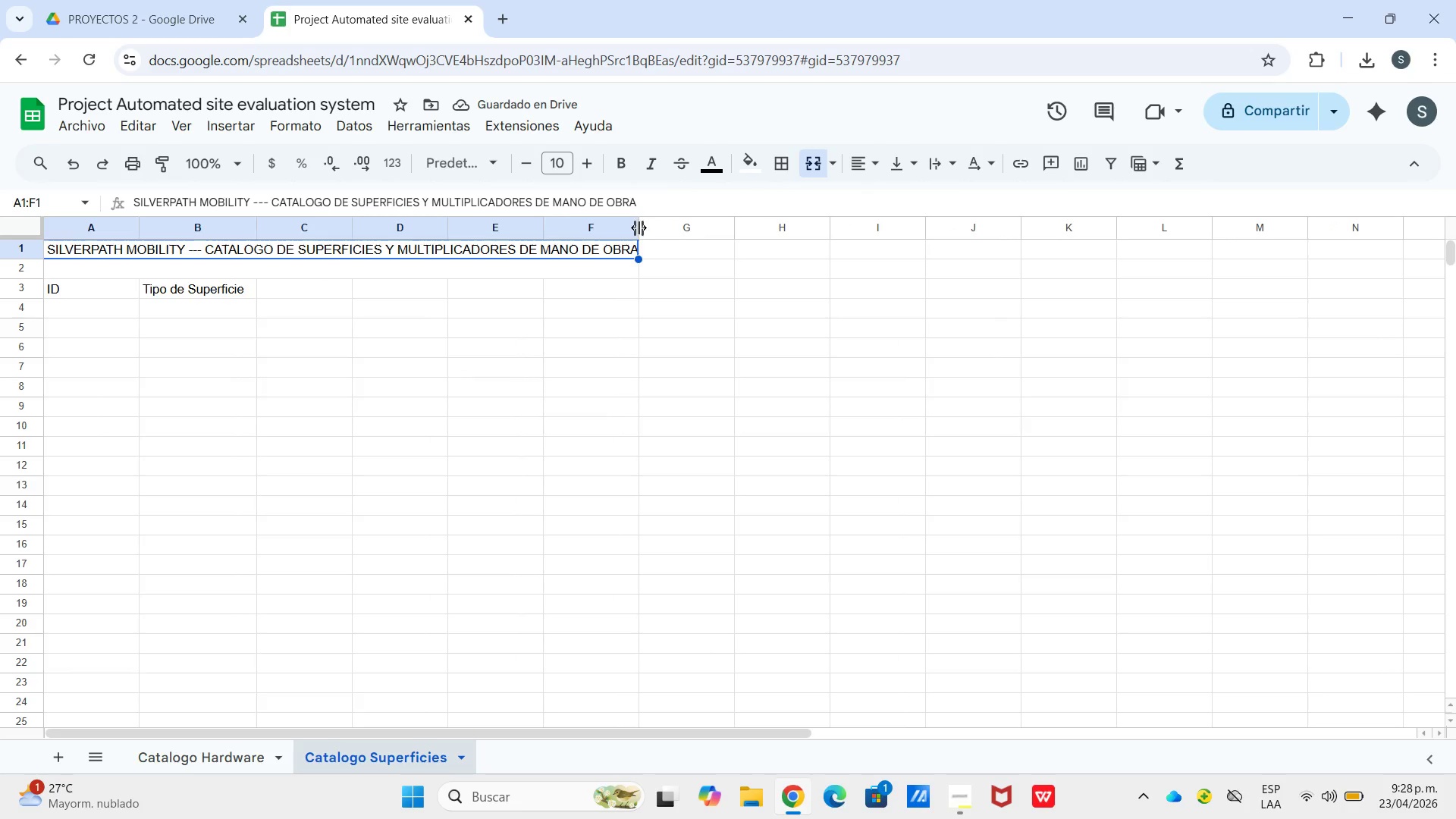 
left_click_drag(start_coordinate=[639, 226], to_coordinate=[676, 231])
 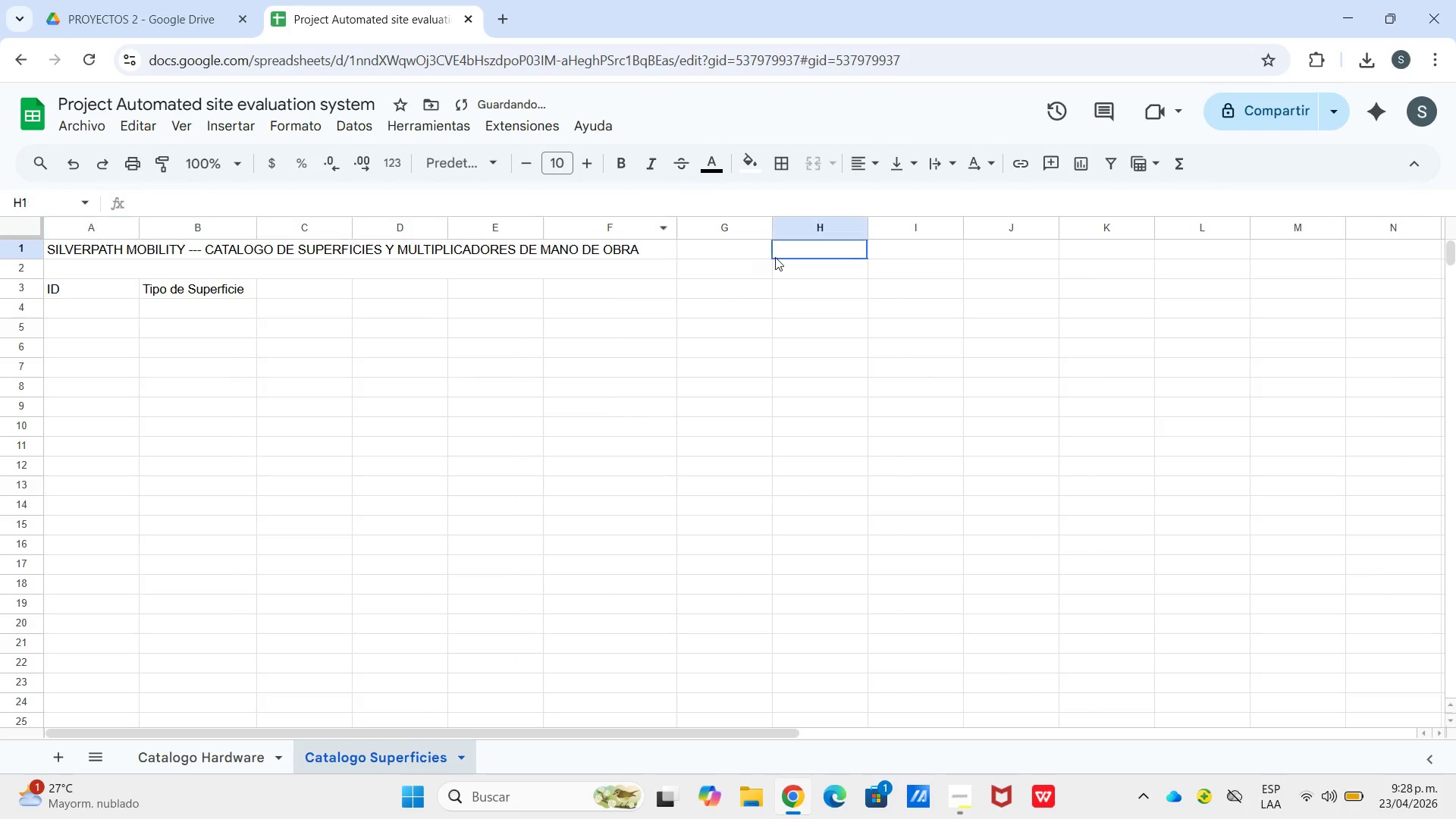 
left_click([775, 257])
 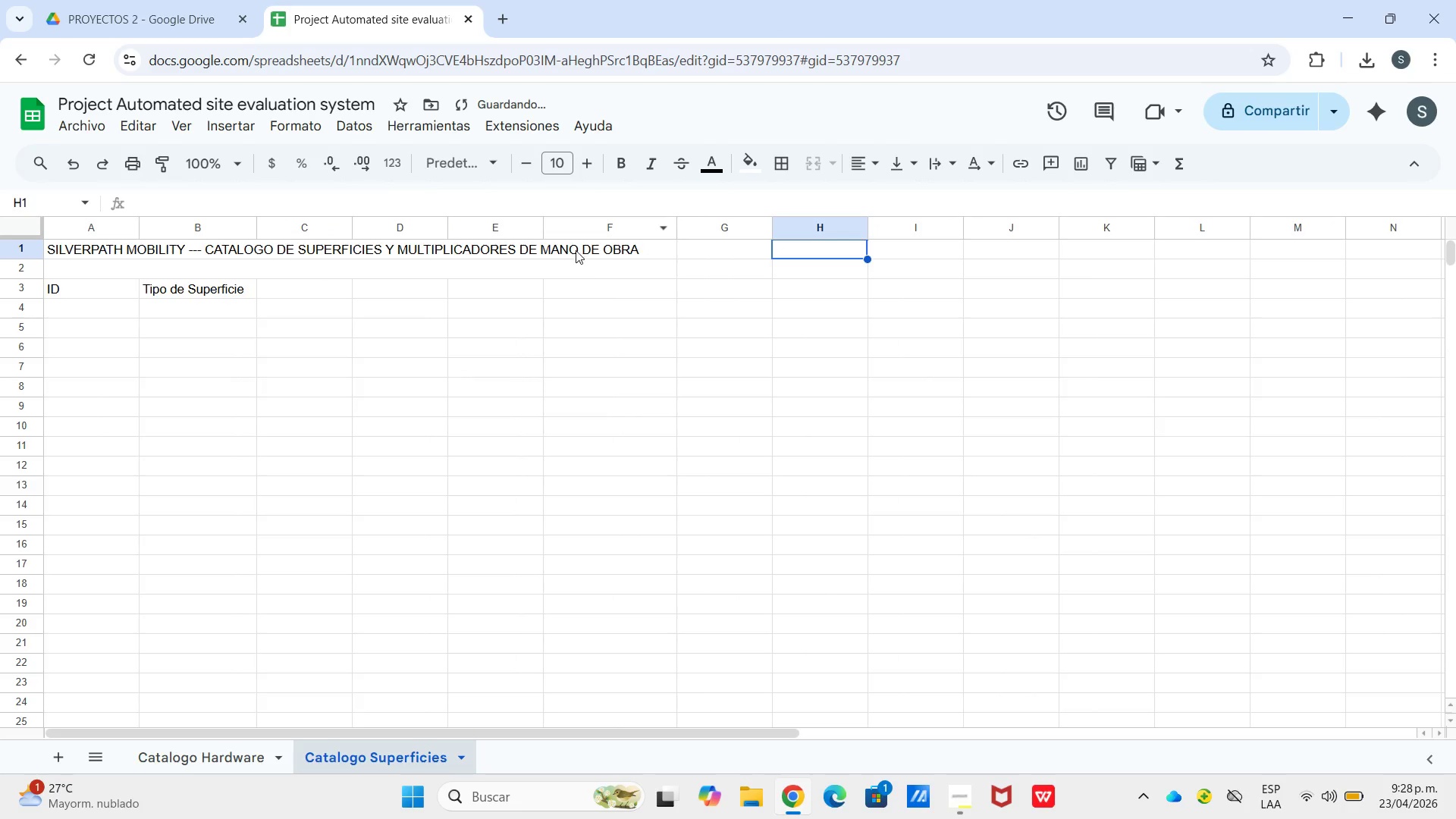 
left_click_drag(start_coordinate=[576, 246], to_coordinate=[581, 249])
 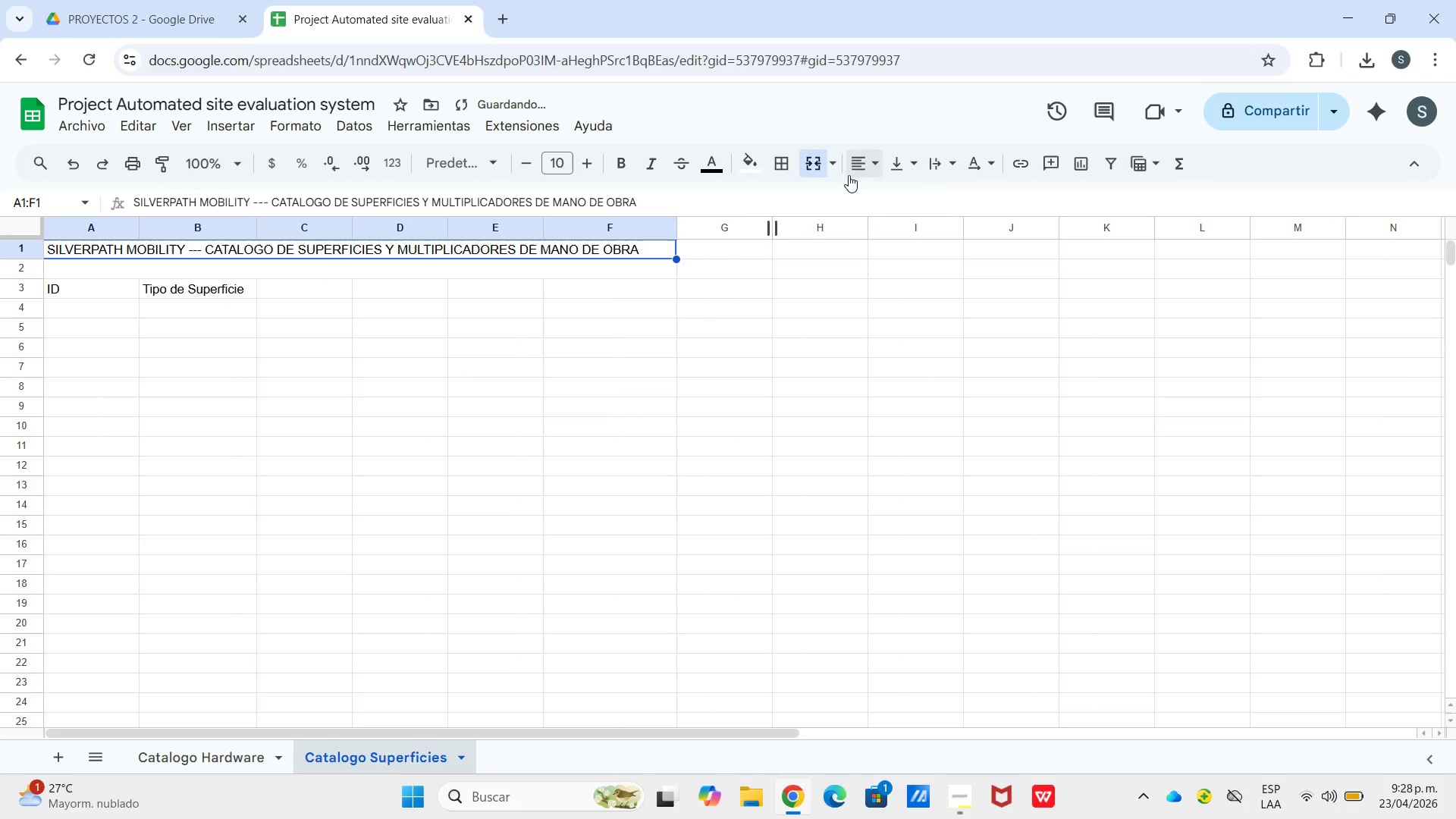 
left_click([866, 163])
 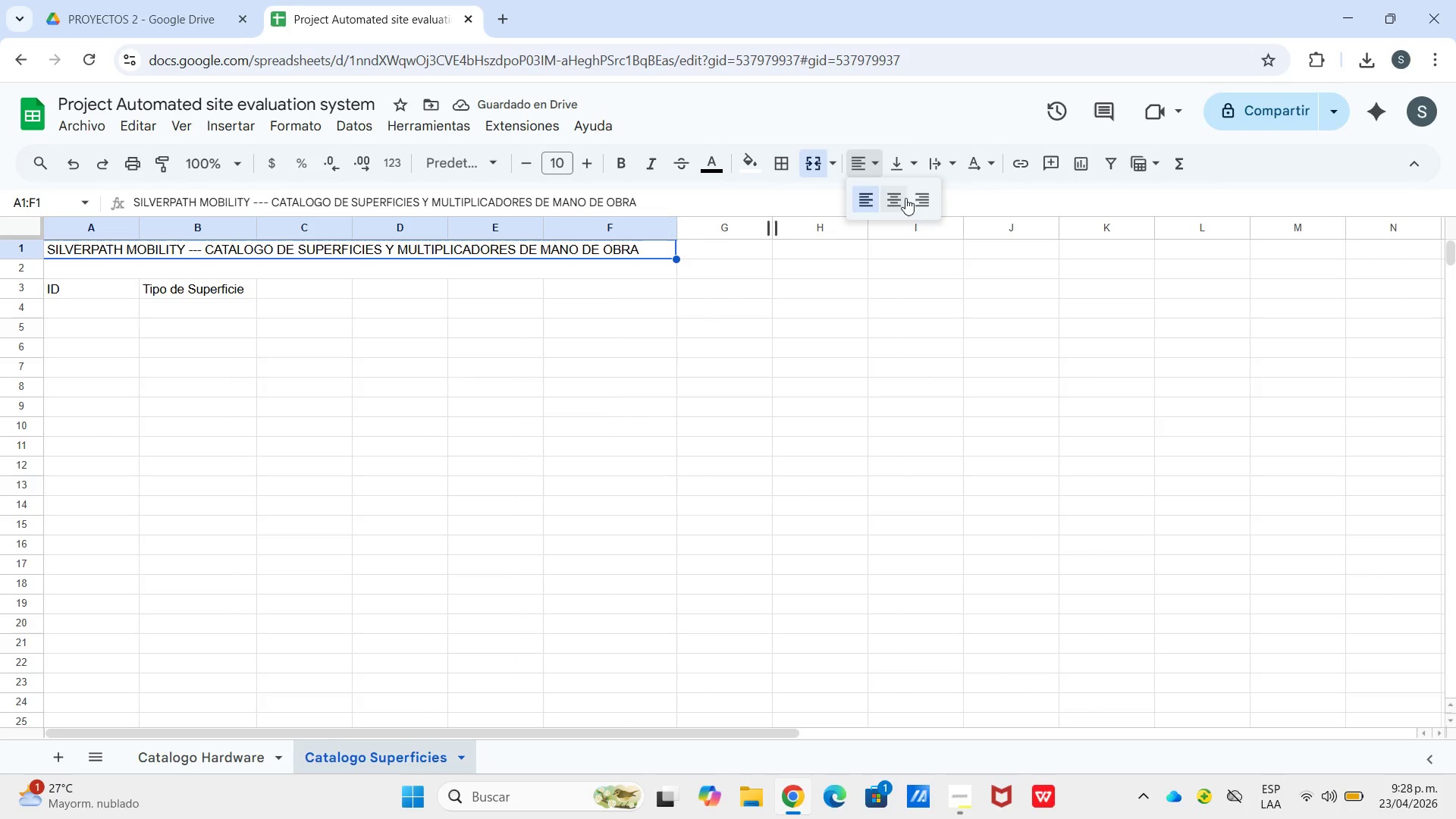 
left_click([905, 198])
 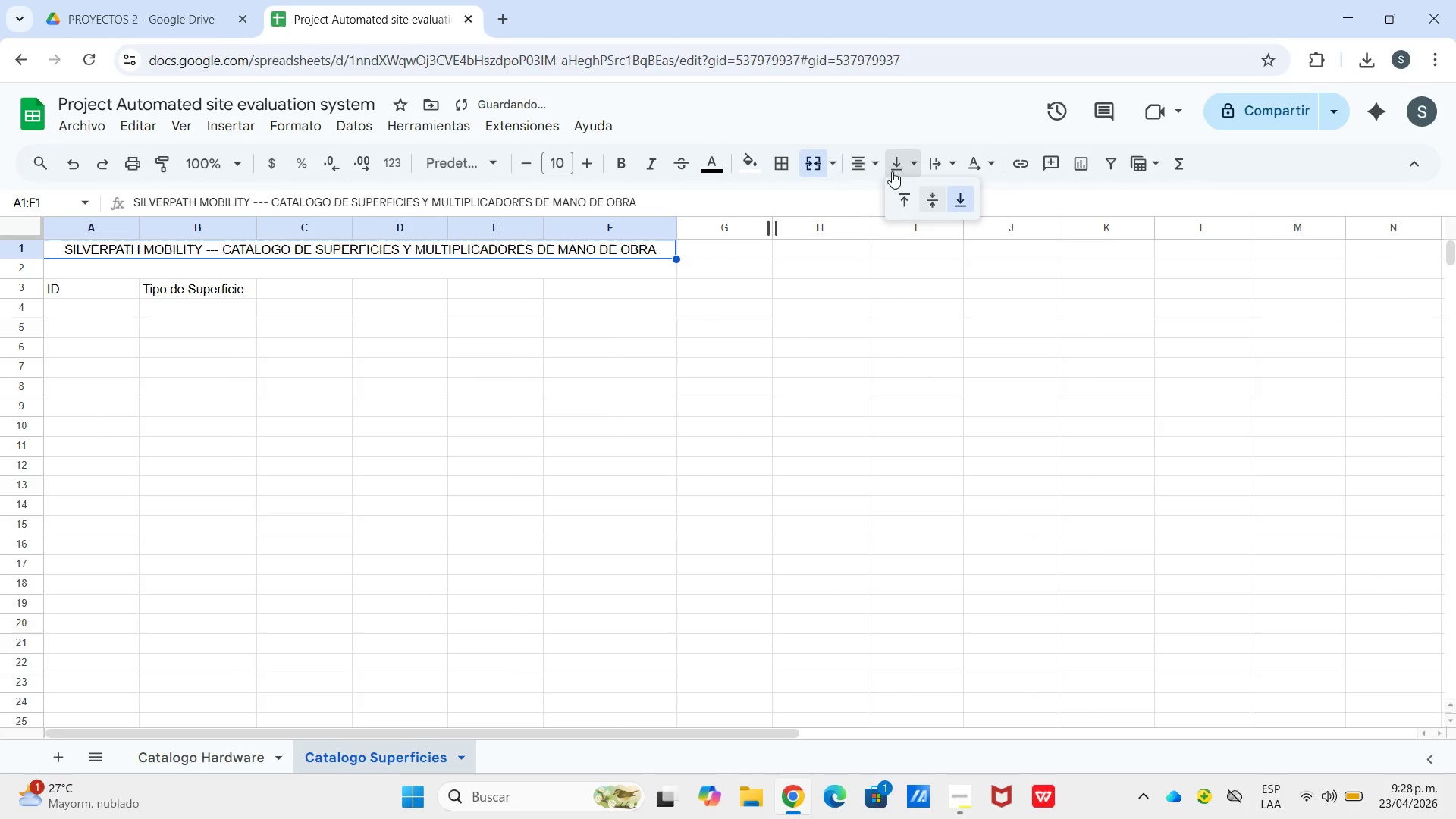 
left_click_drag(start_coordinate=[888, 171], to_coordinate=[897, 171])
 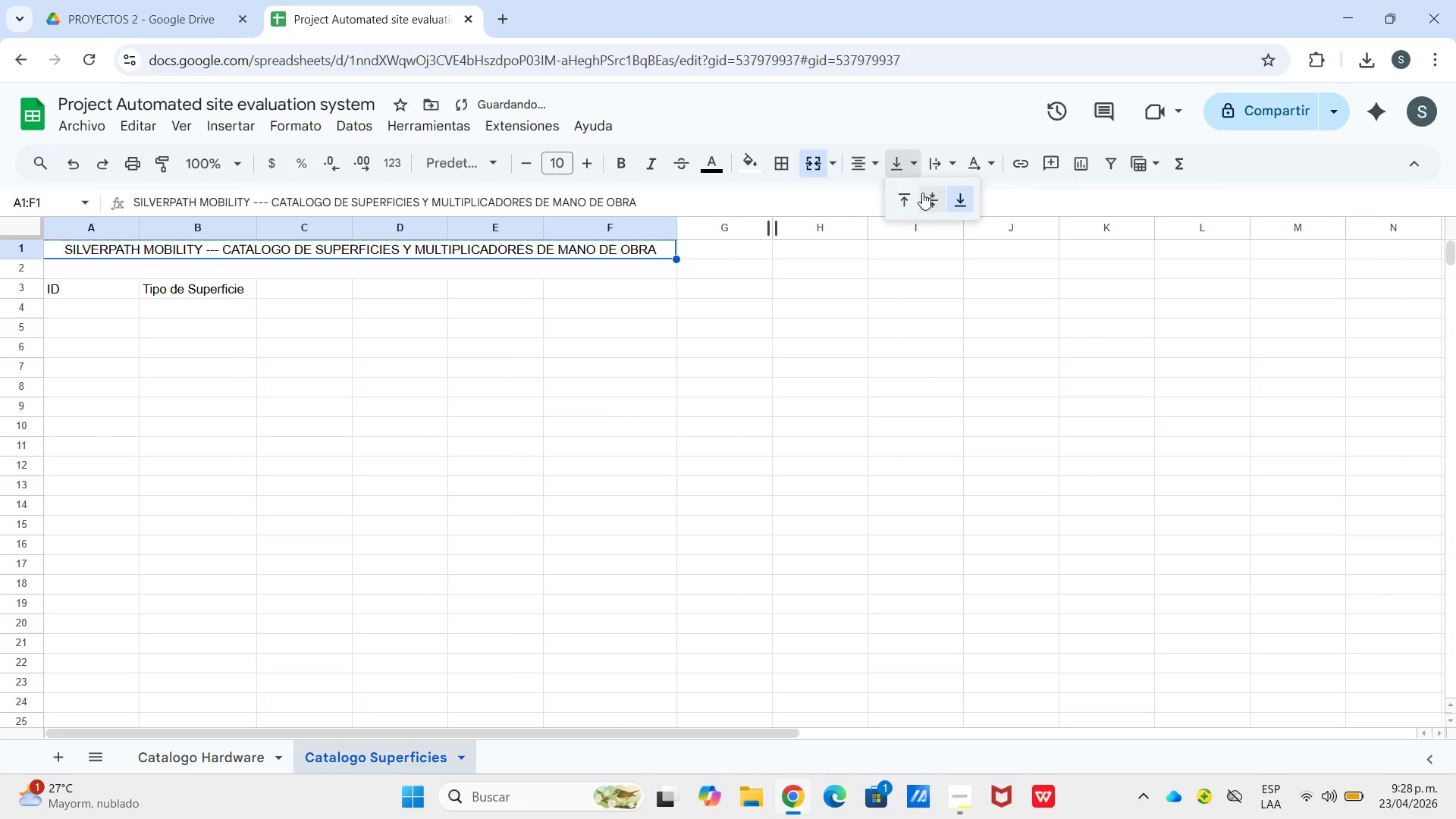 
left_click([922, 193])
 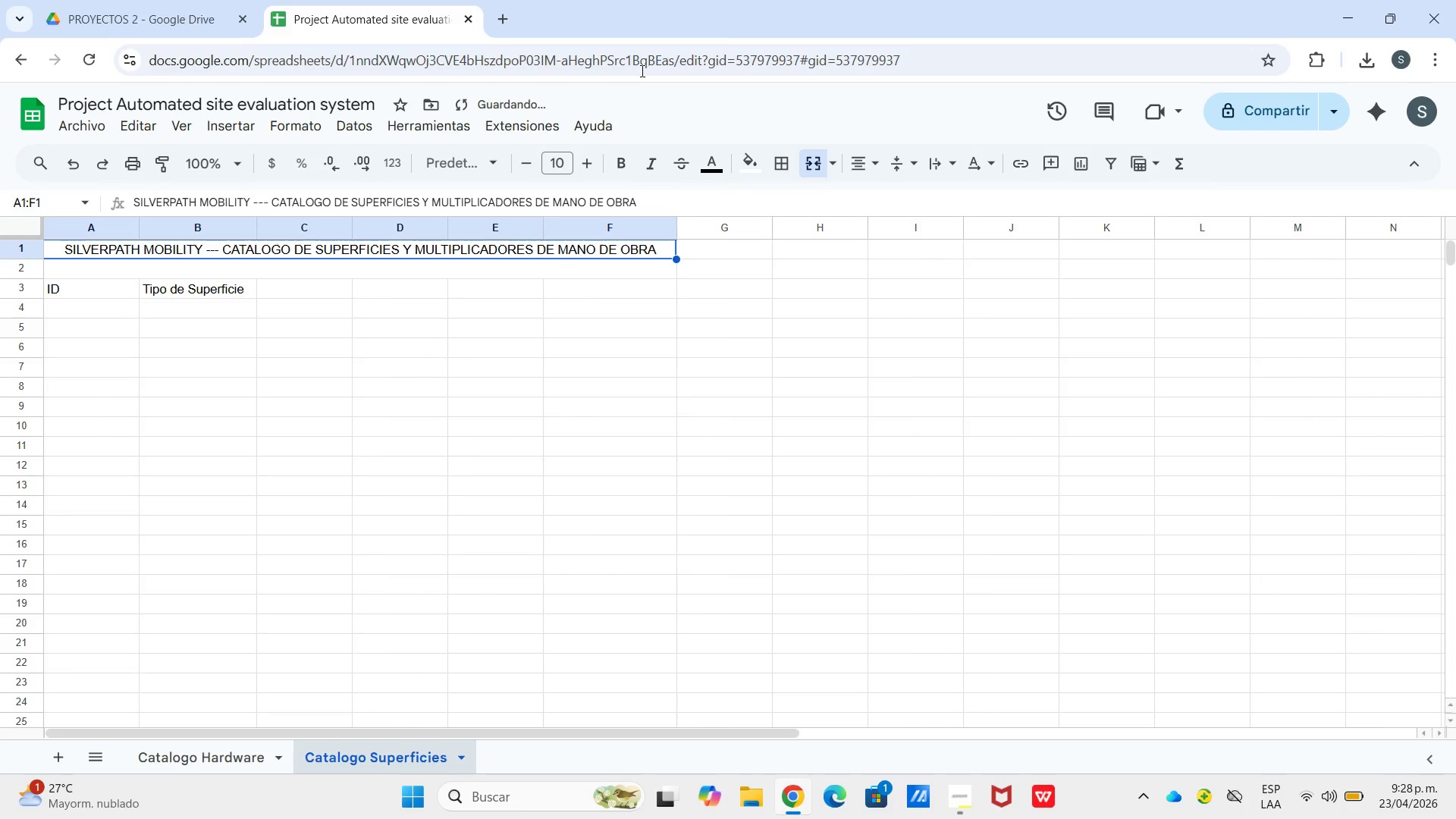 
mouse_move([746, 138])
 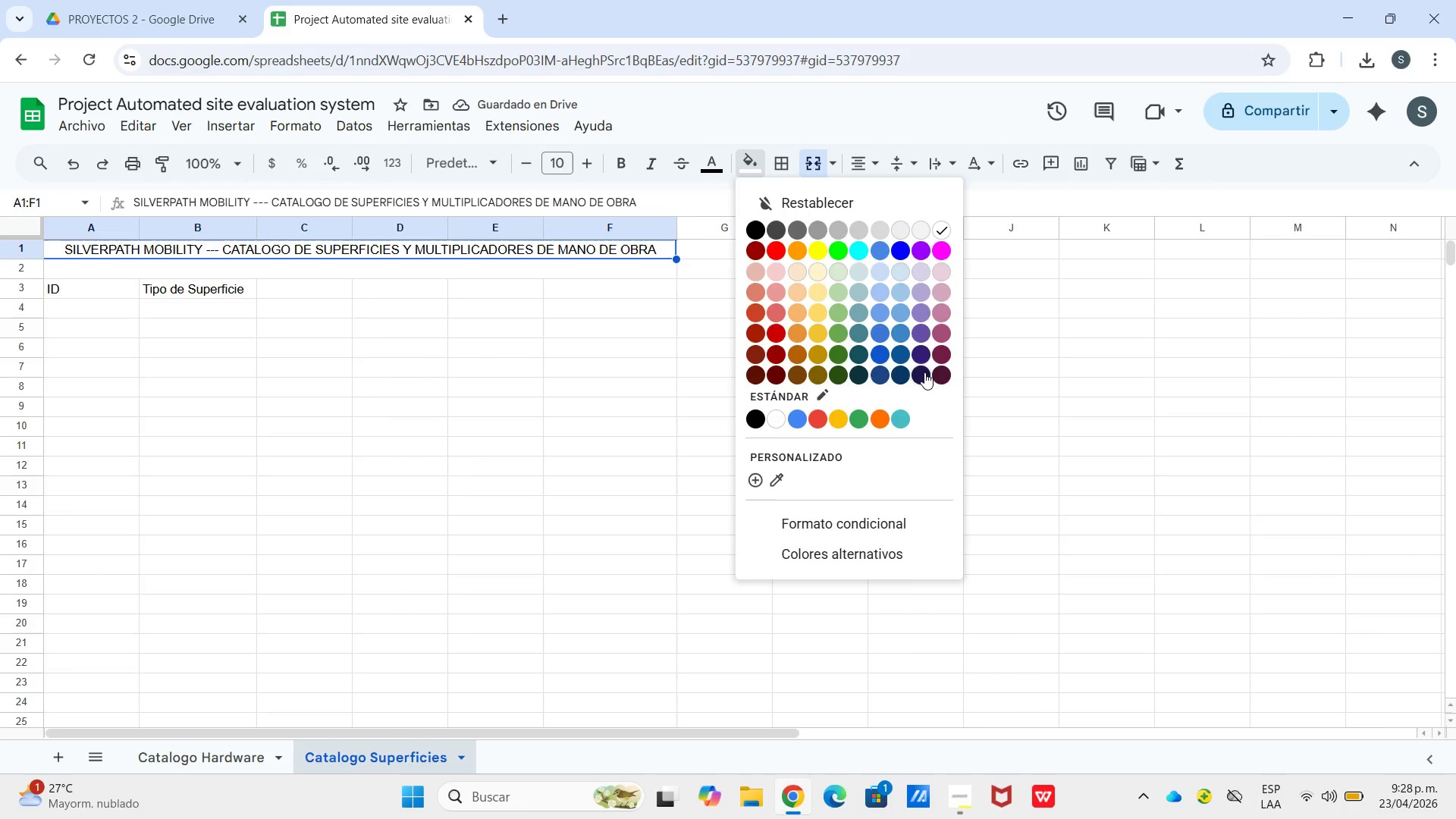 
left_click([920, 372])
 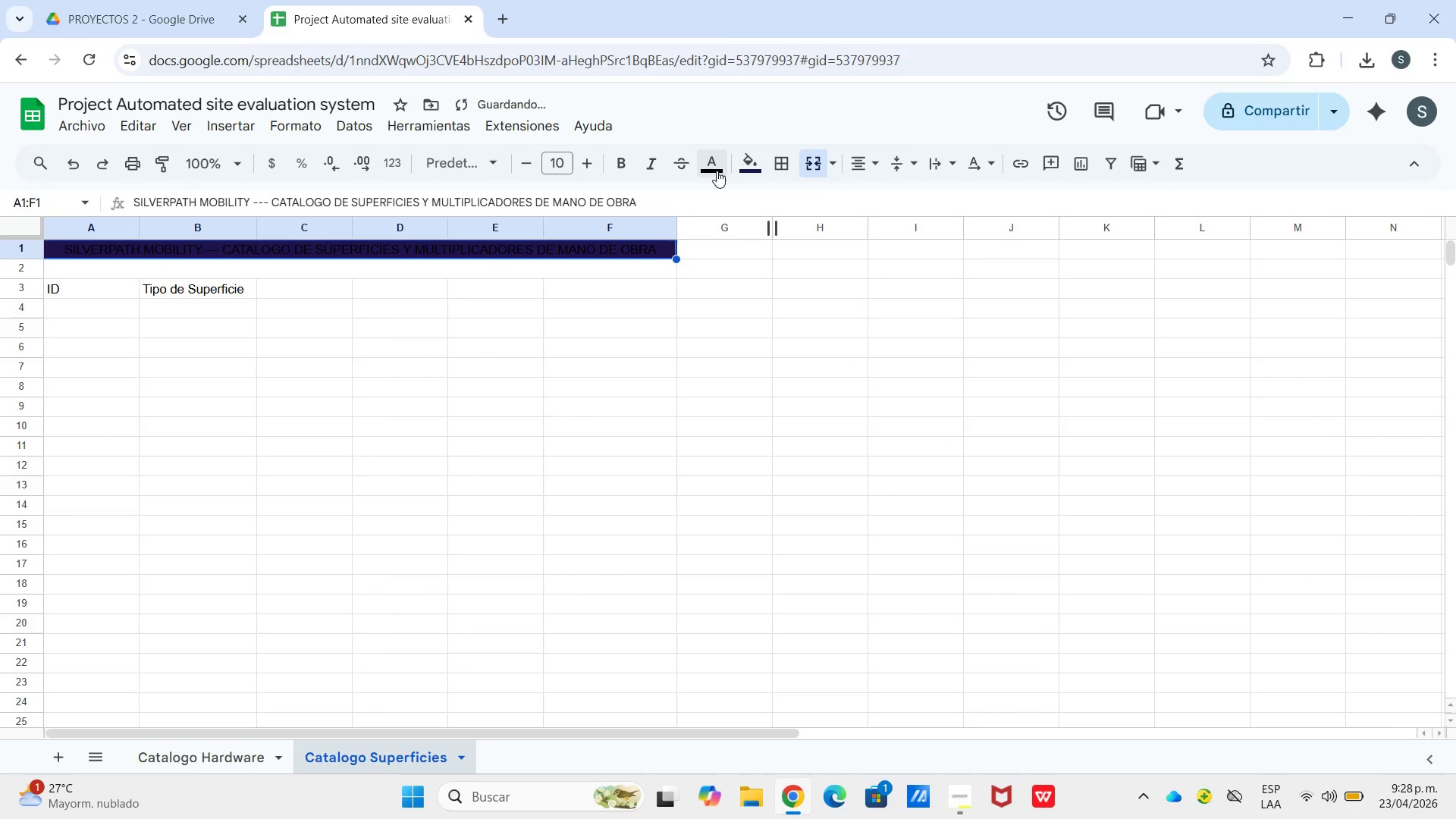 
left_click([717, 171])
 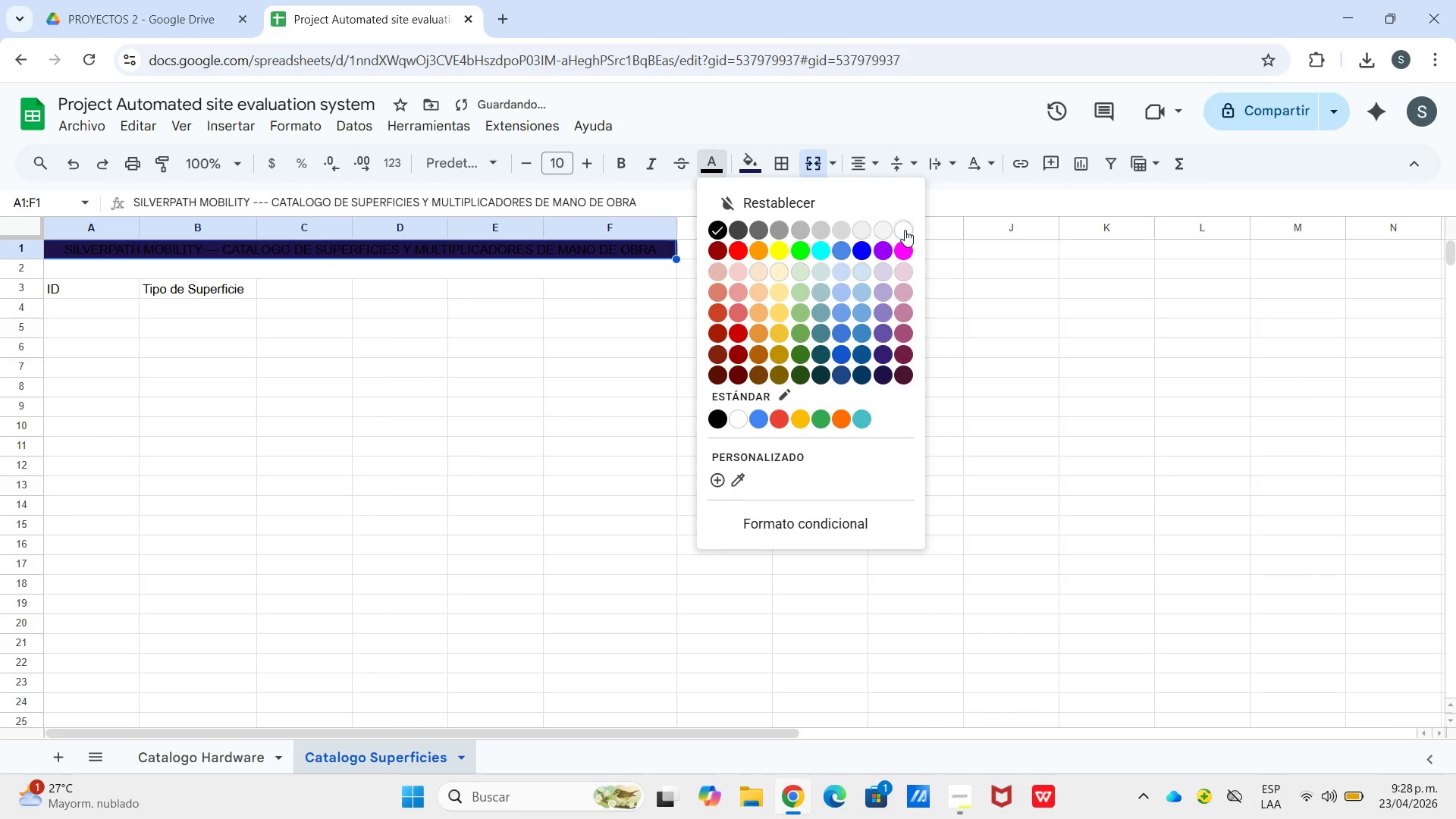 
left_click([902, 230])
 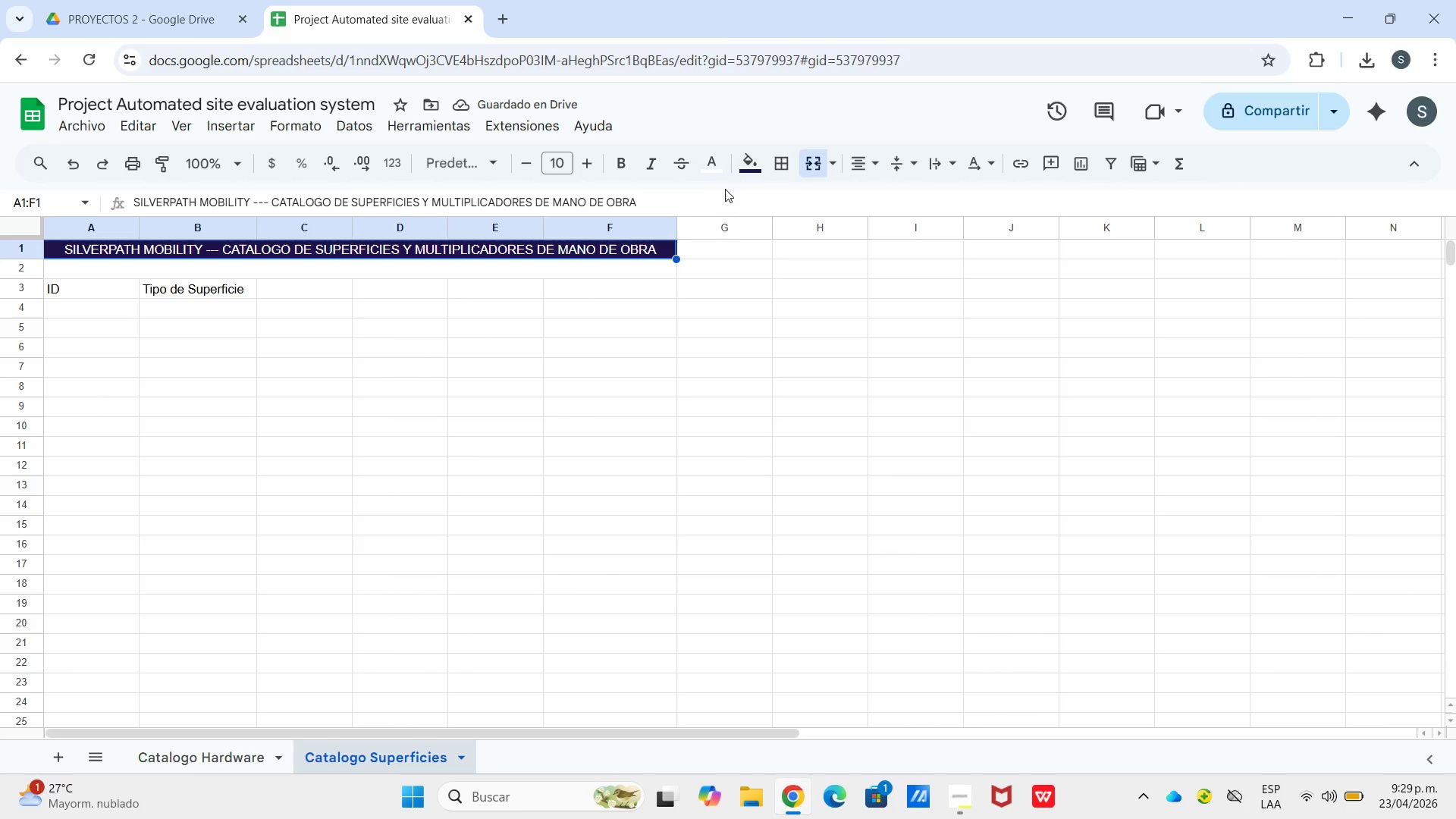 
left_click([622, 169])
 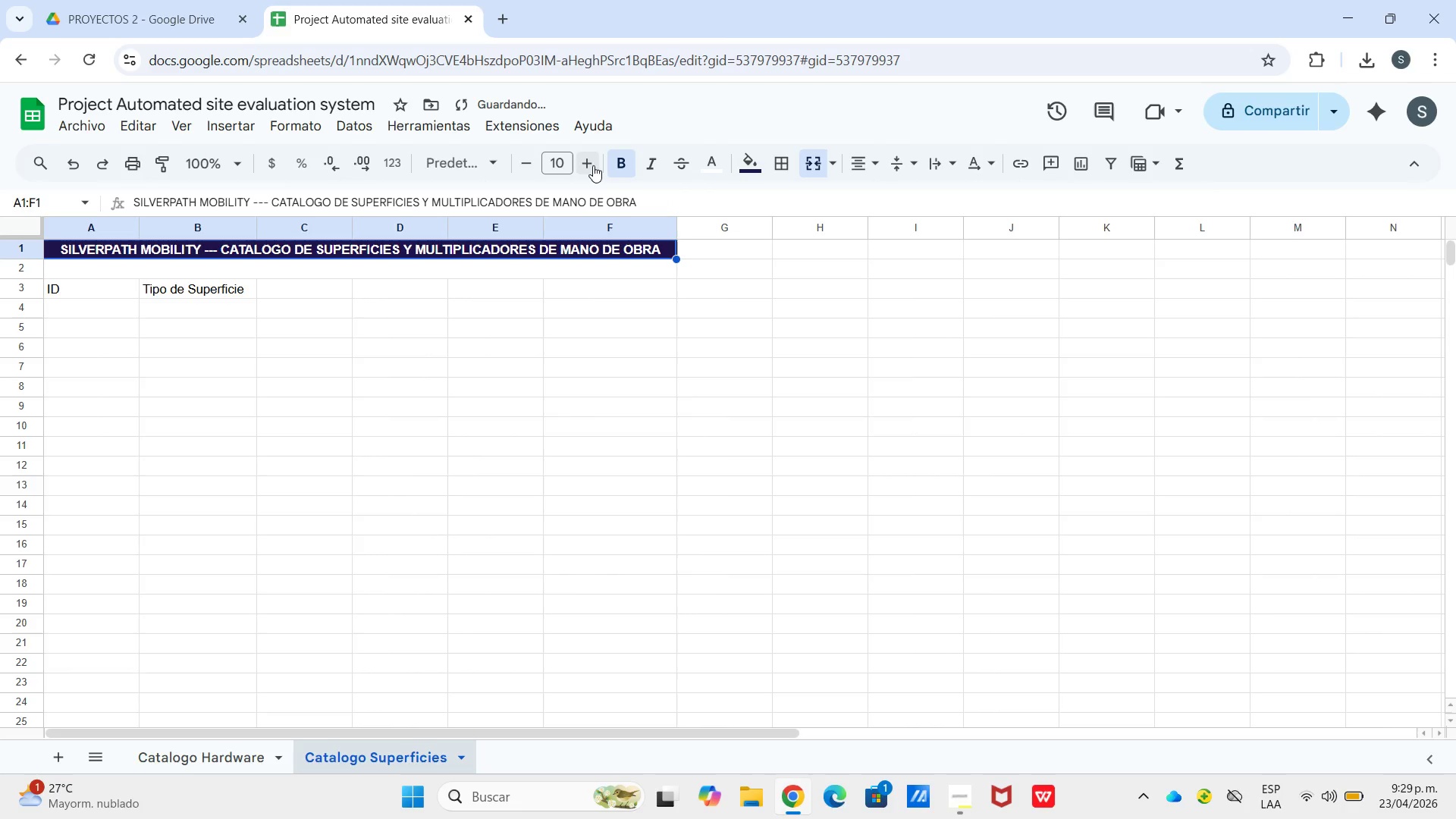 
left_click([592, 165])
 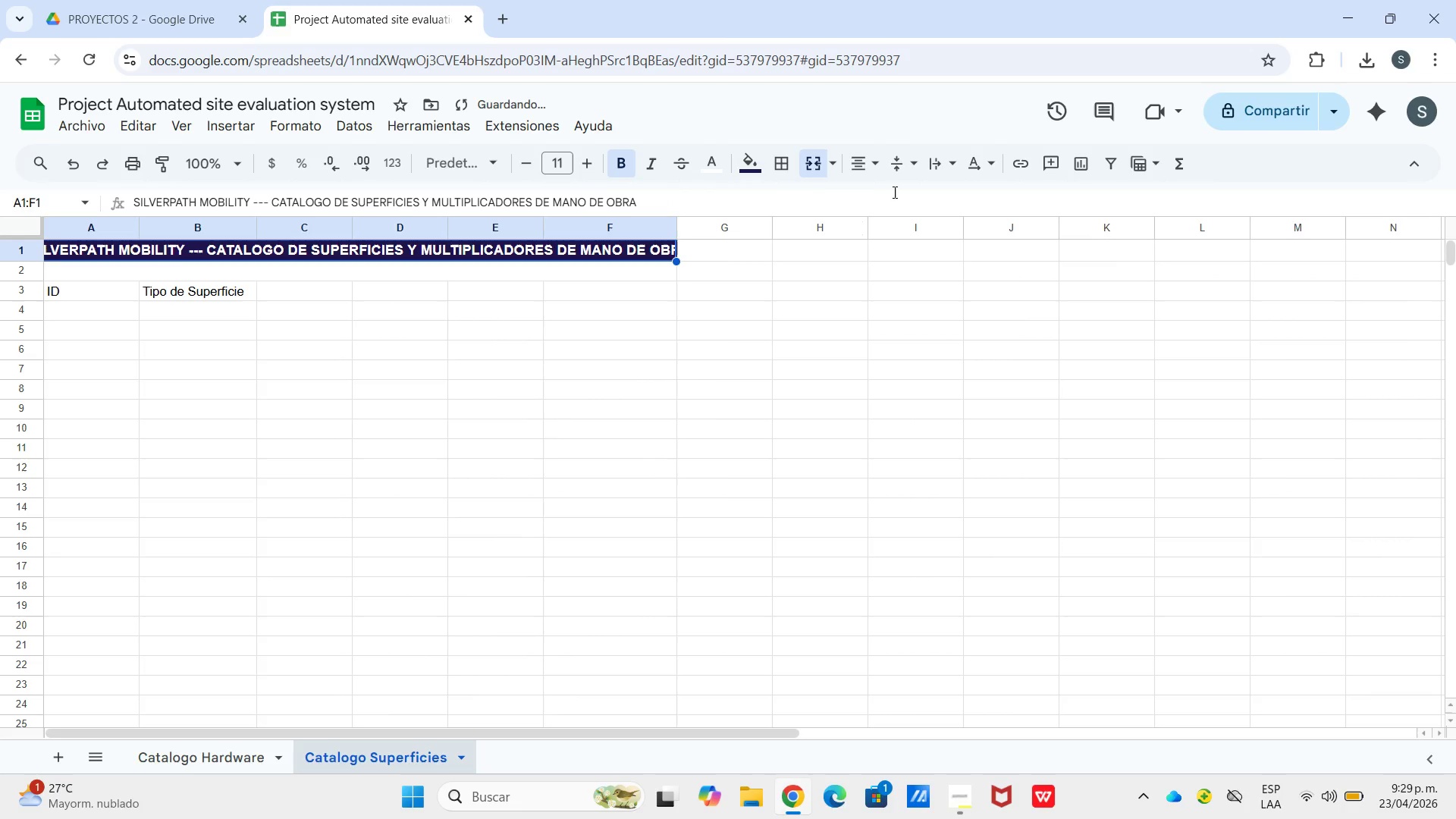 
left_click([899, 175])
 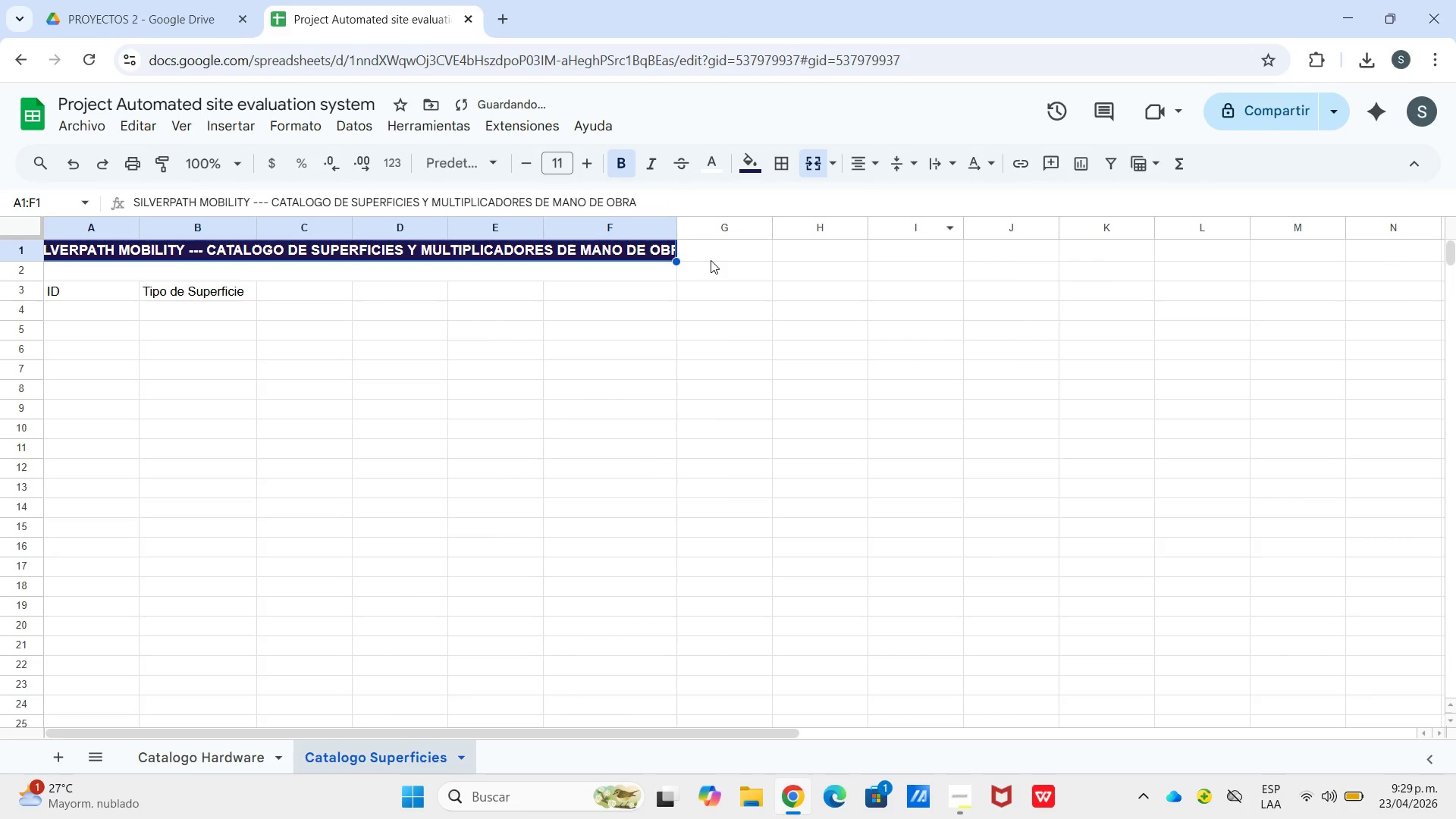 
left_click([711, 260])
 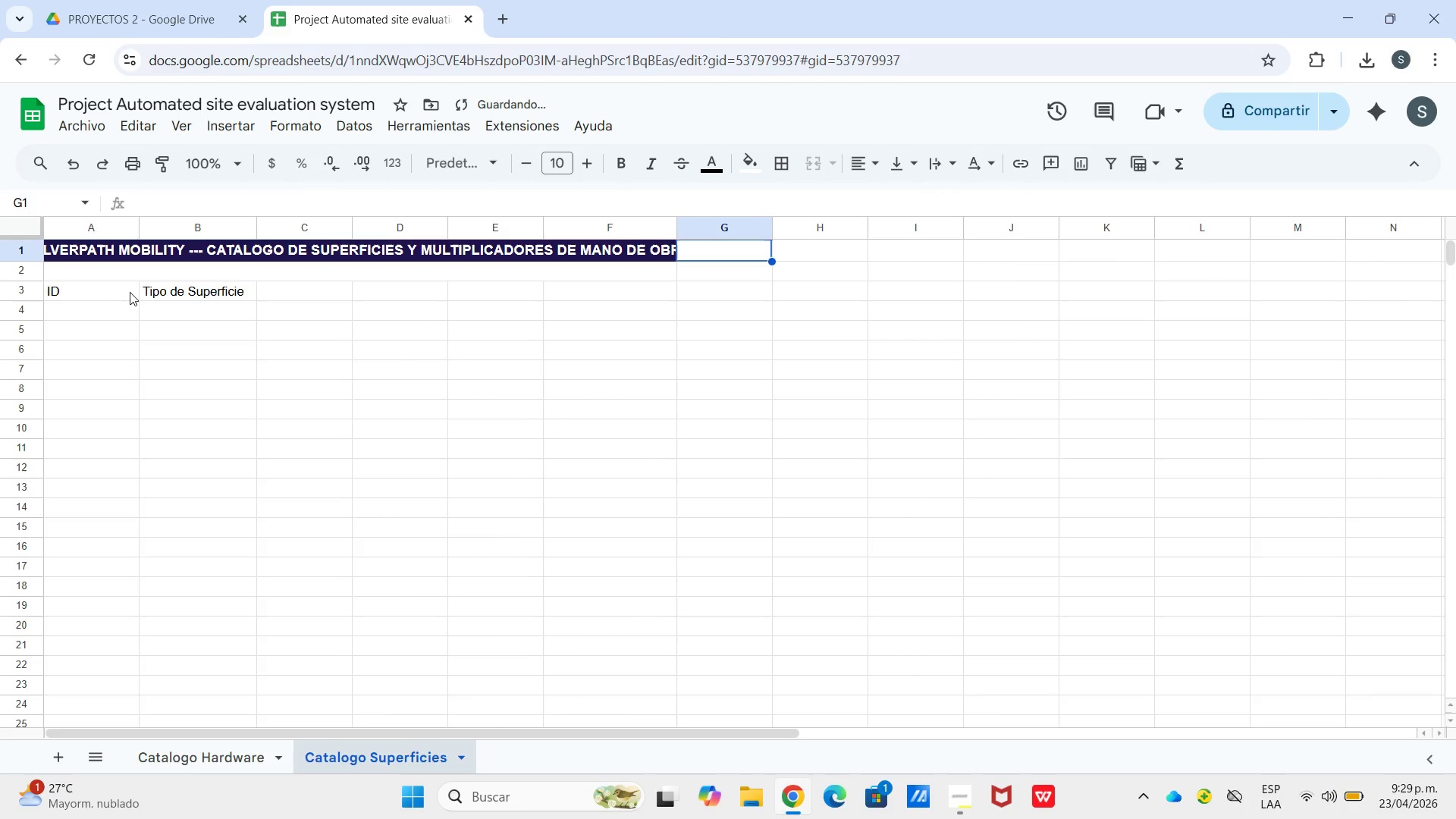 
left_click([107, 297])
 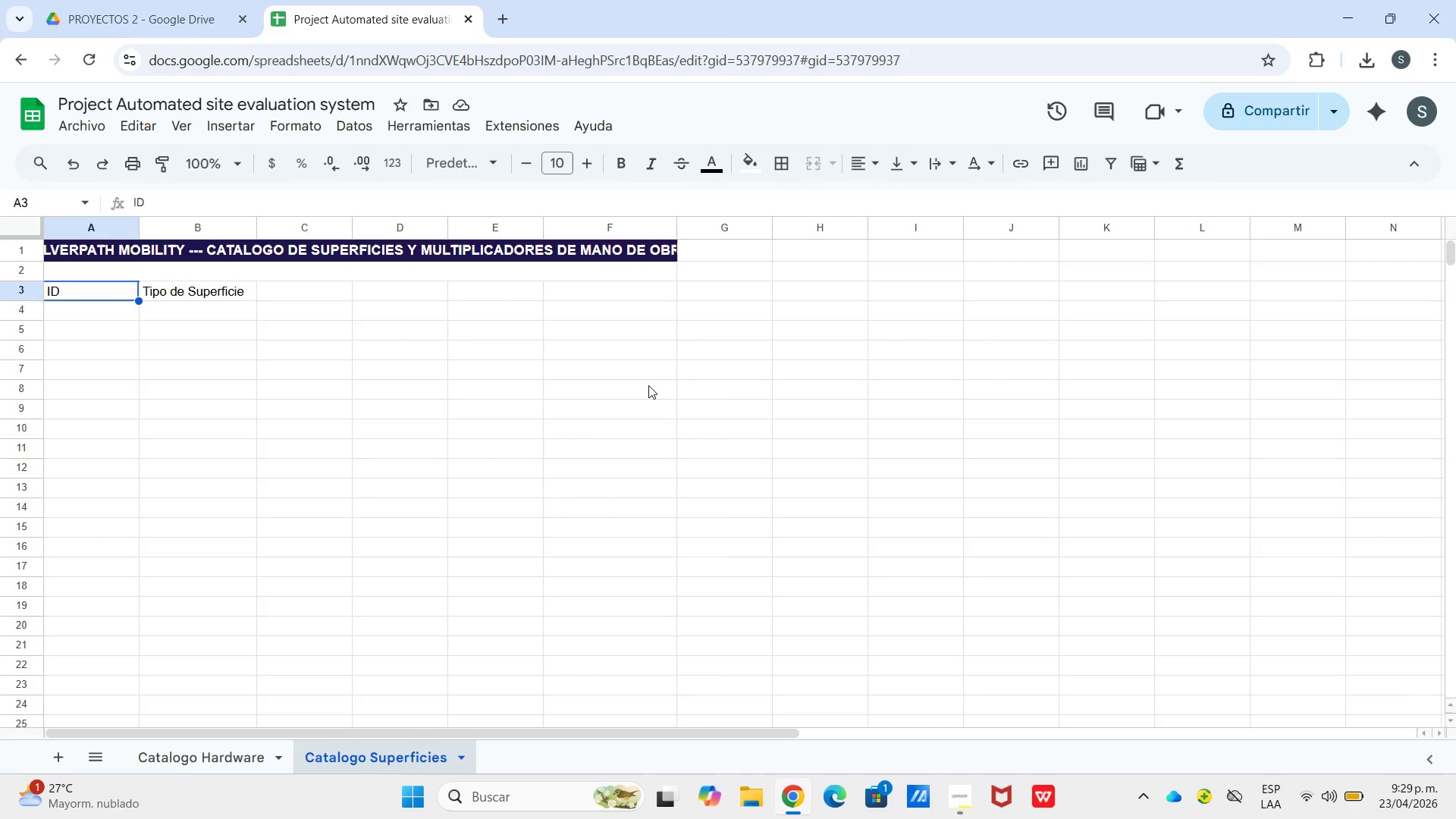 
wait(16.28)
 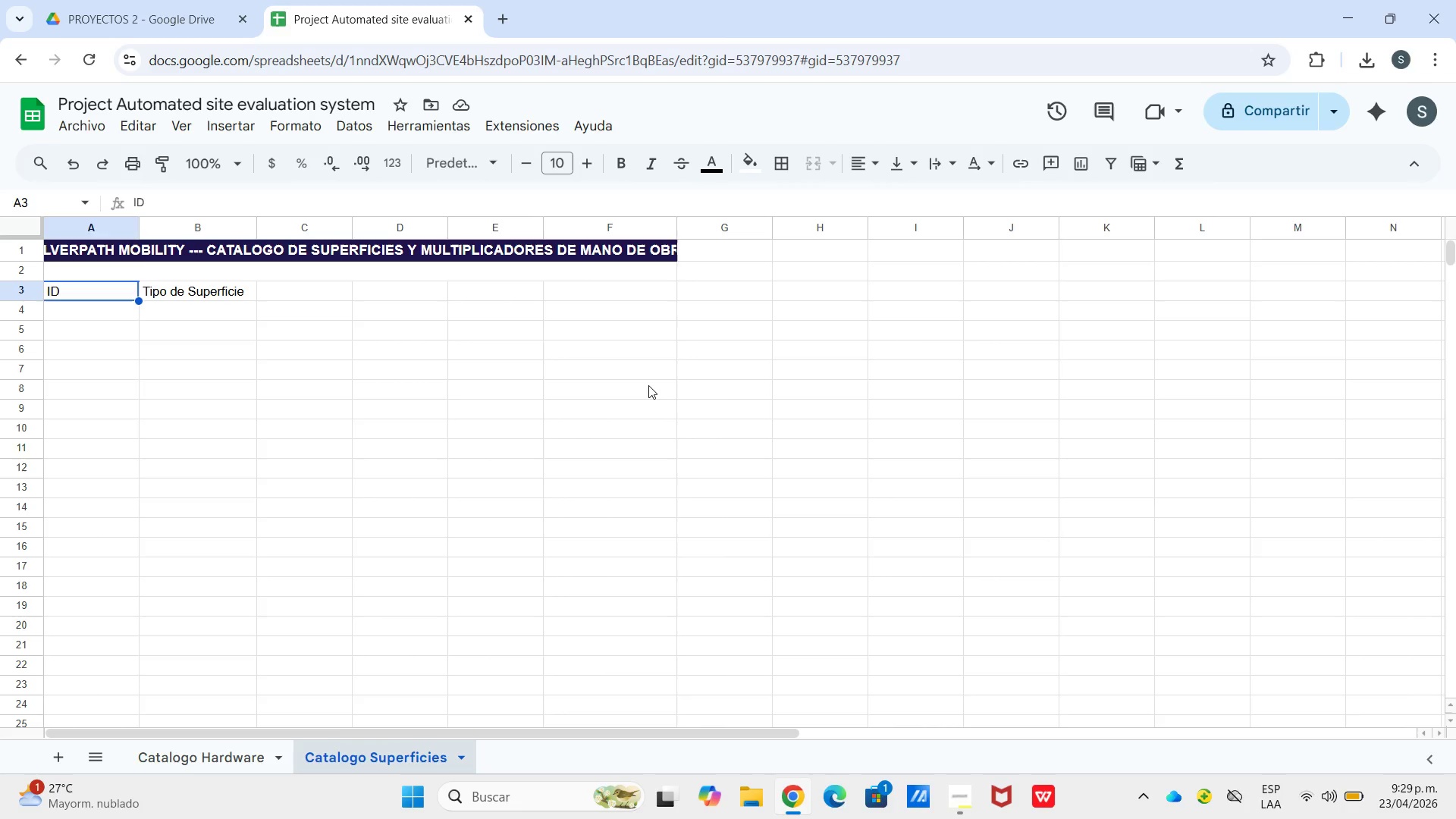 
double_click([182, 345])
 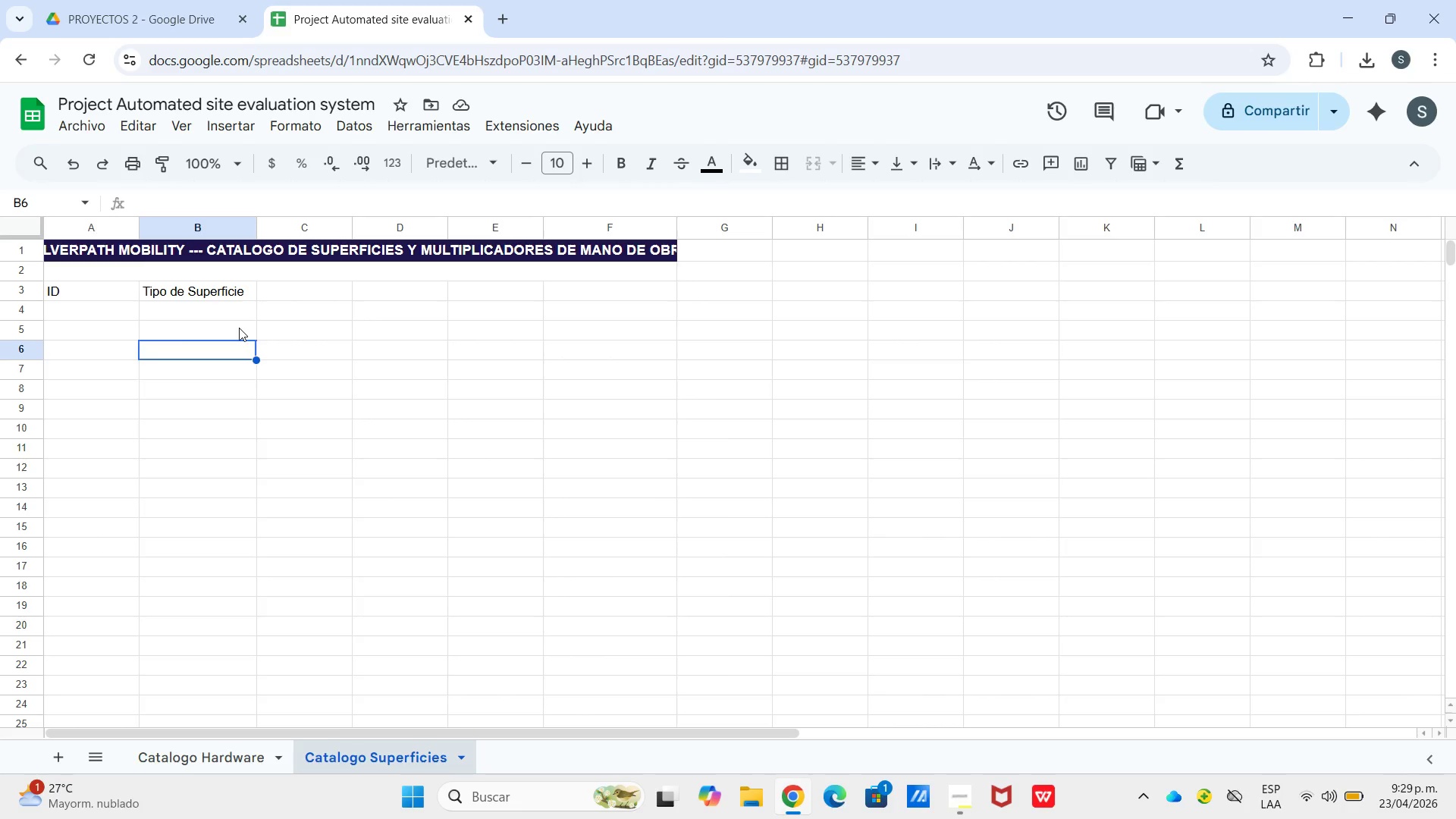 
wait(16.56)
 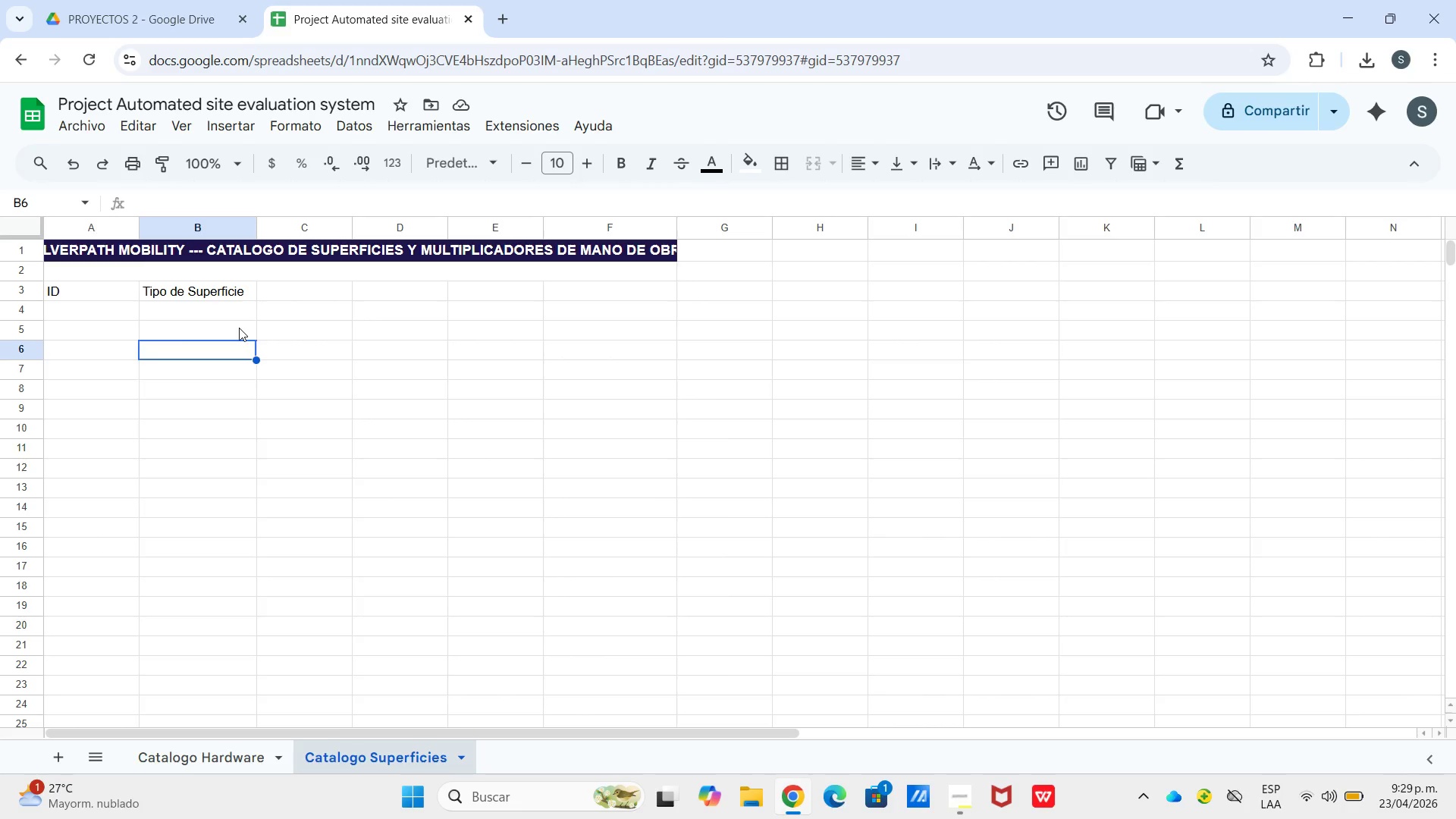 
left_click([367, 302])
 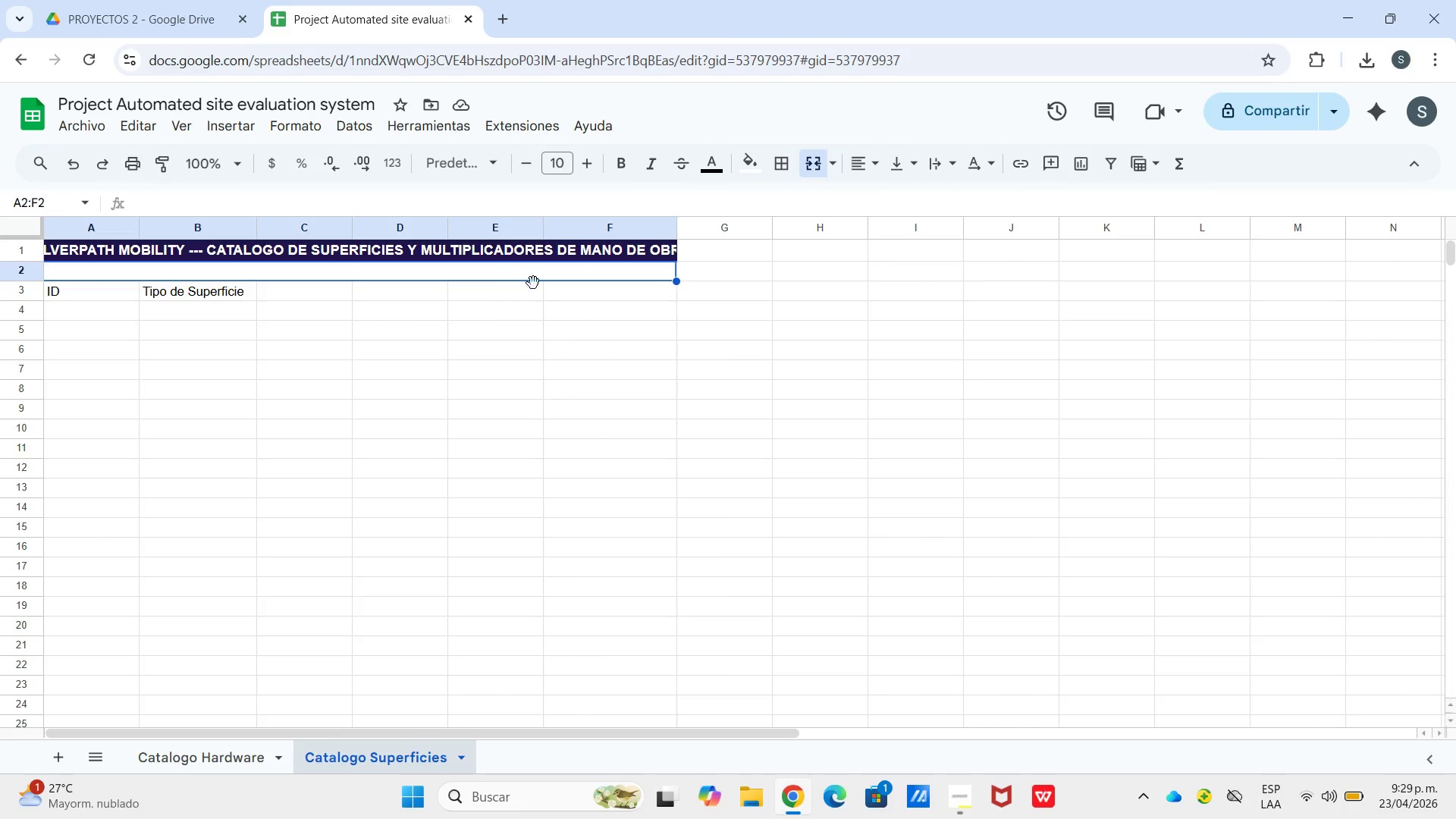 
double_click([544, 285])
 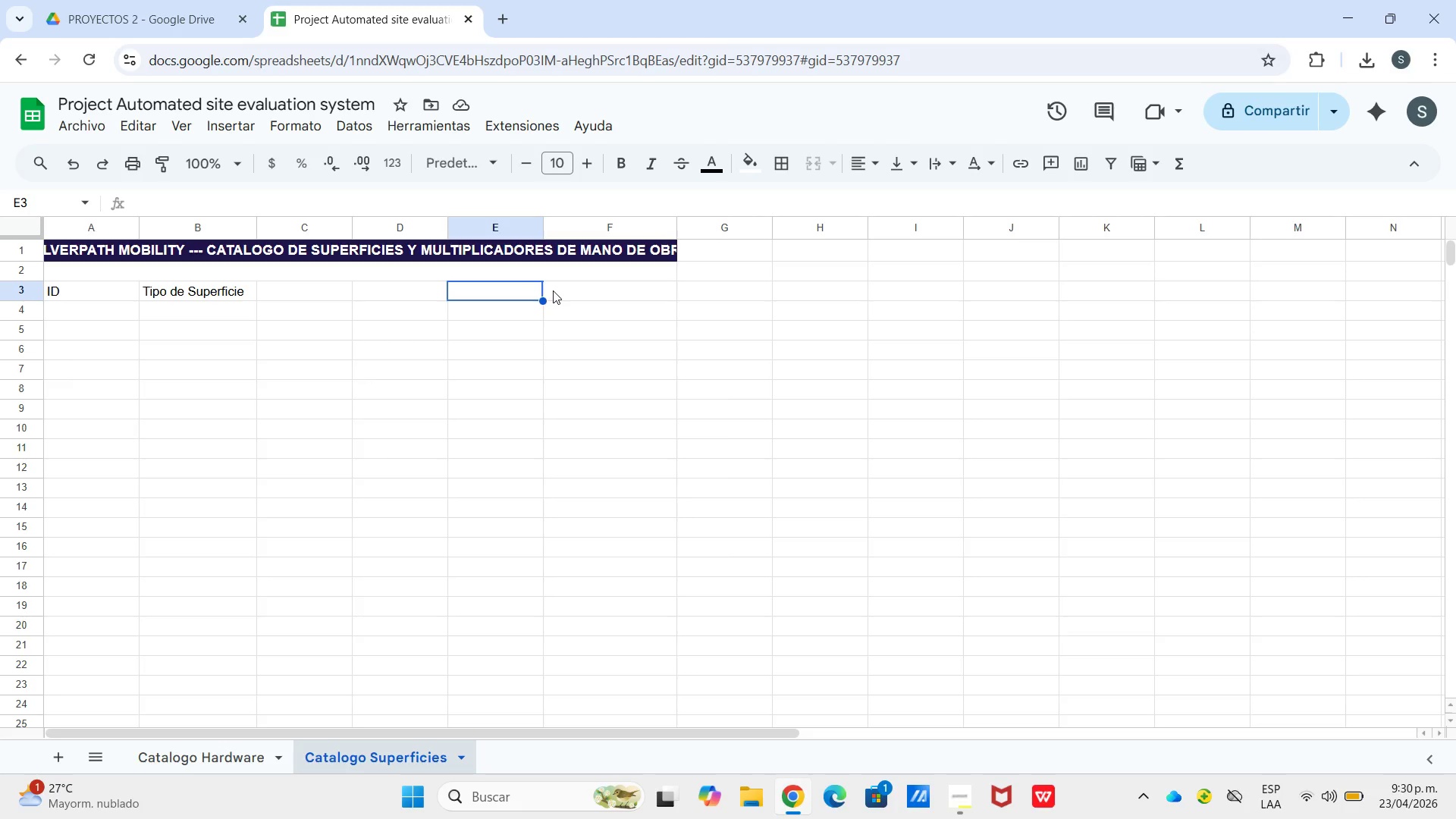 
wait(42.76)
 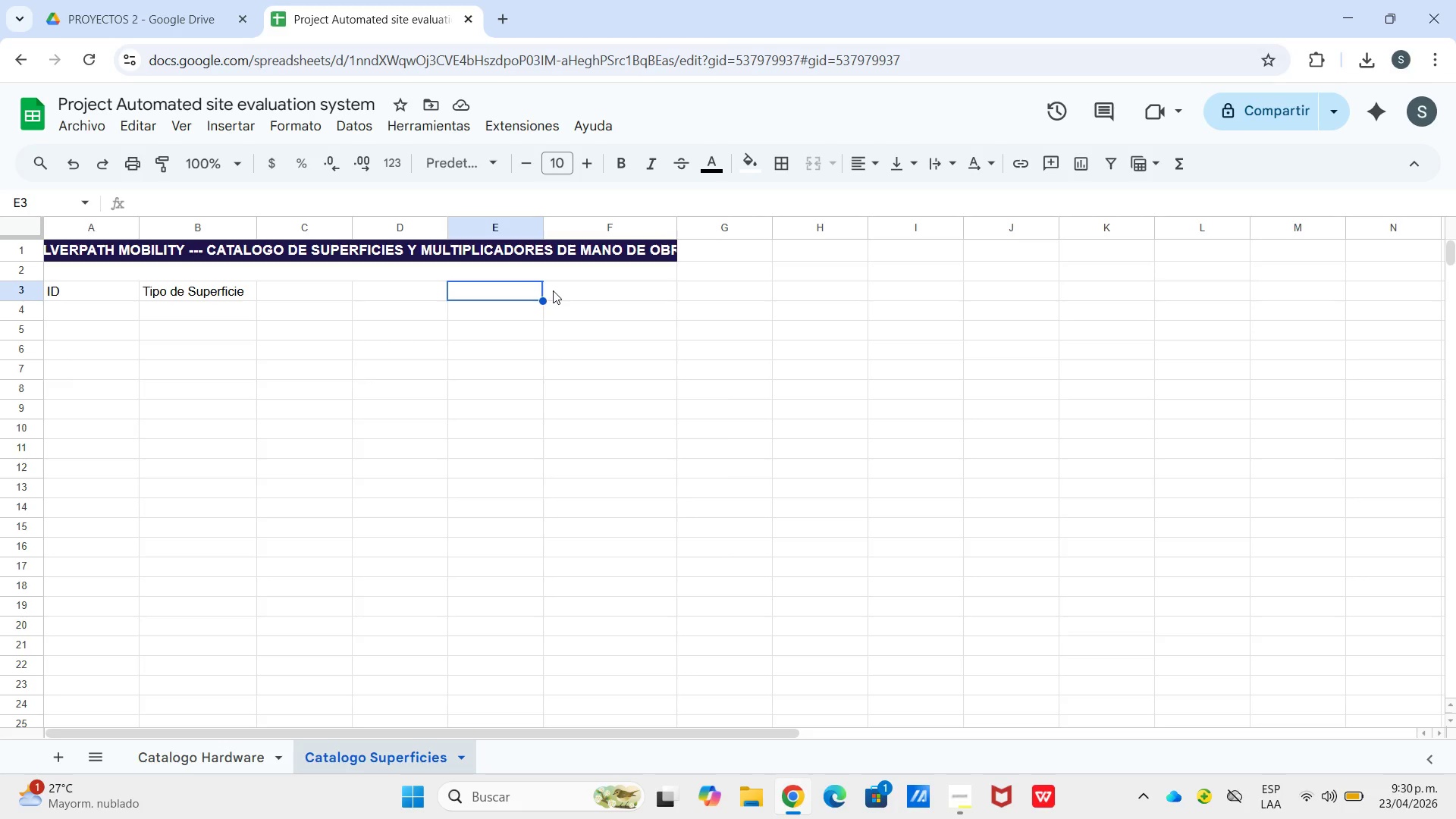 
left_click([290, 290])
 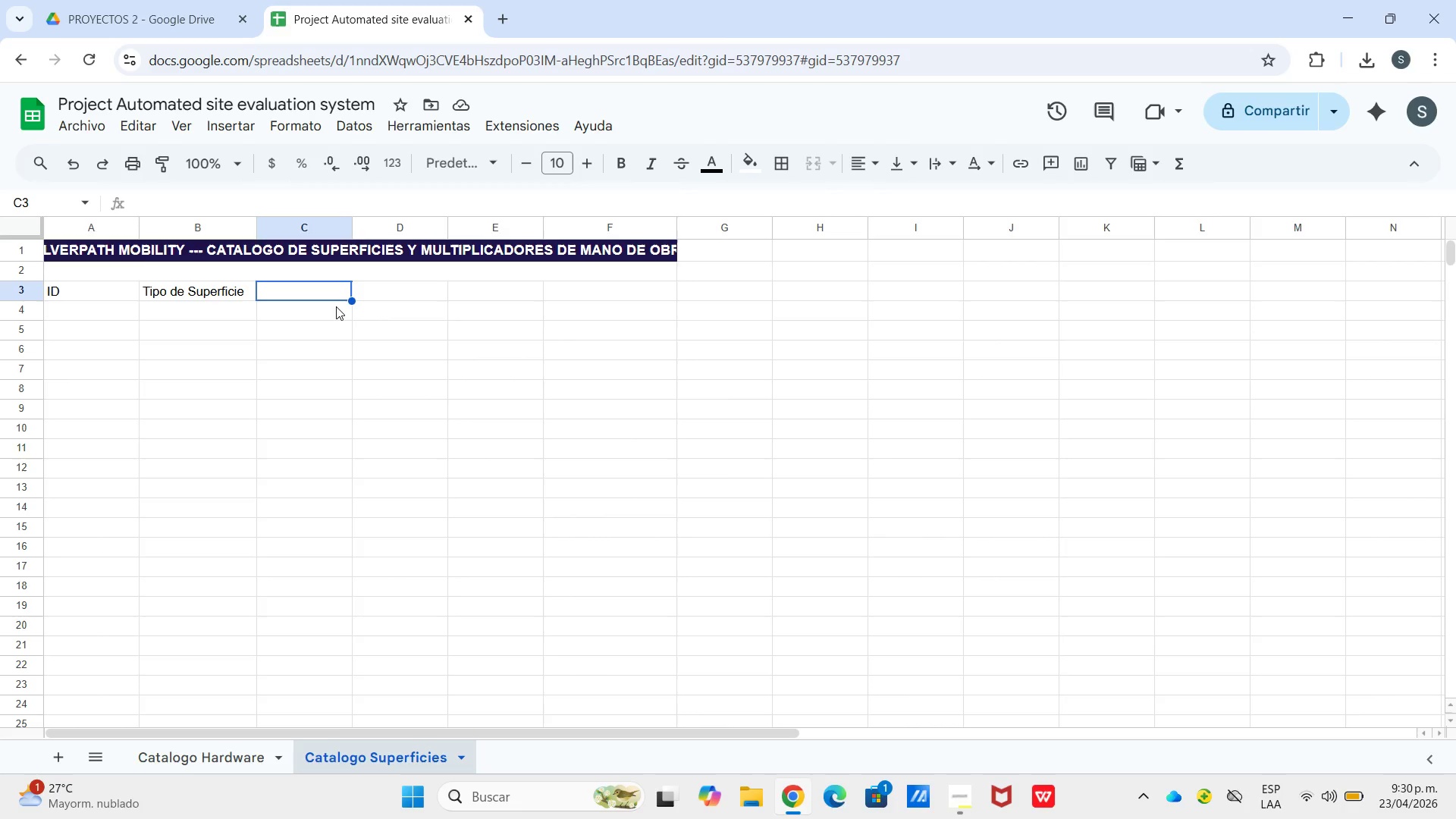 
wait(11.77)
 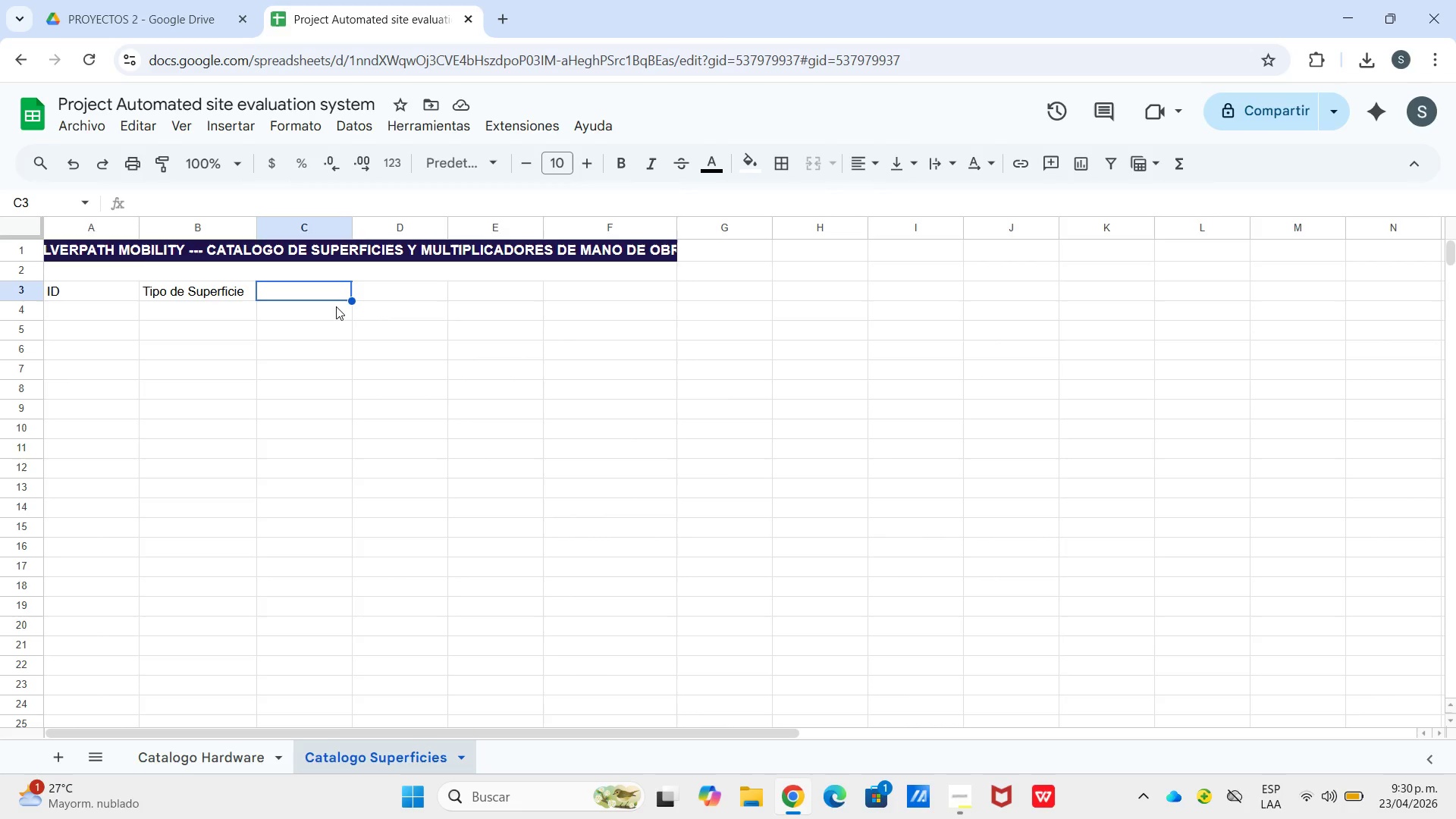 
left_click([384, 291])
 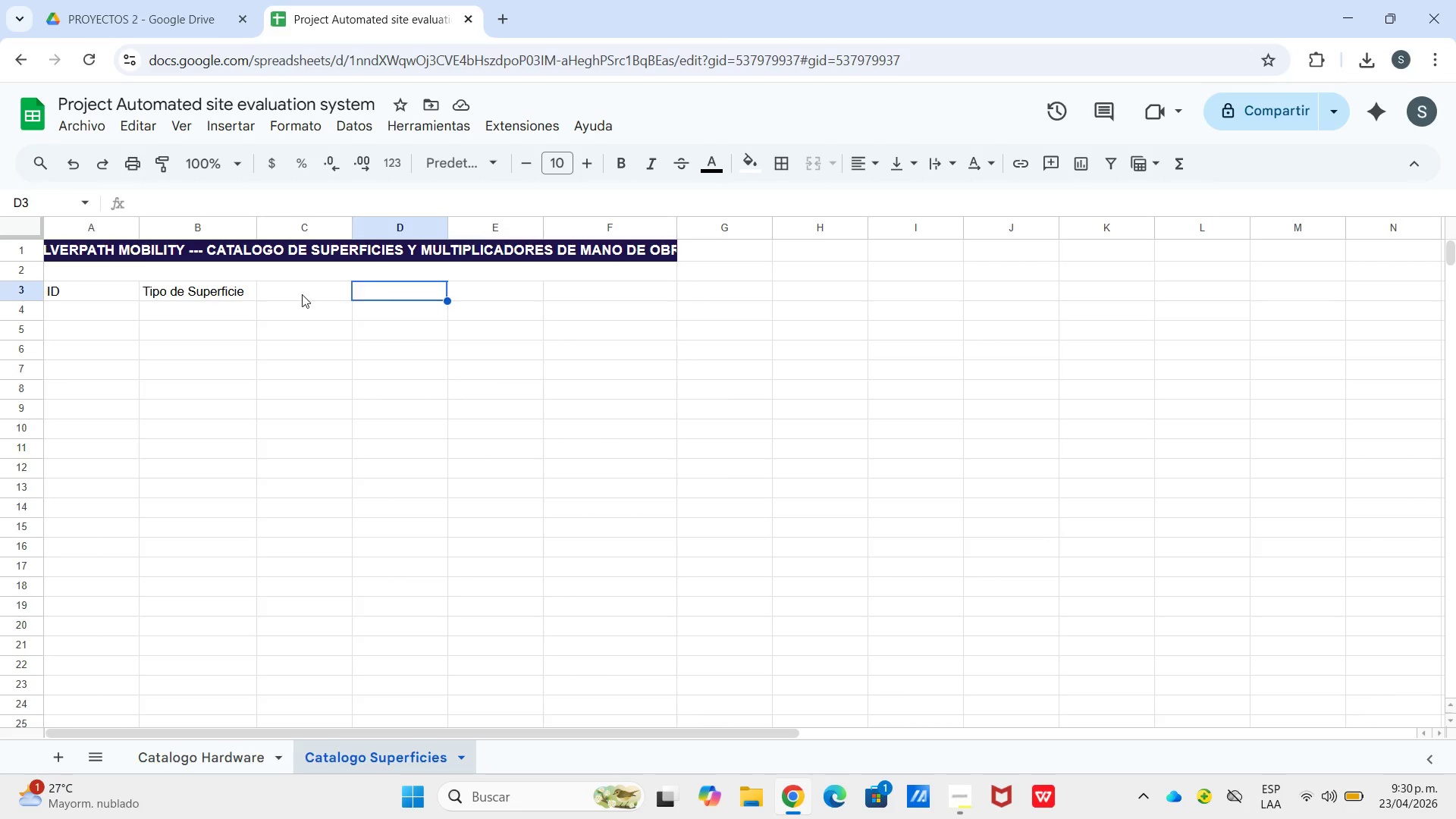 
left_click([299, 297])
 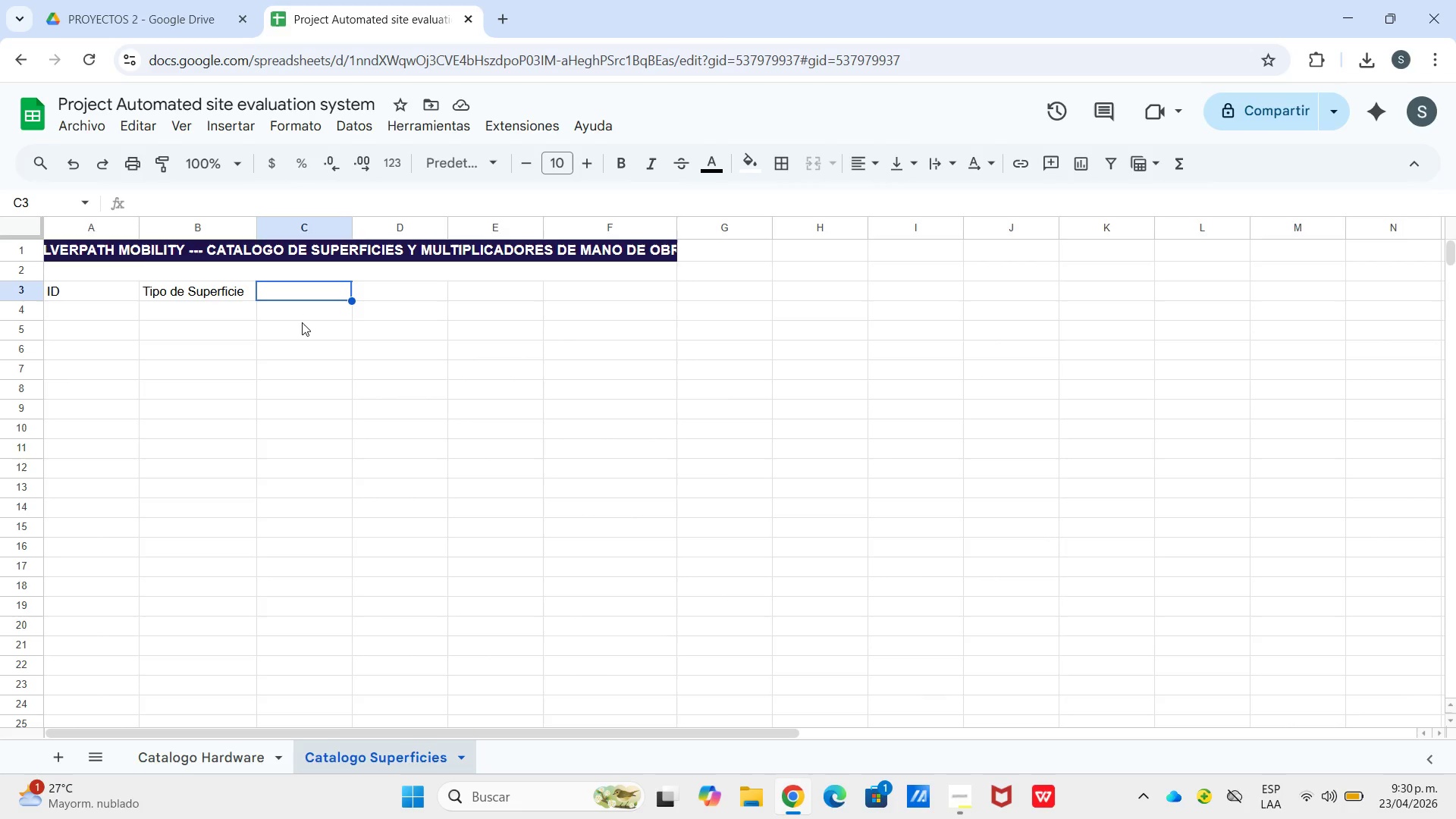 
wait(7.75)
 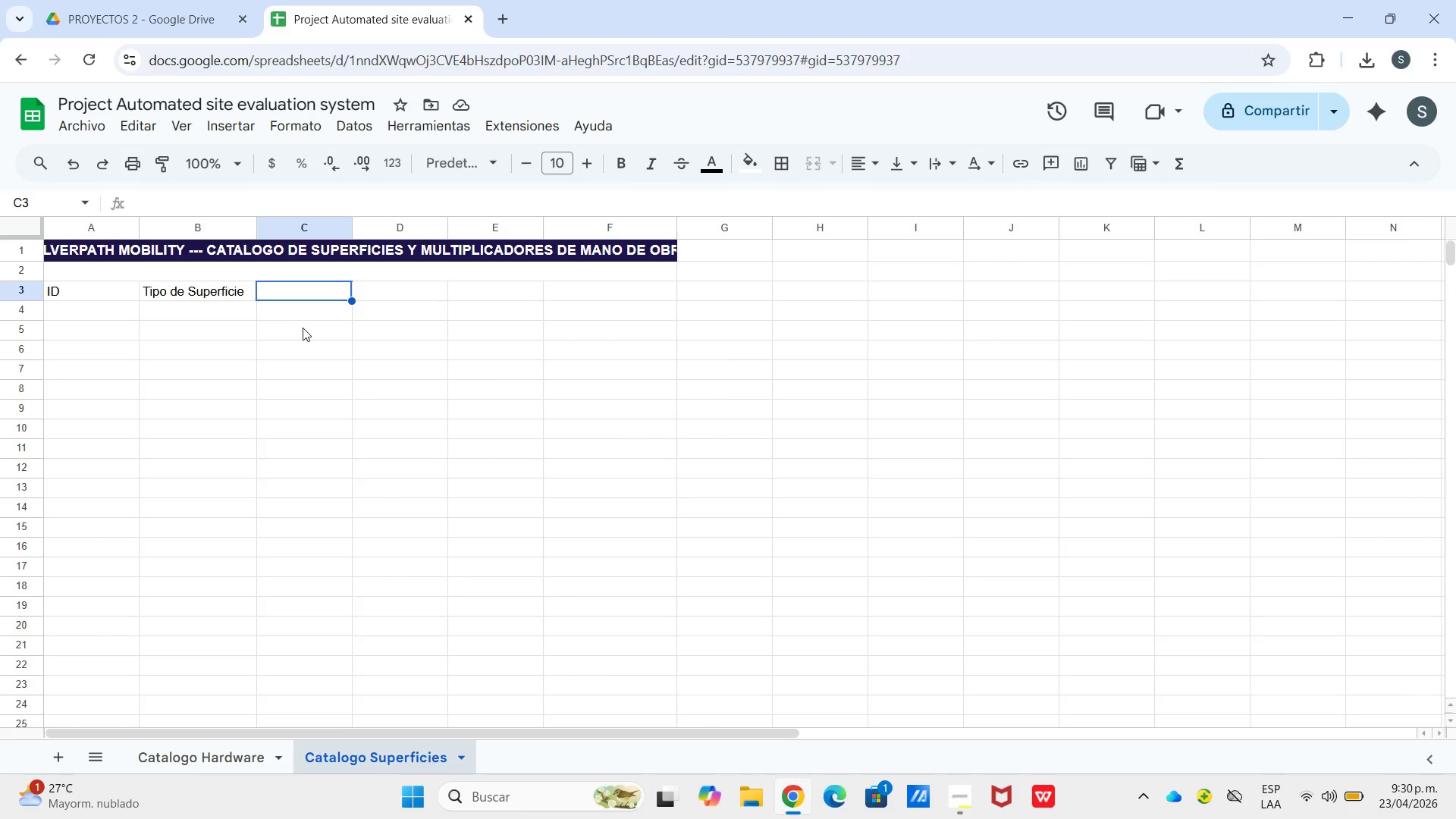 
type(HERRE)
key(Backspace)
type(A)
key(Backspace)
key(Backspace)
key(Backspace)
key(Backspace)
type(erramienta Requerida)
 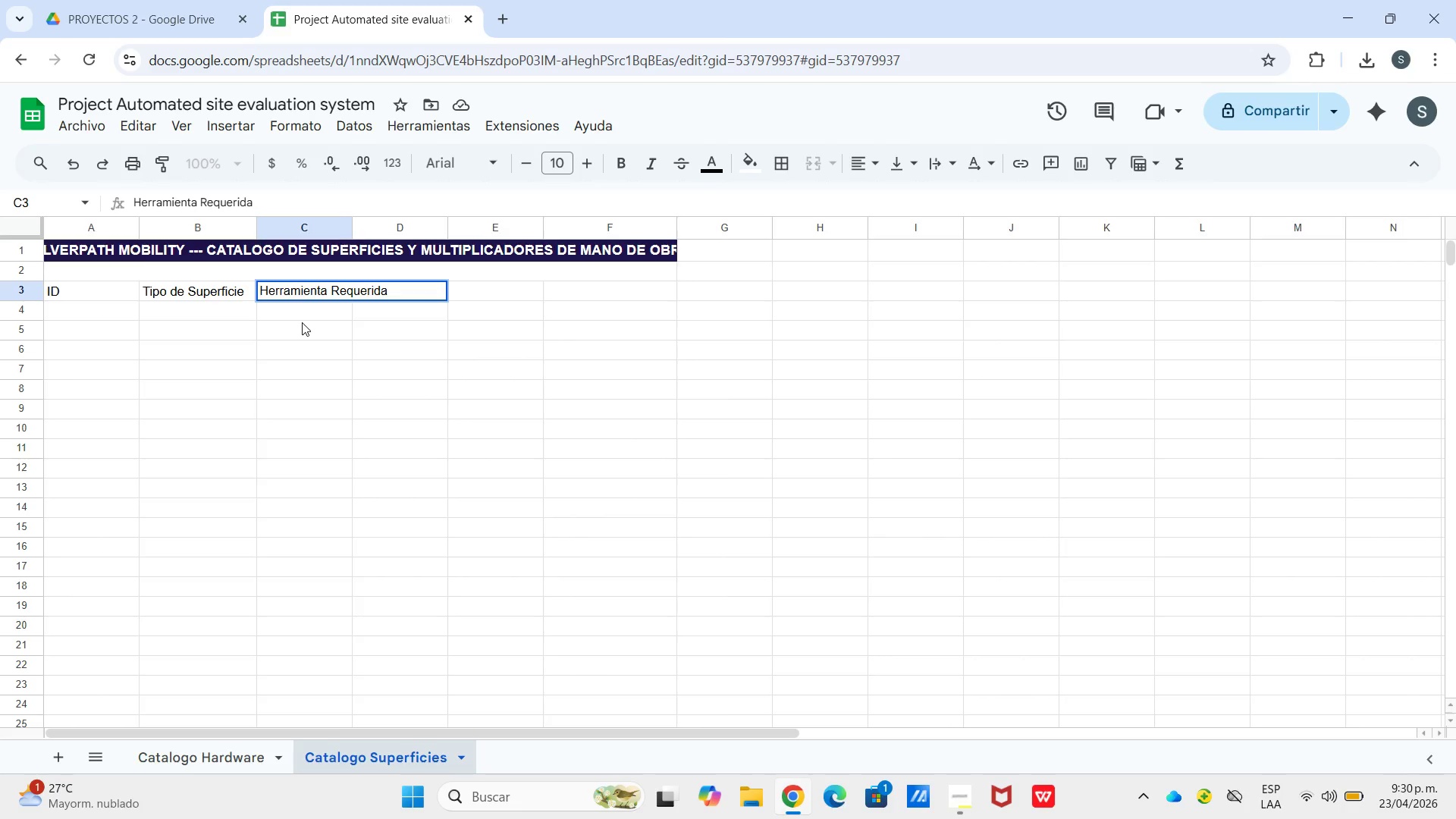 
key(ArrowRight)
 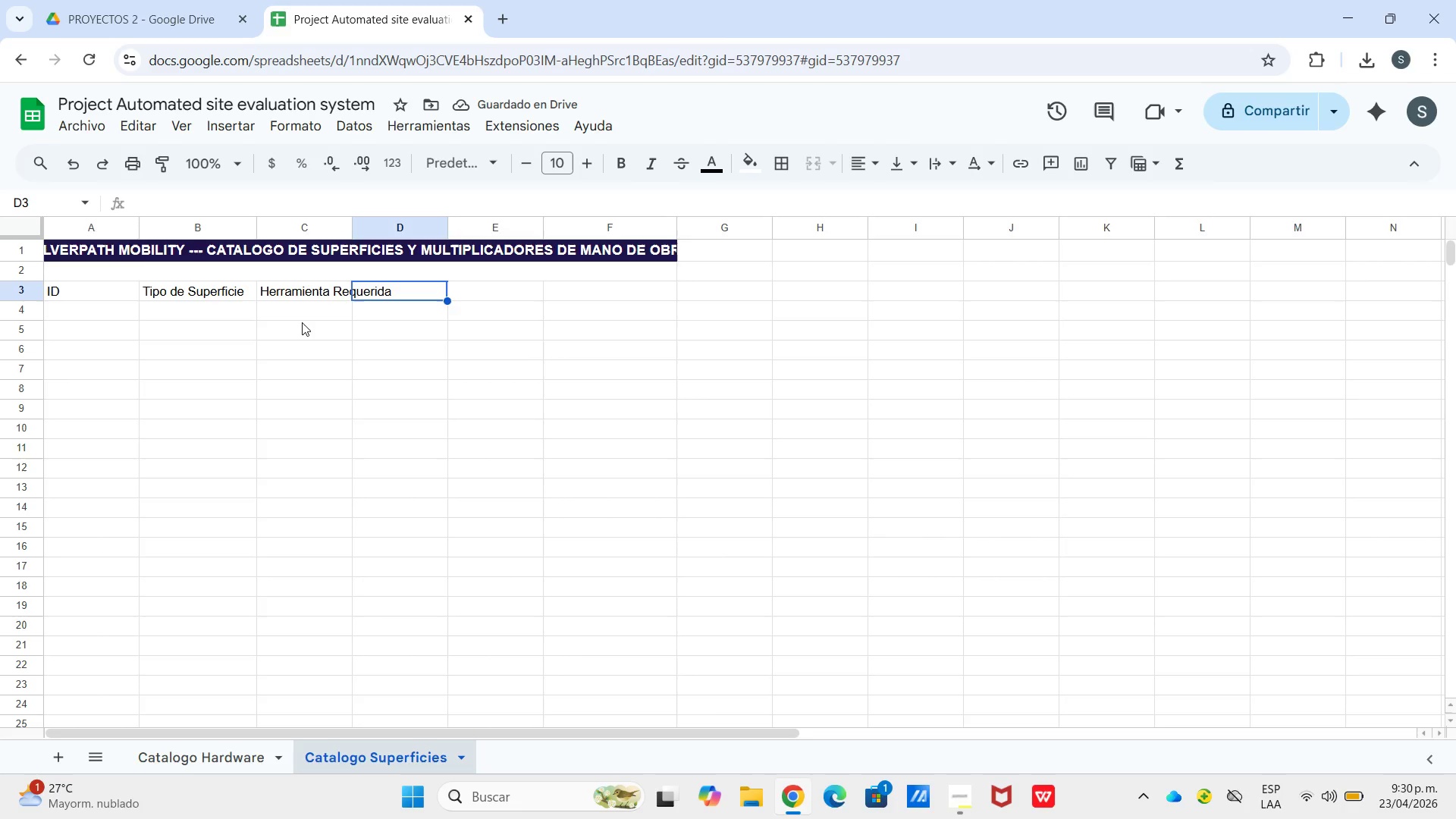 
type(Multiplicador)
 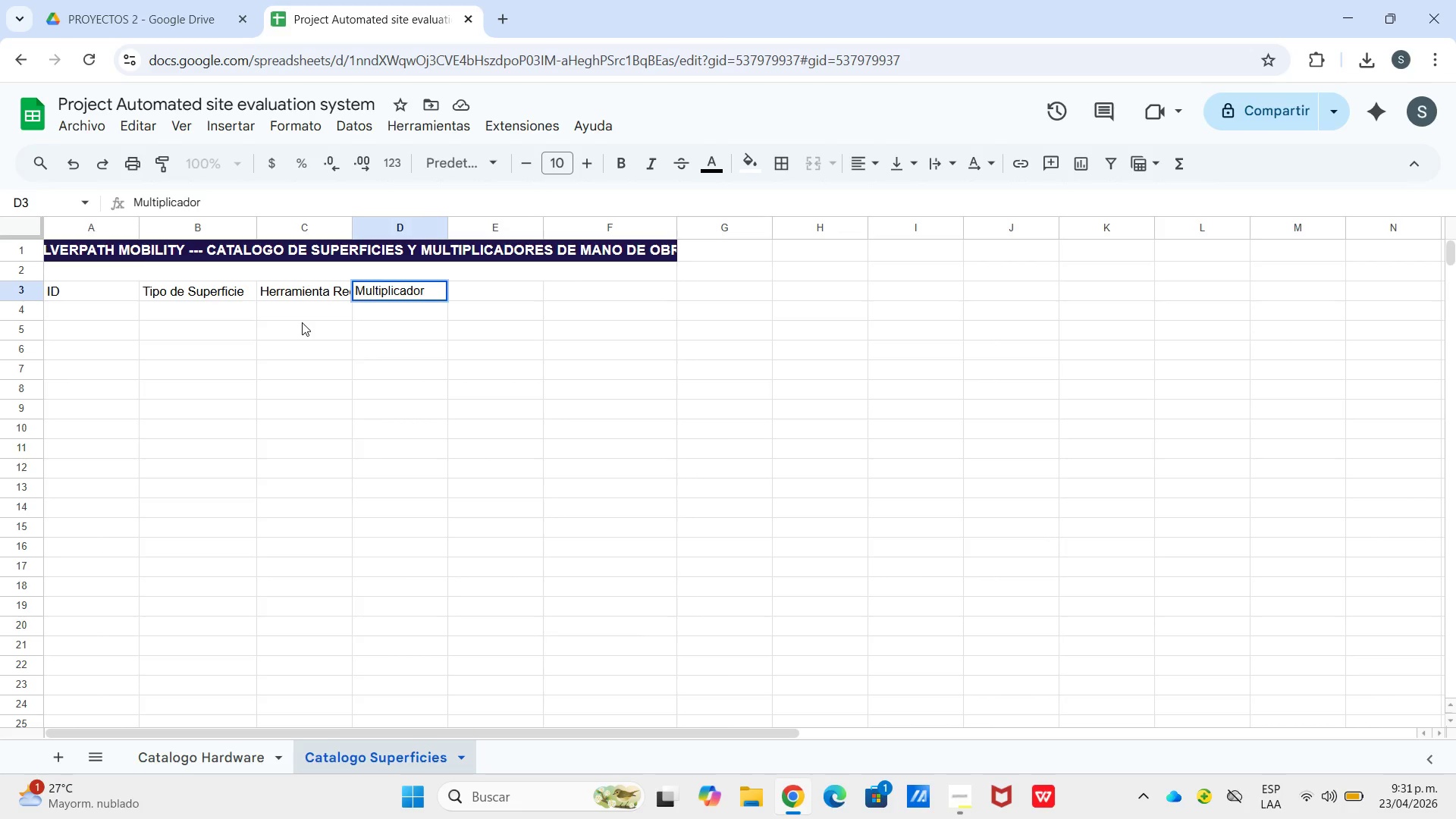 
key(ArrowRight)
 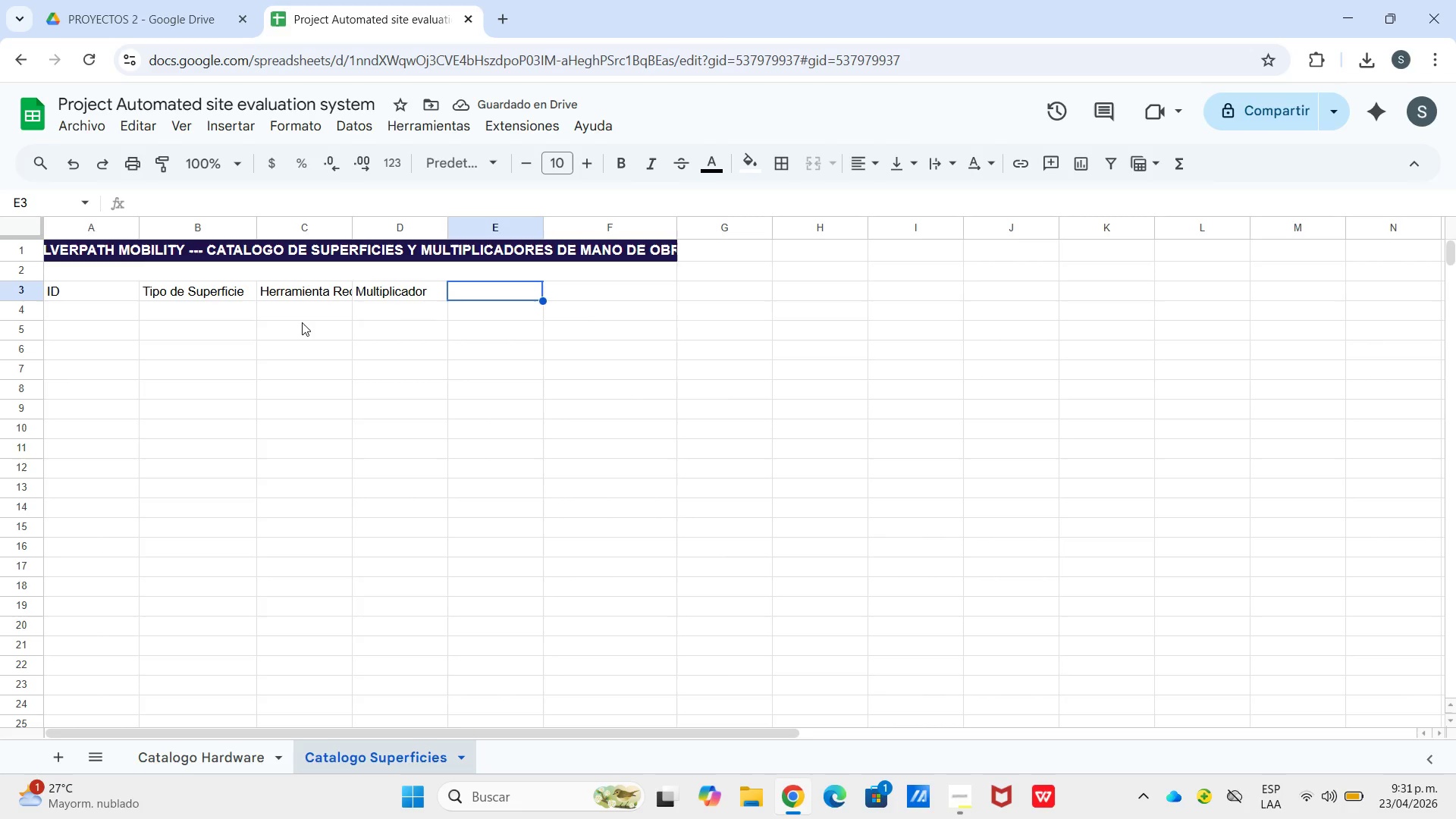 
type(Horas e)
key(Backspace)
type(Estimadas)
 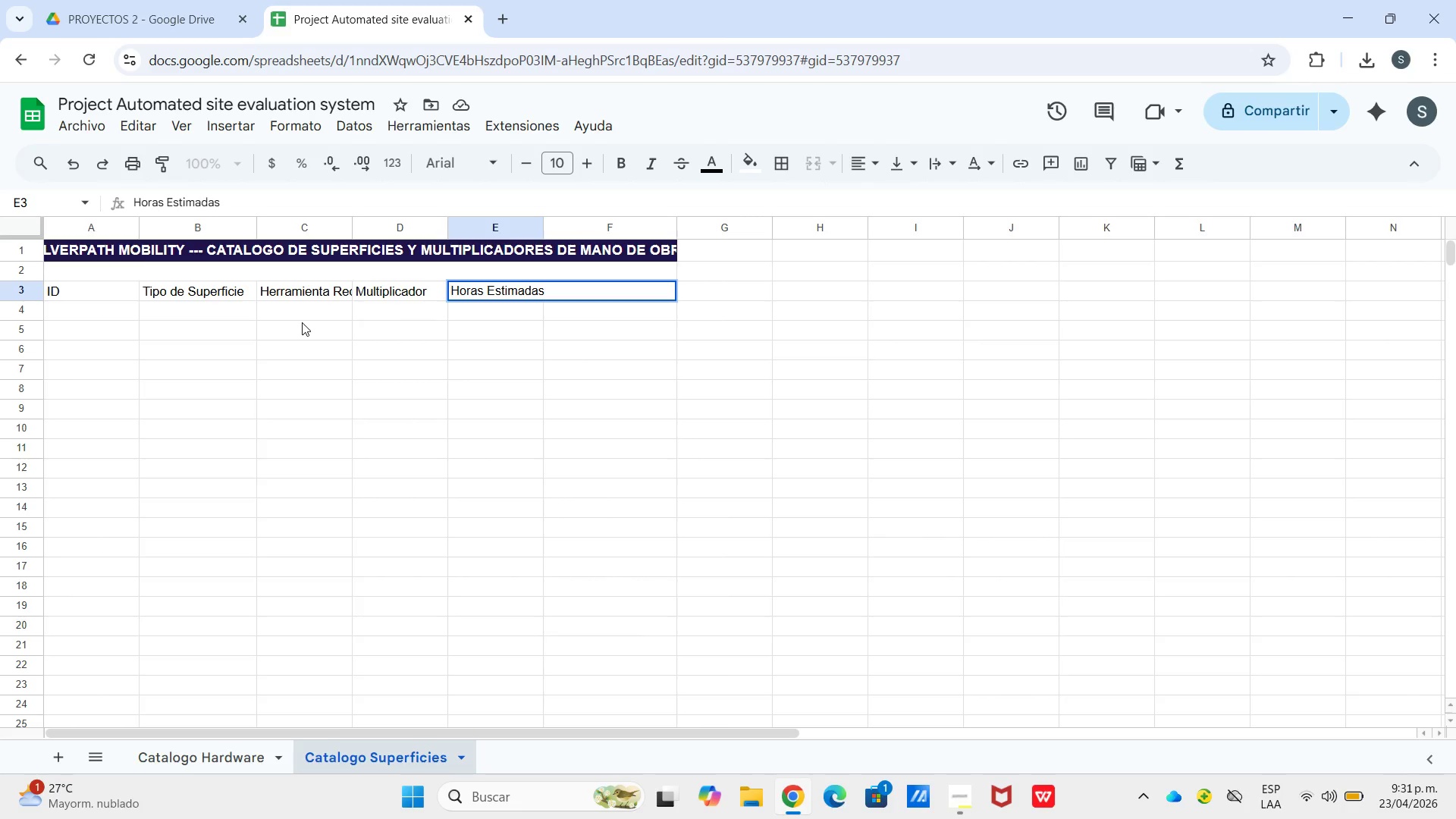 
wait(5.95)
 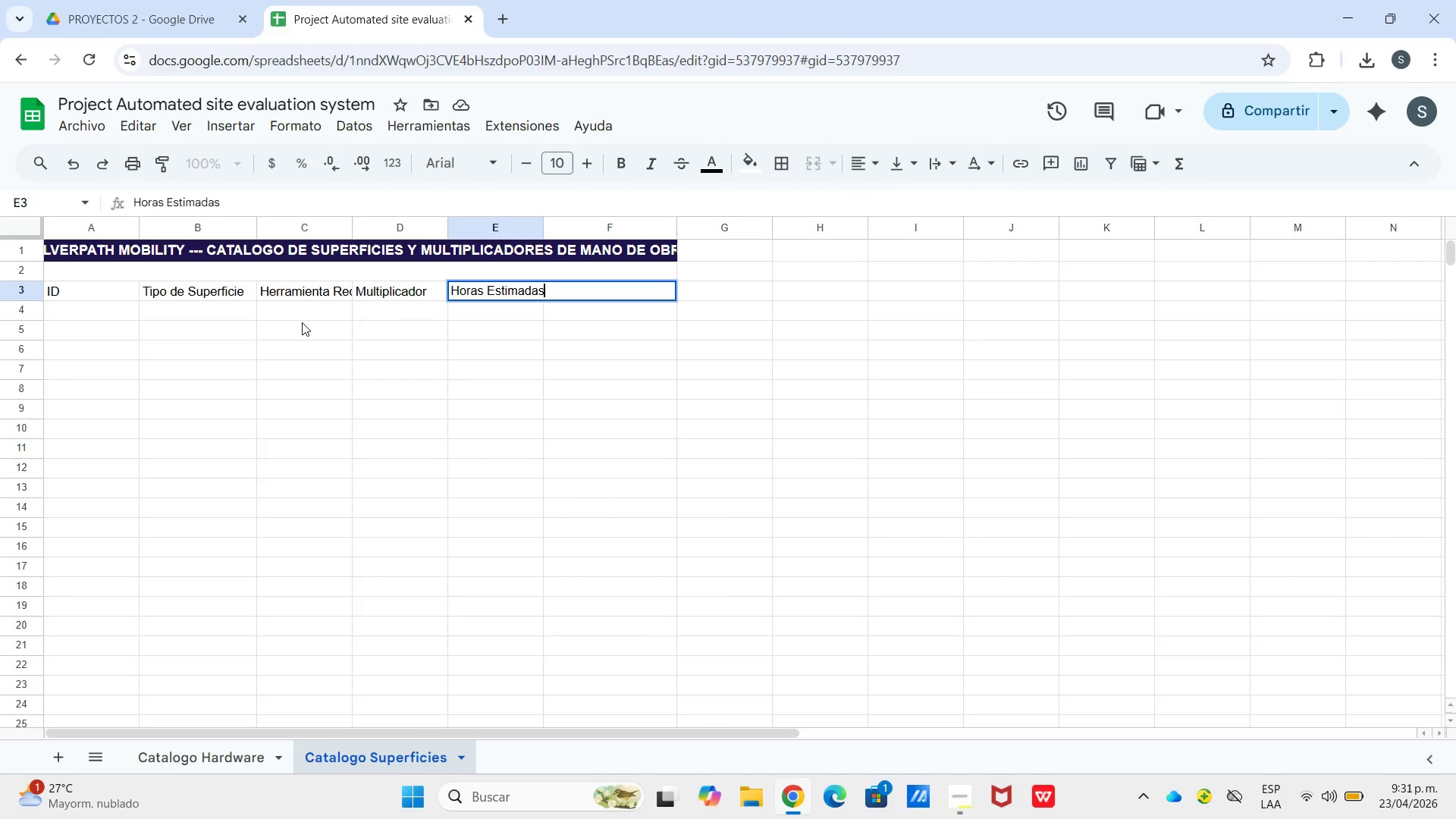 
key(ArrowRight)
 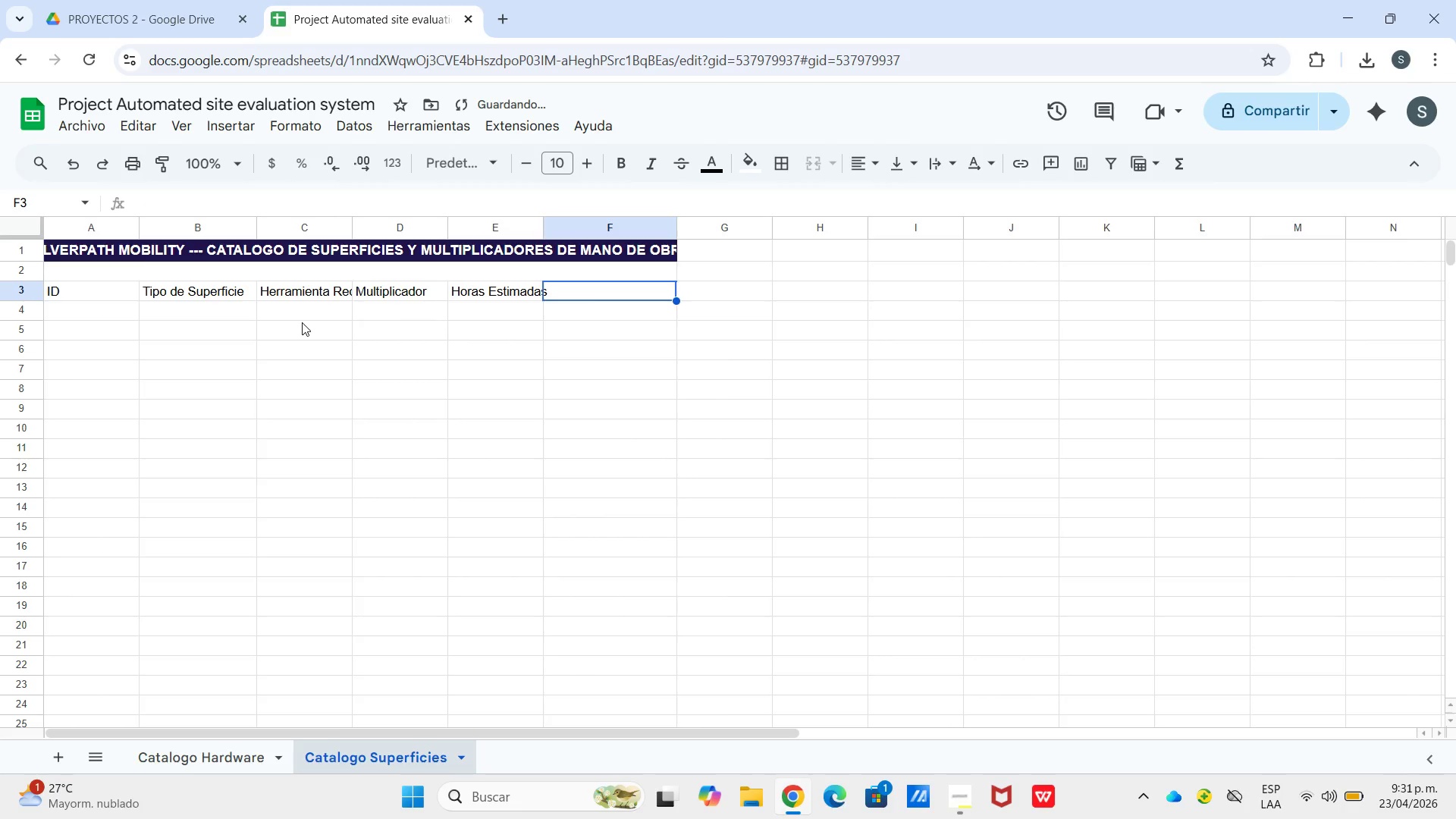 
type(Notas)
 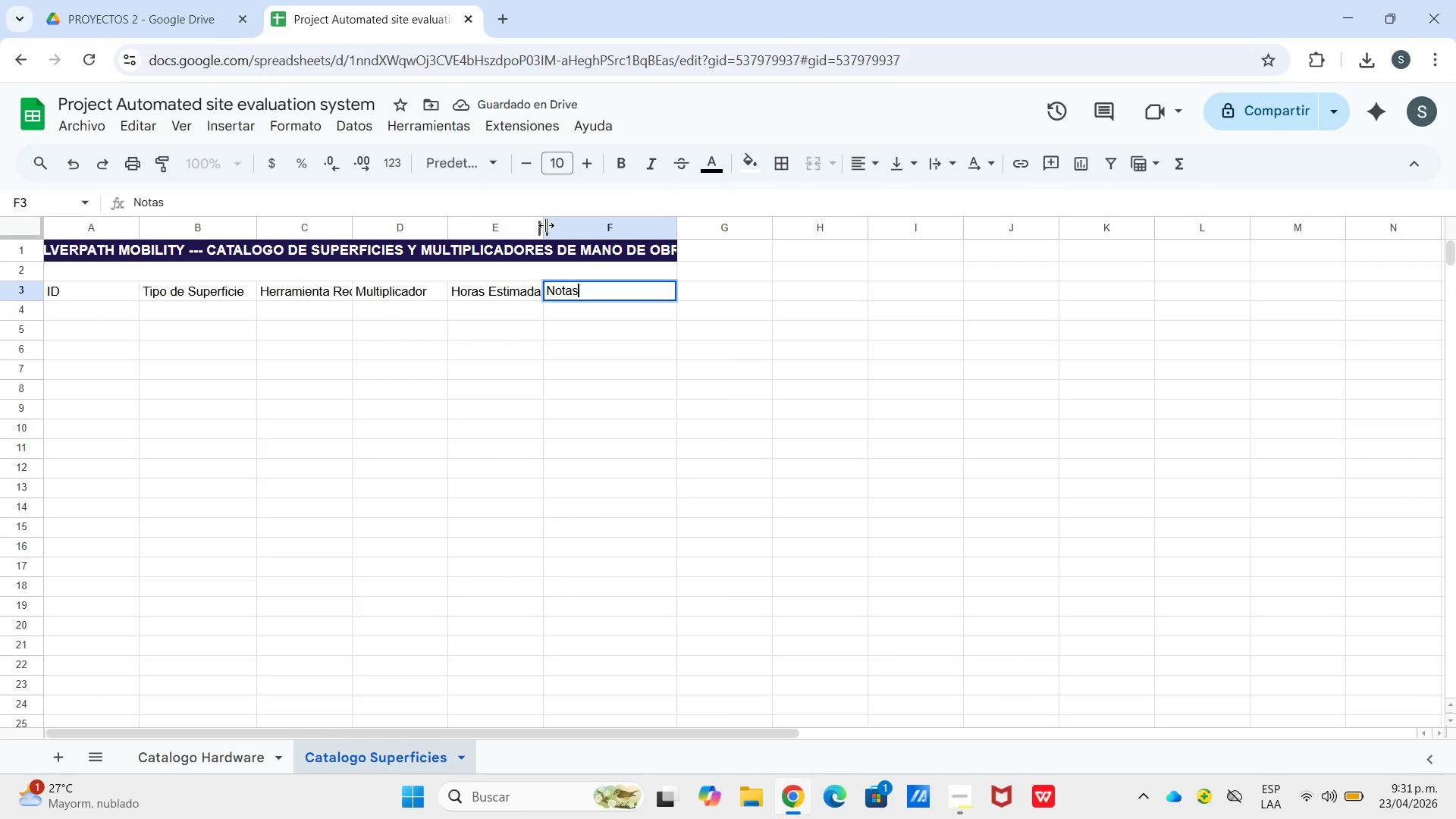 
left_click_drag(start_coordinate=[541, 224], to_coordinate=[573, 226])
 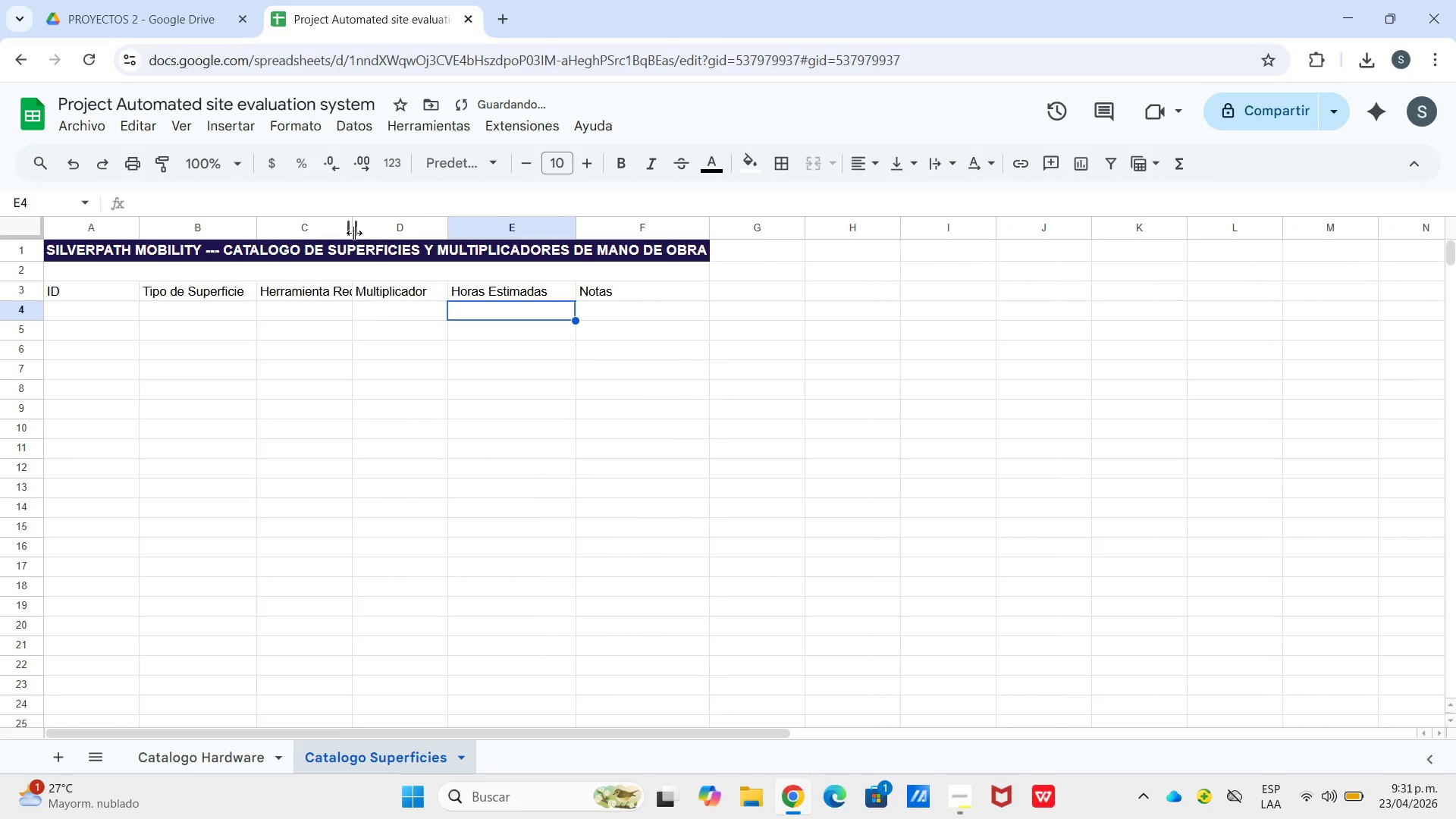 
left_click_drag(start_coordinate=[352, 233], to_coordinate=[410, 226])
 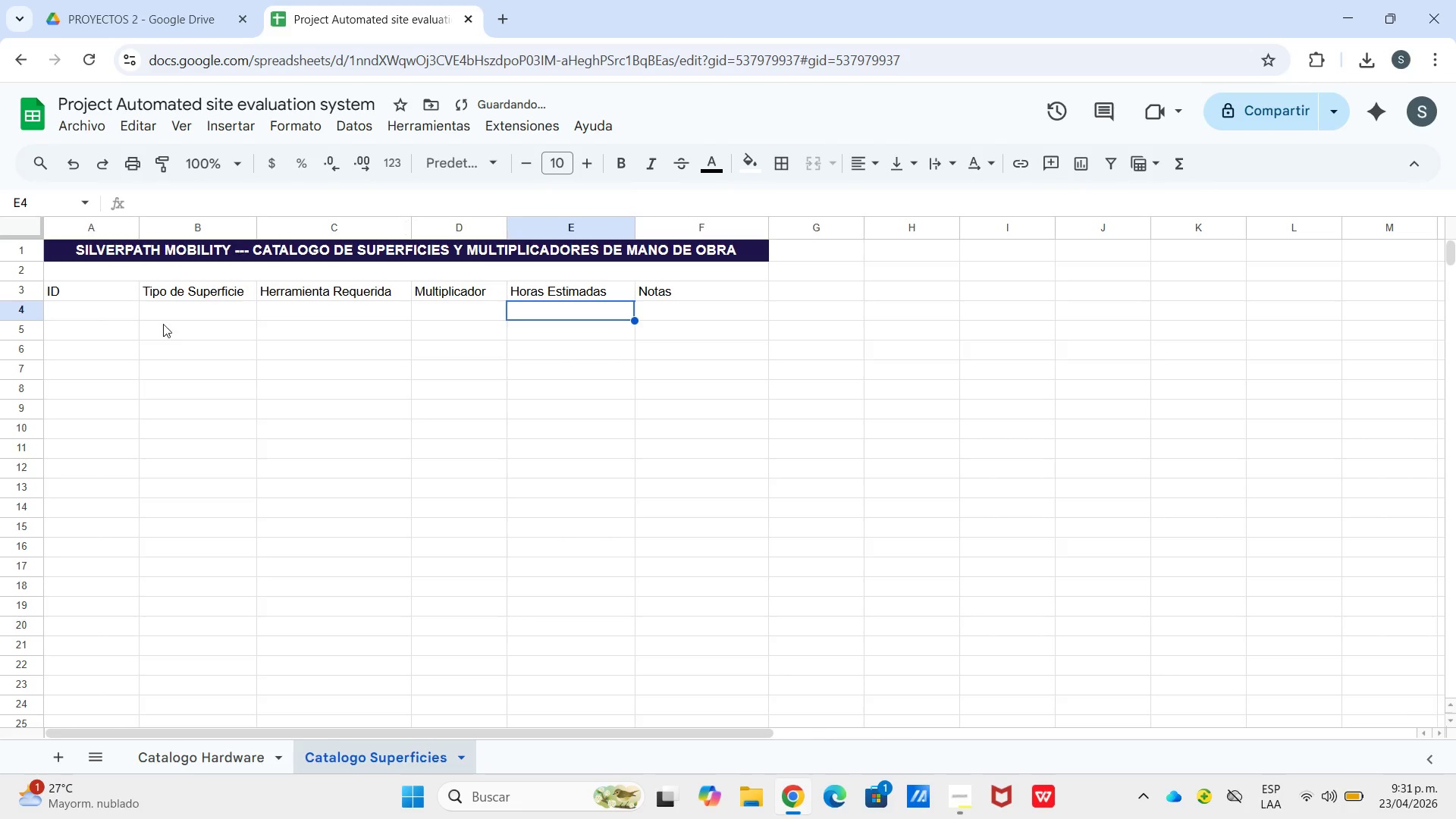 
left_click([97, 312])
 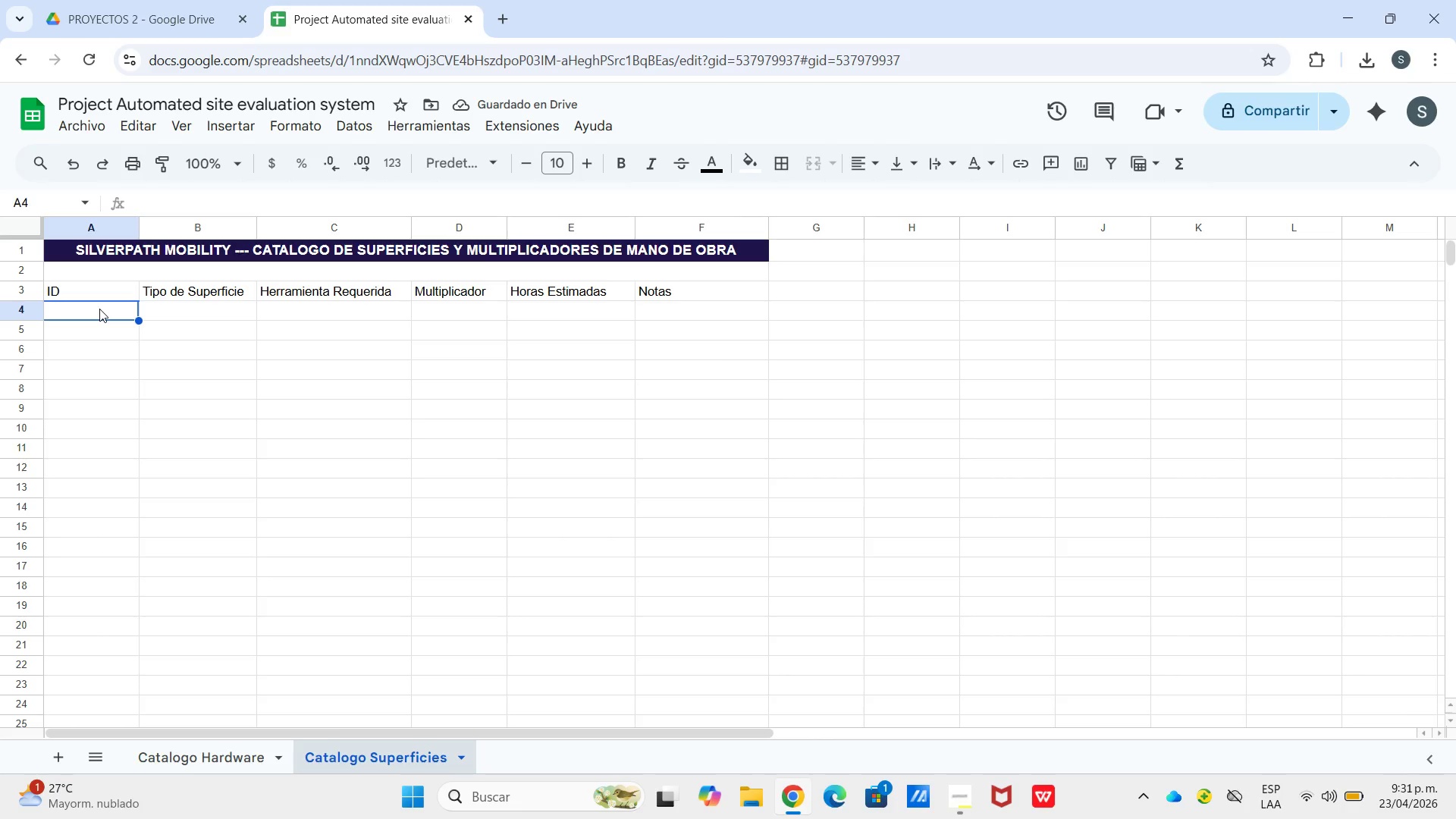 
type(S-01)
 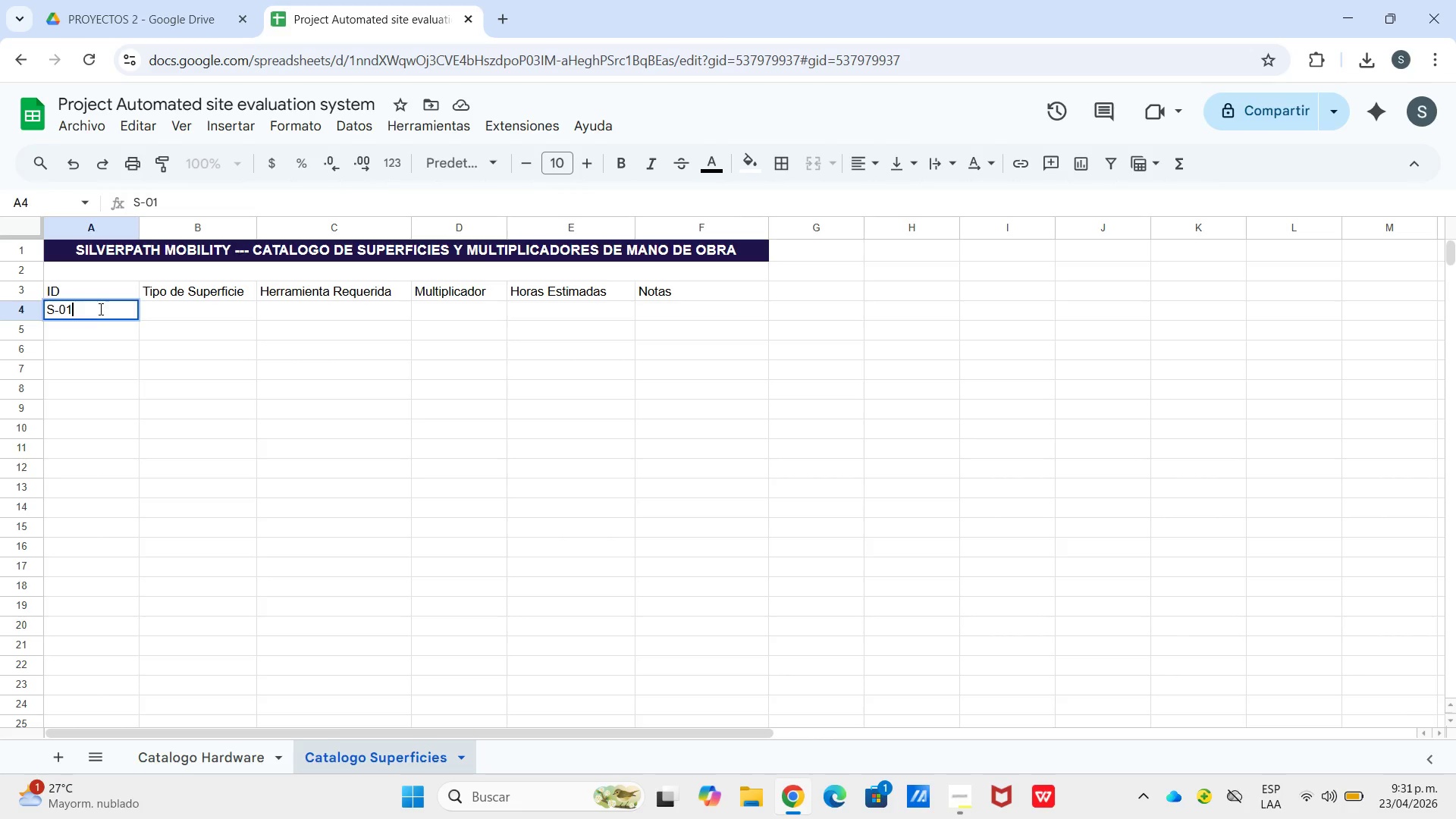 
key(Enter)
 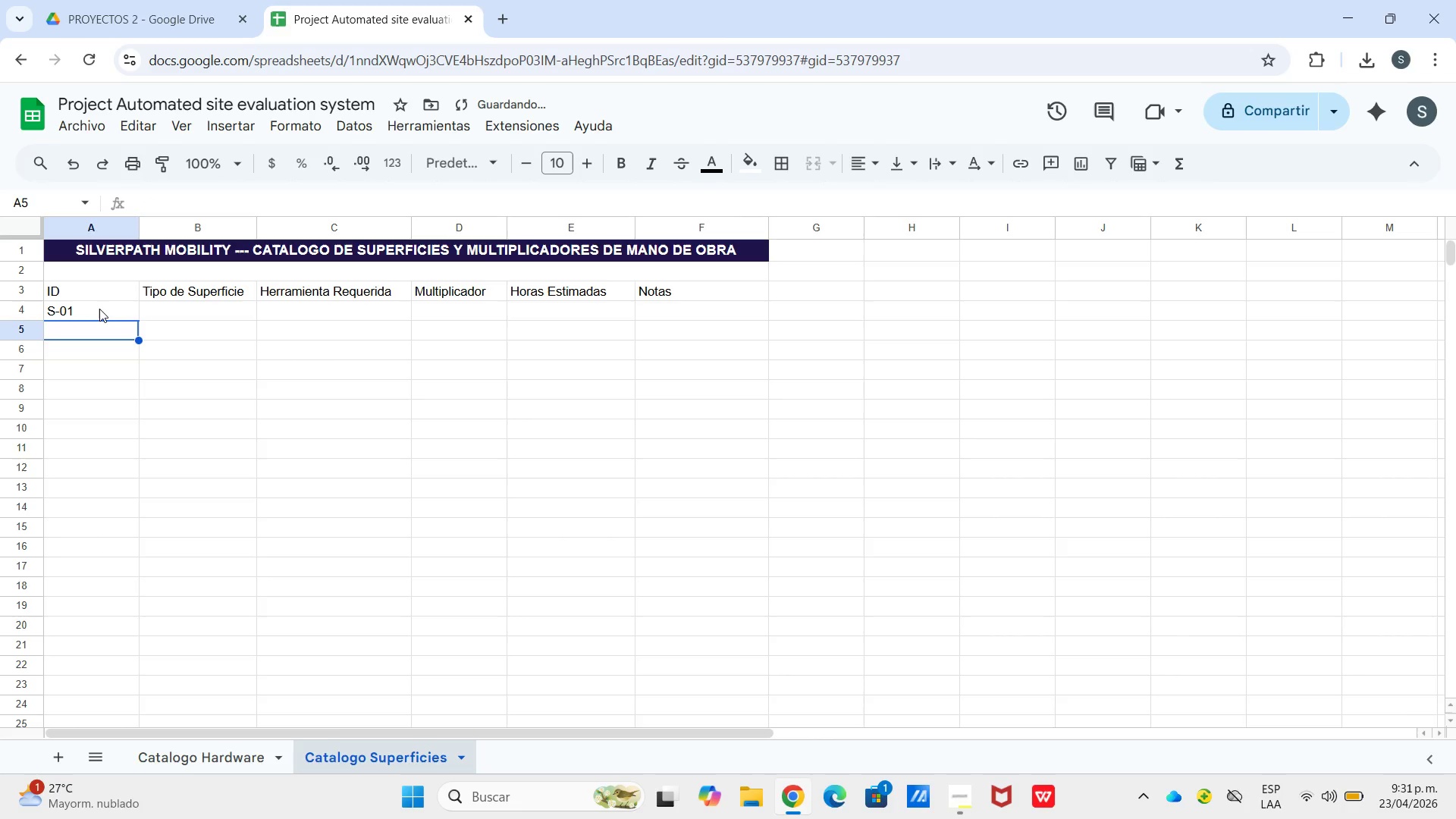 
type(S-02)
 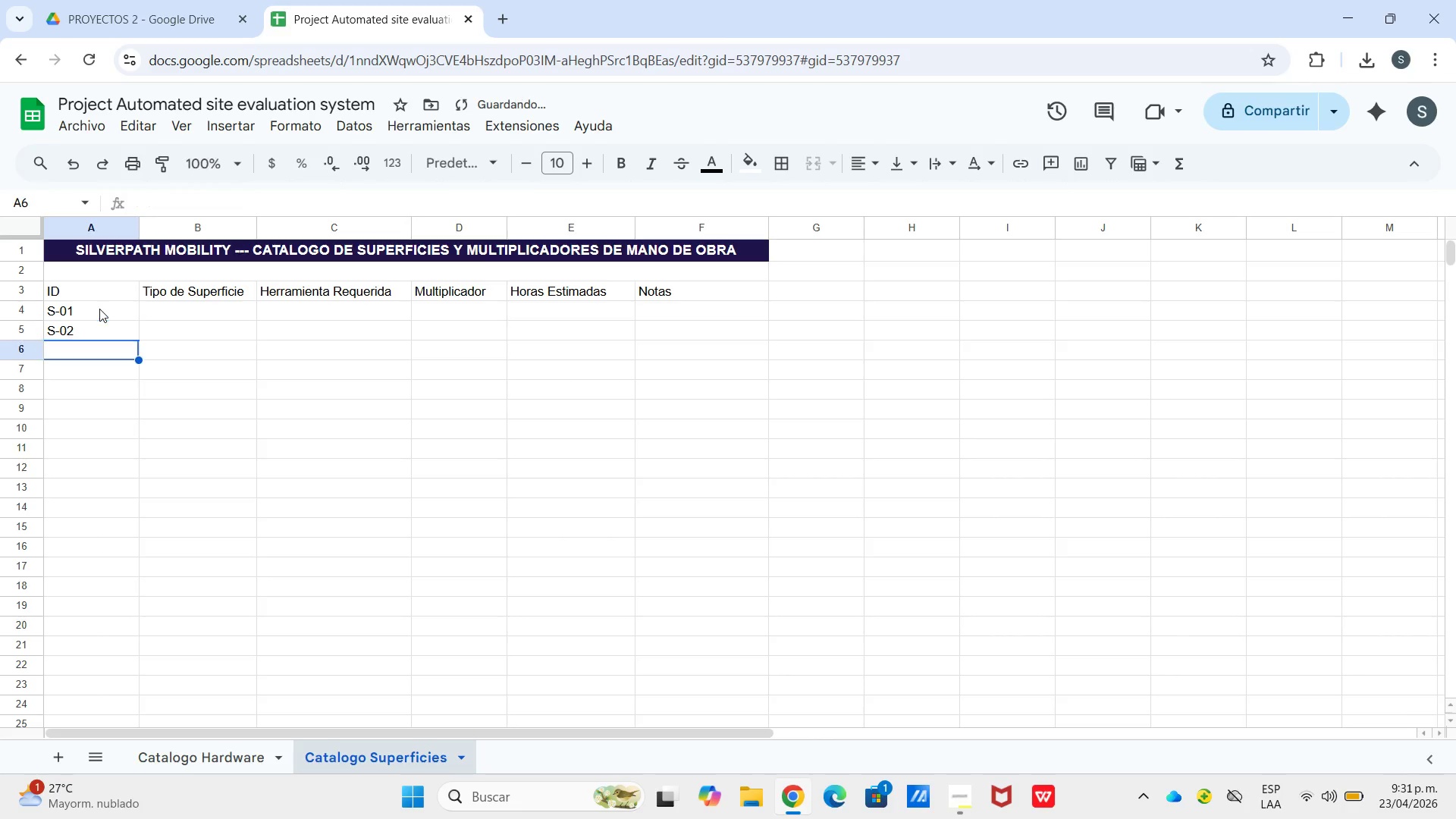 
key(Enter)
 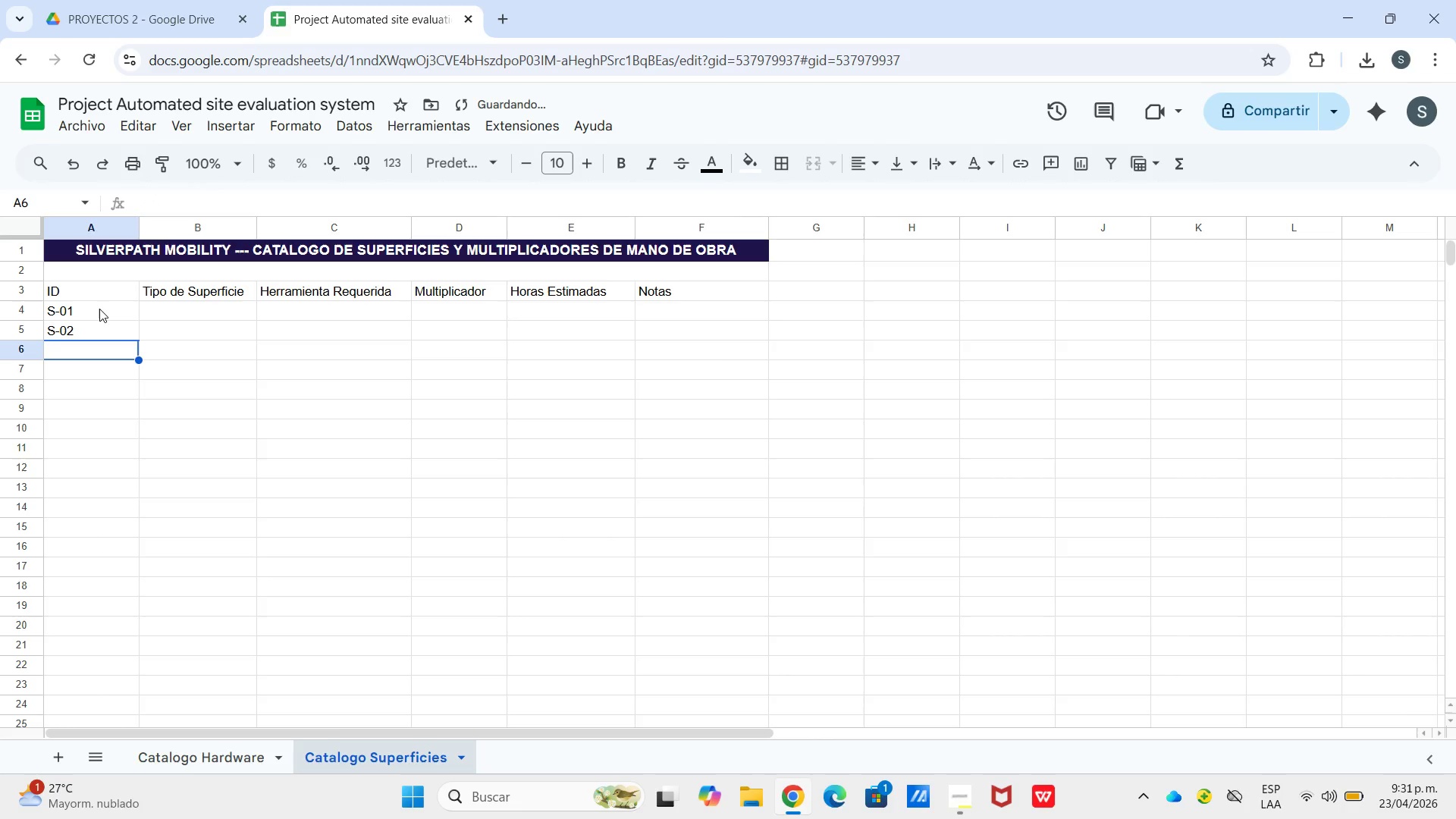 
type(S-03)
 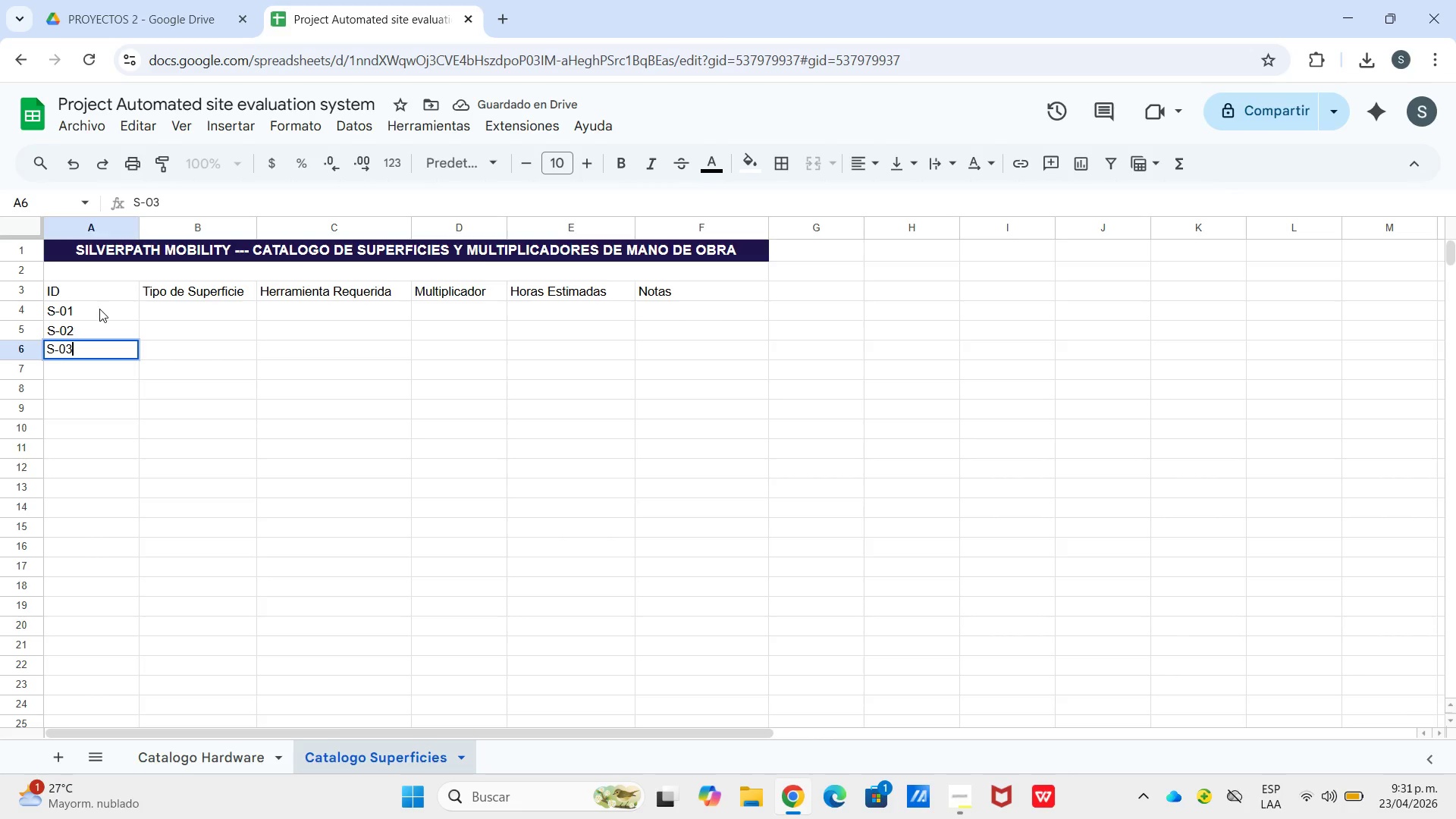 
key(Enter)
 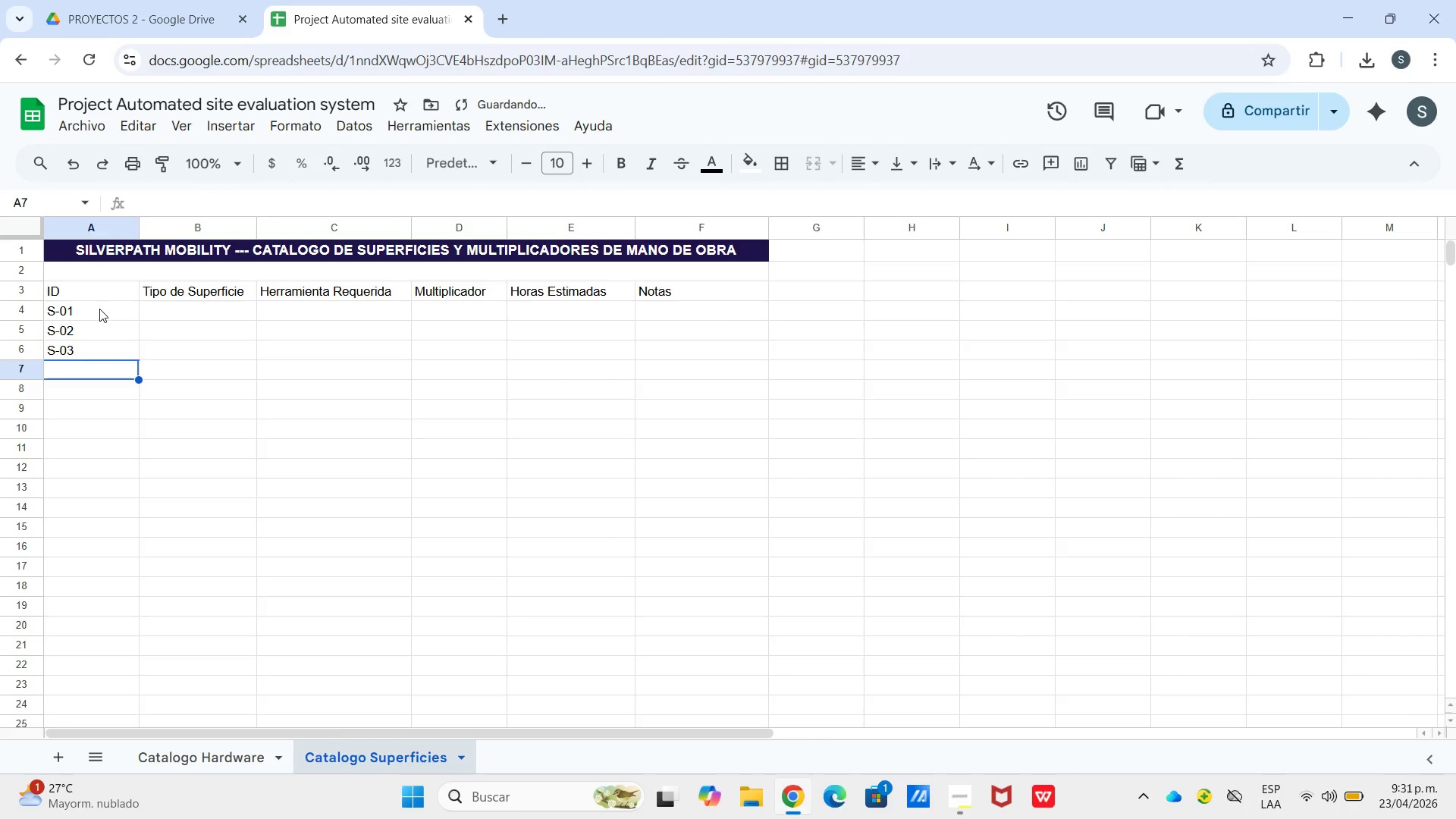 
type(S-04)
 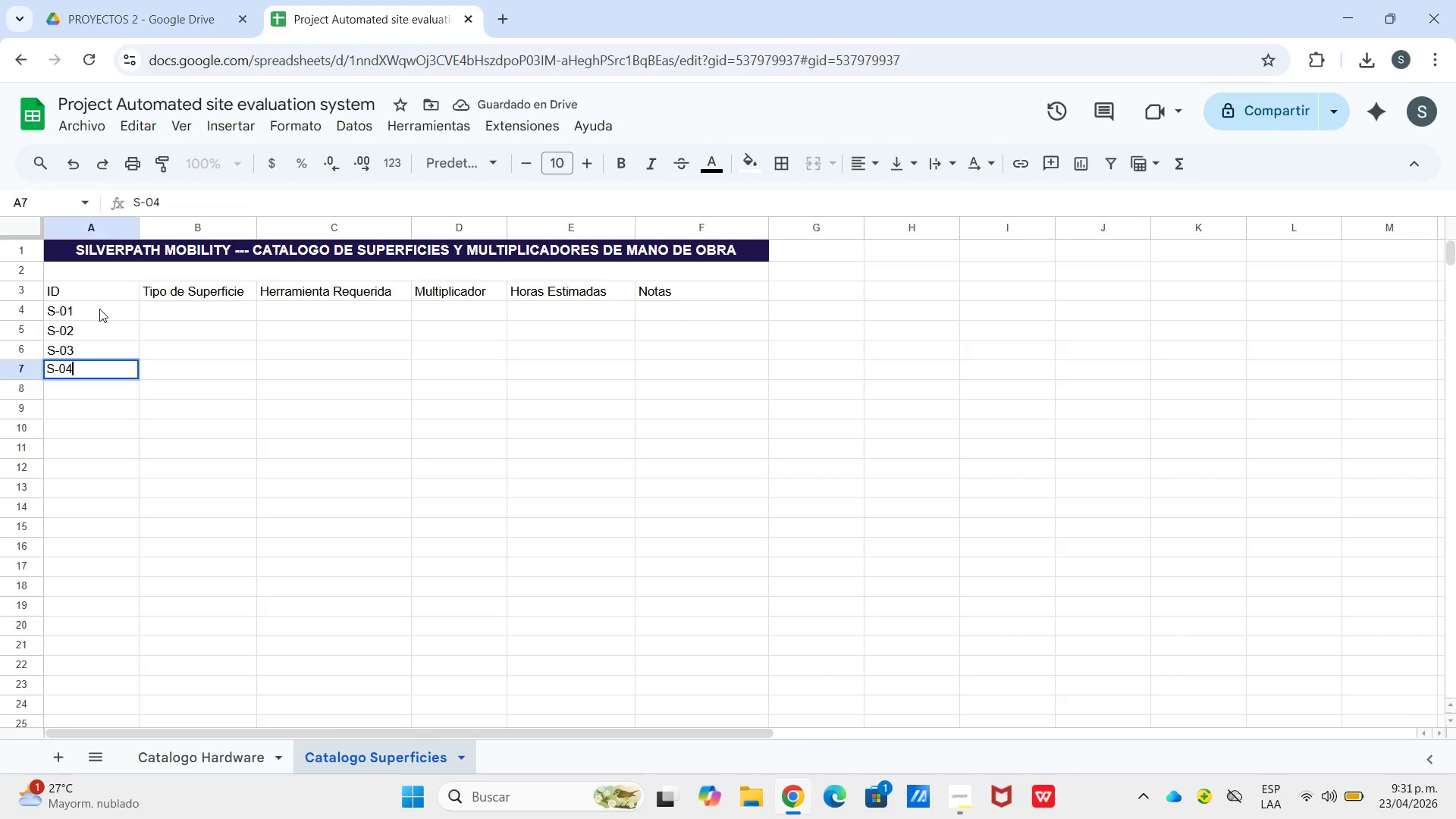 
key(Enter)
 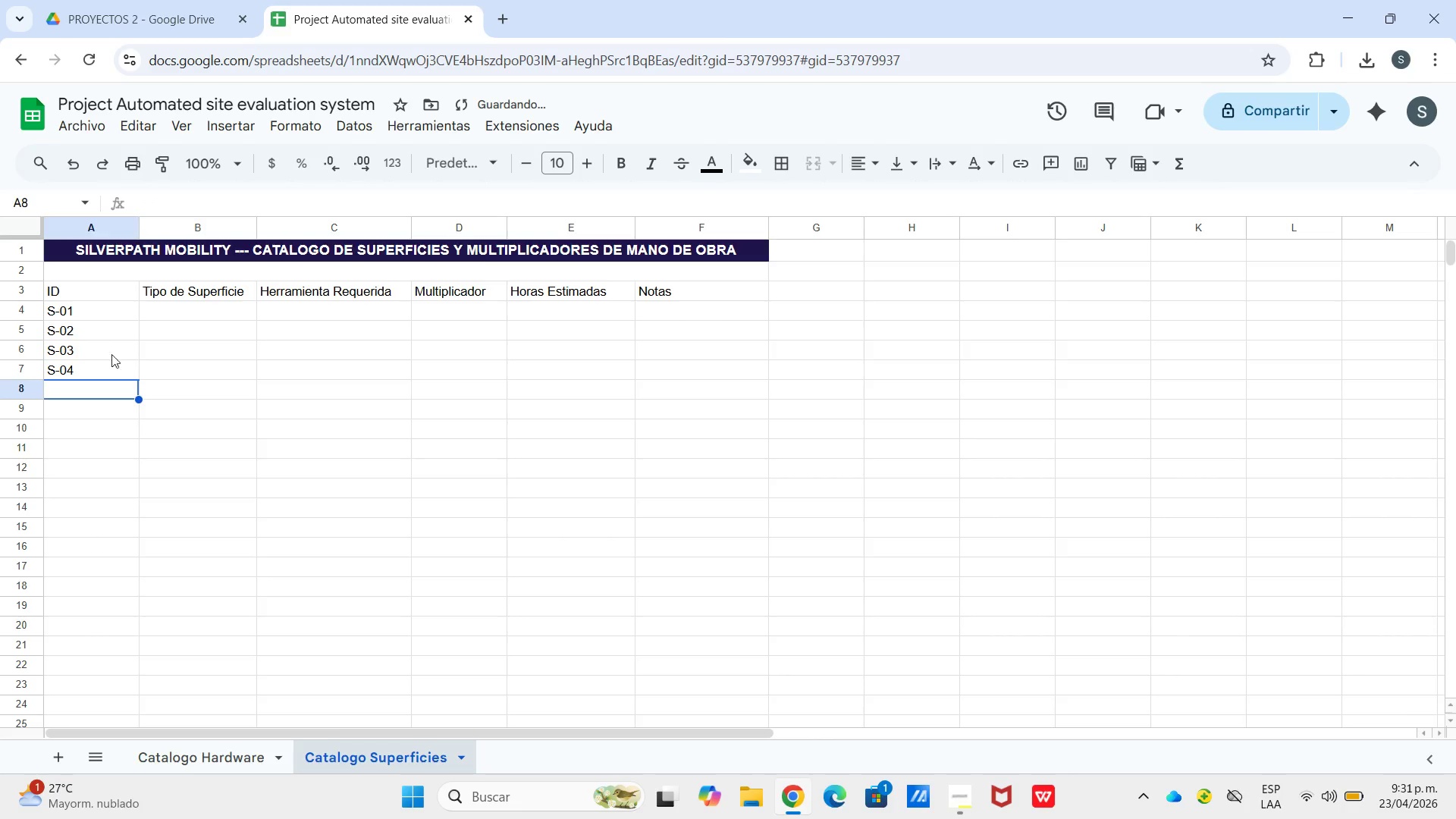 
left_click([105, 369])
 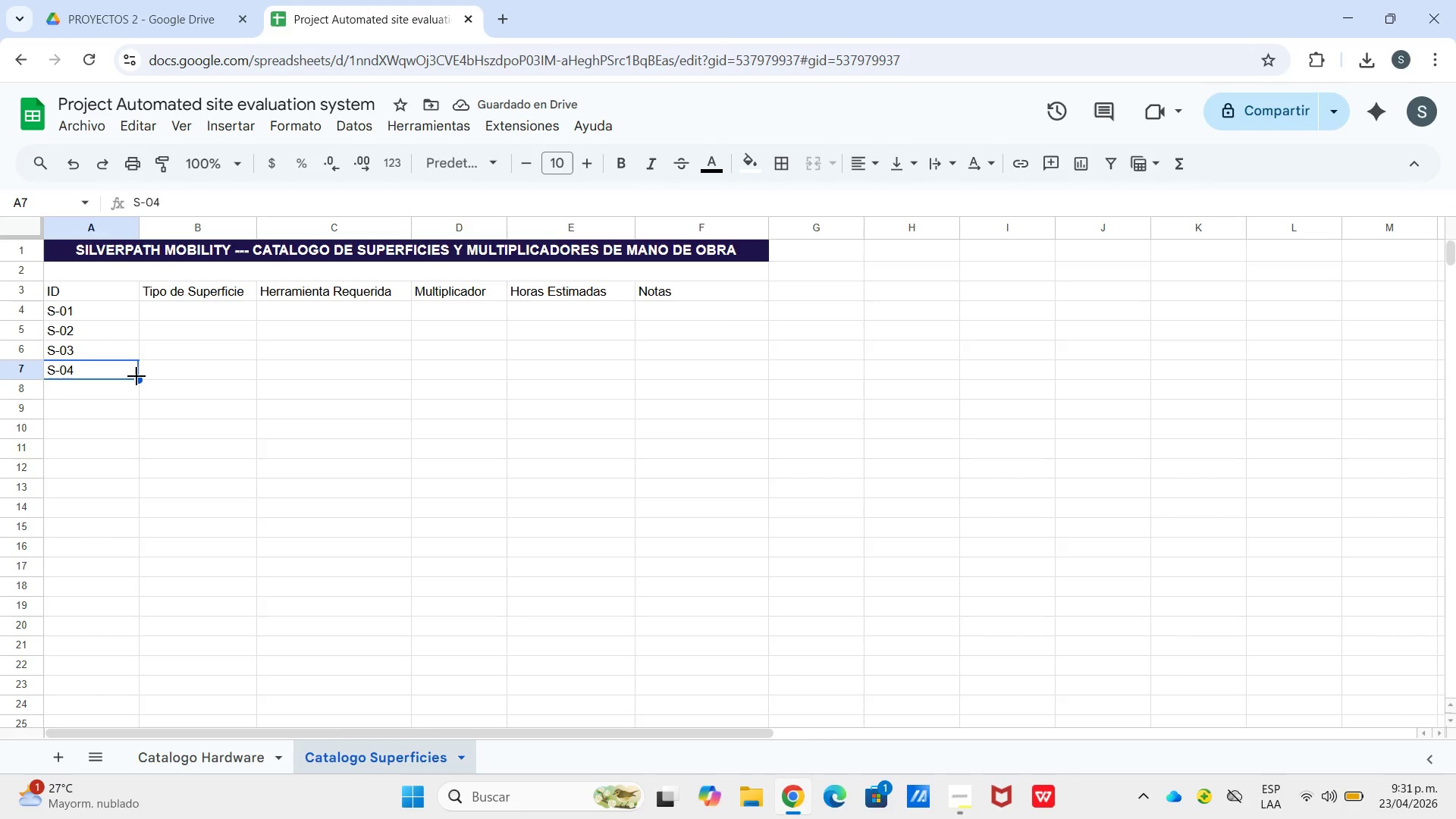 
left_click_drag(start_coordinate=[136, 376], to_coordinate=[95, 678])
 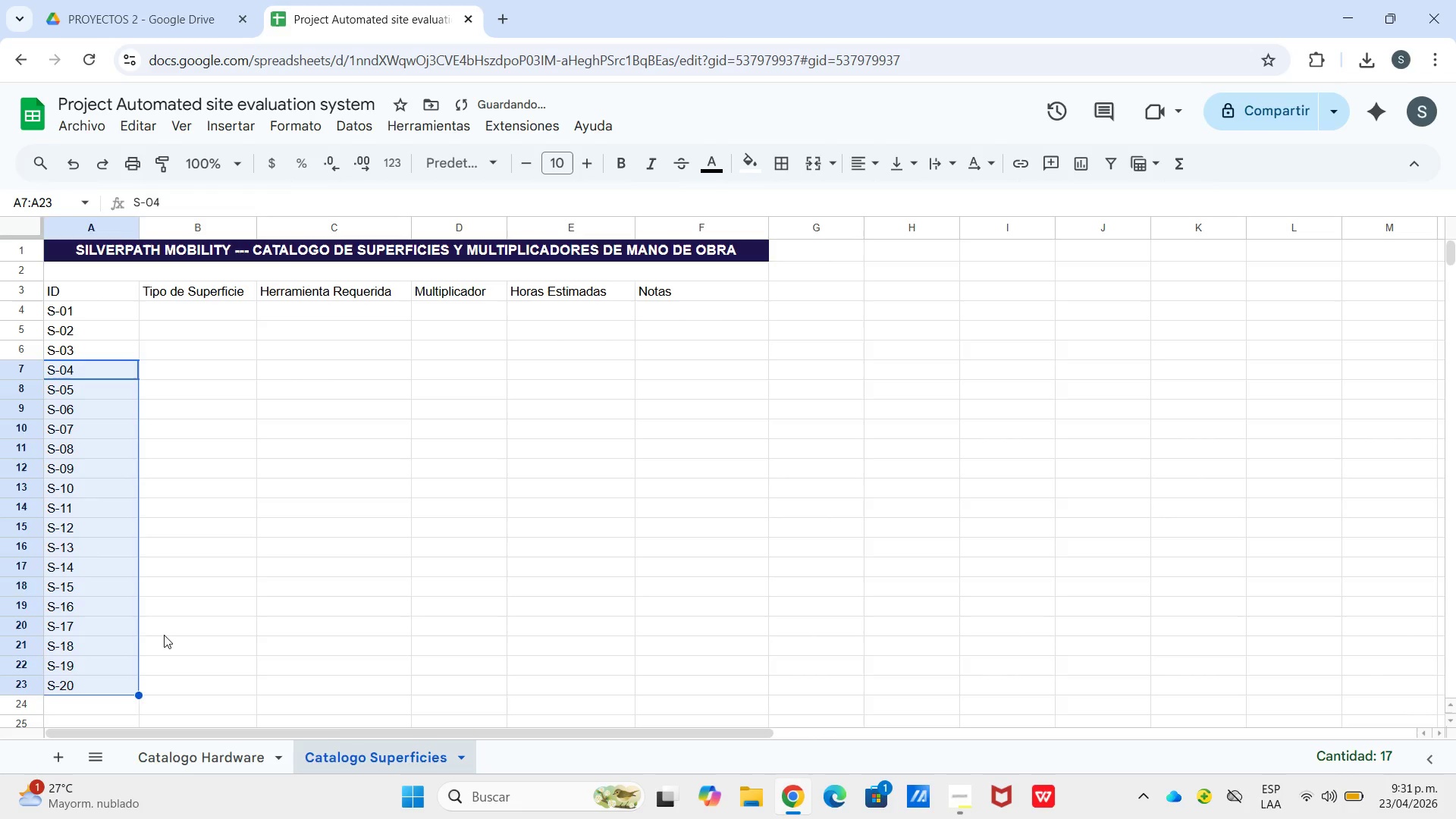 
left_click([164, 635])
 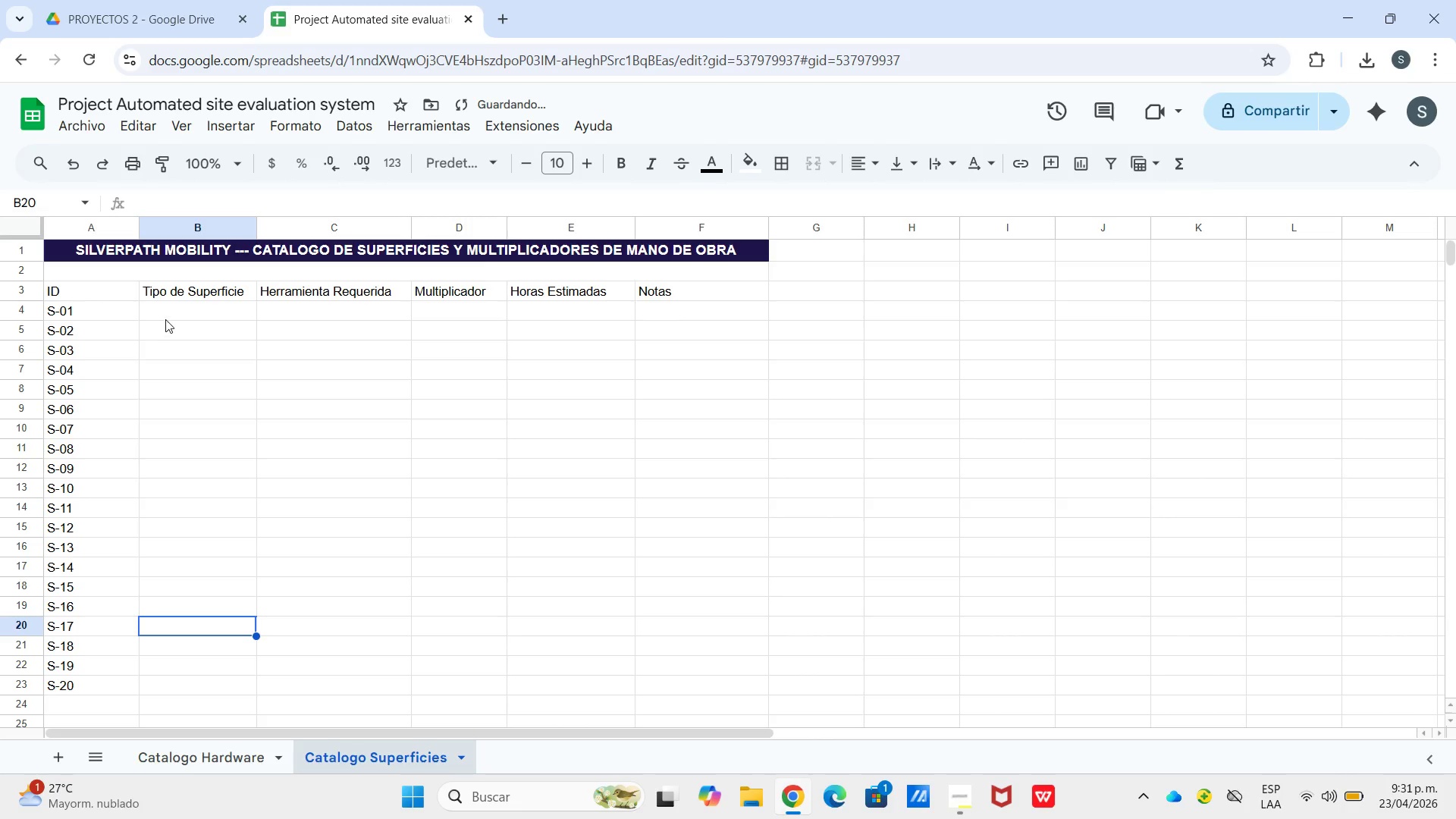 
left_click([171, 319])
 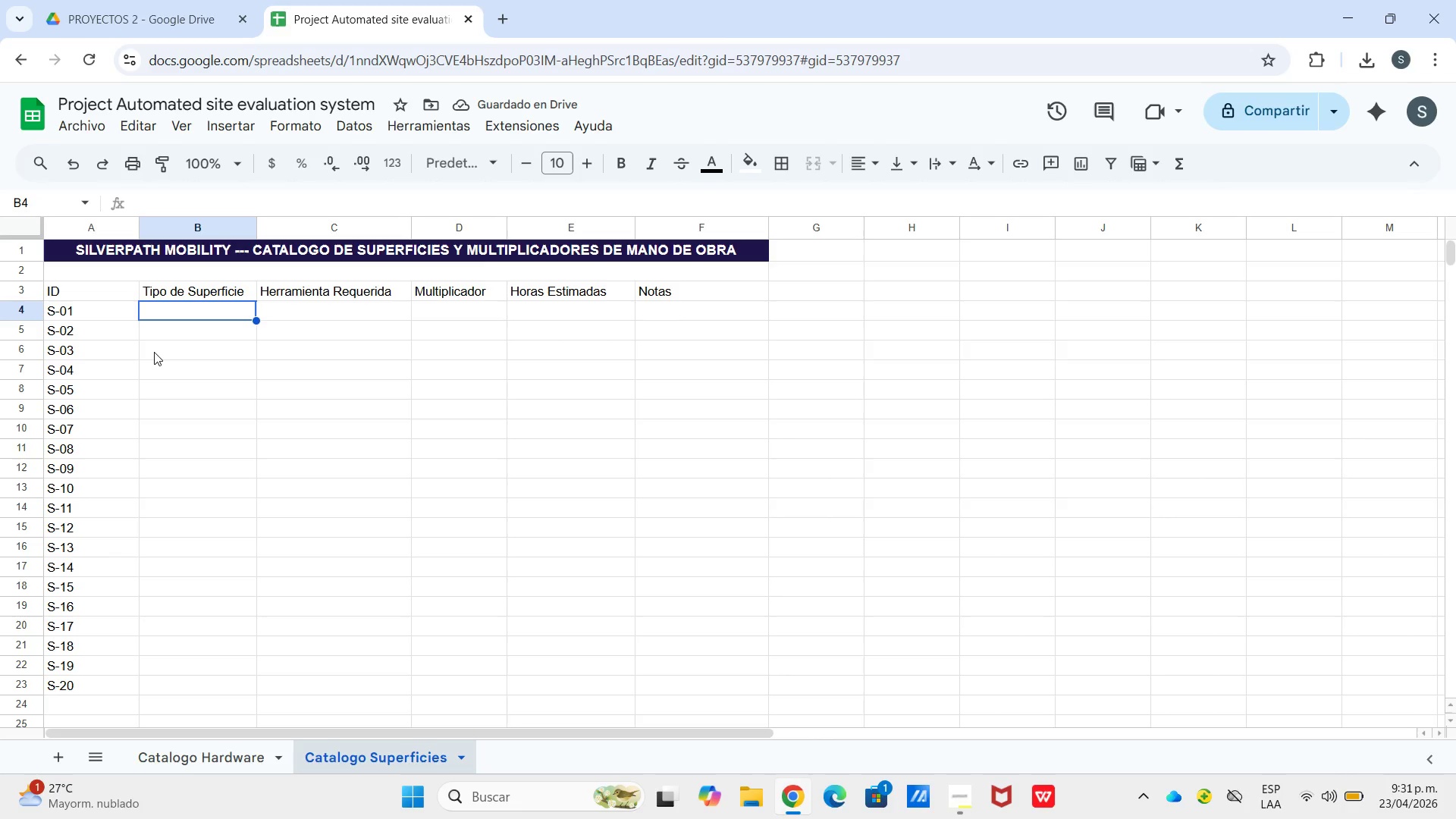 
type(Panel de yeso *drywall()
 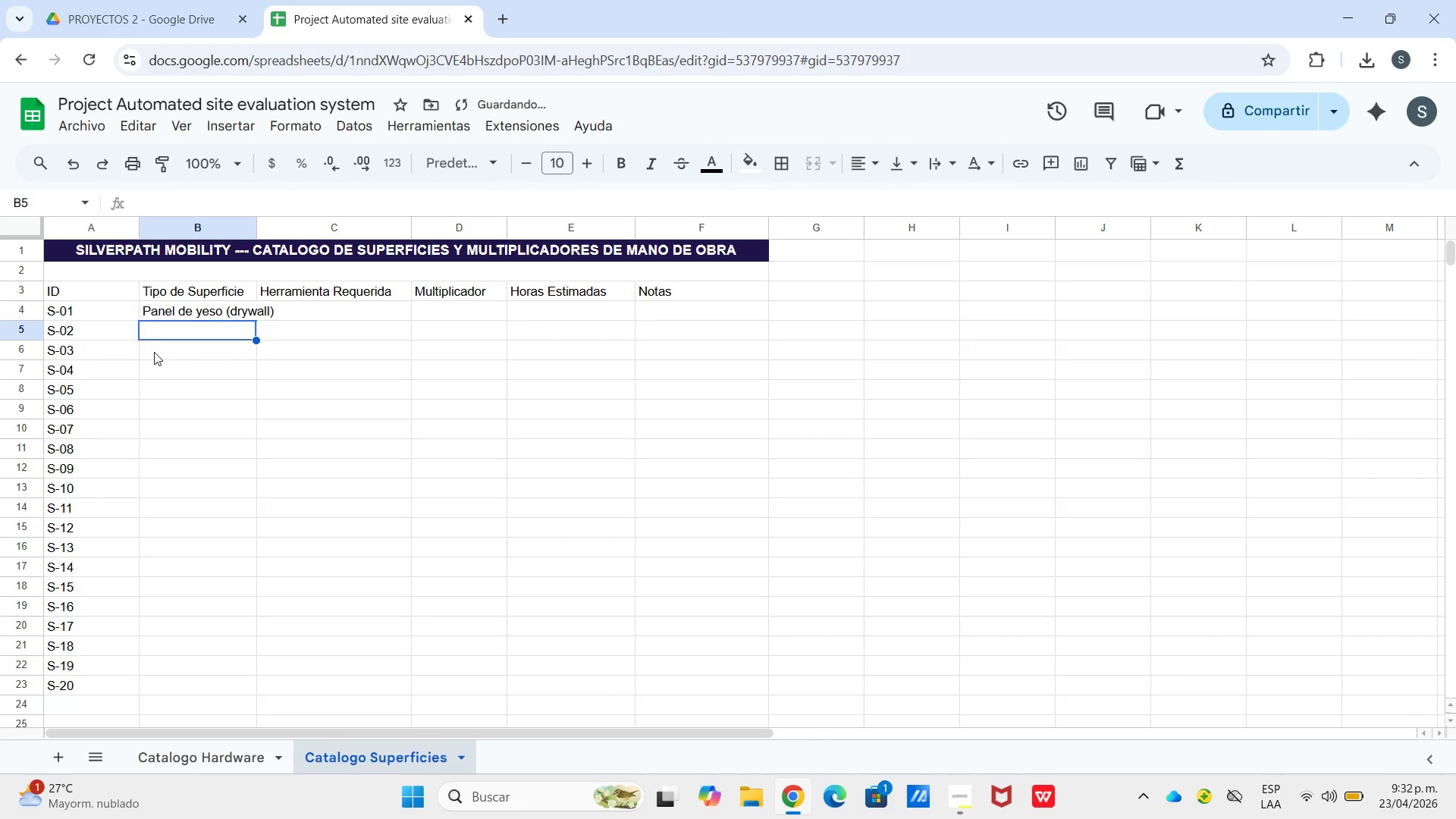 
 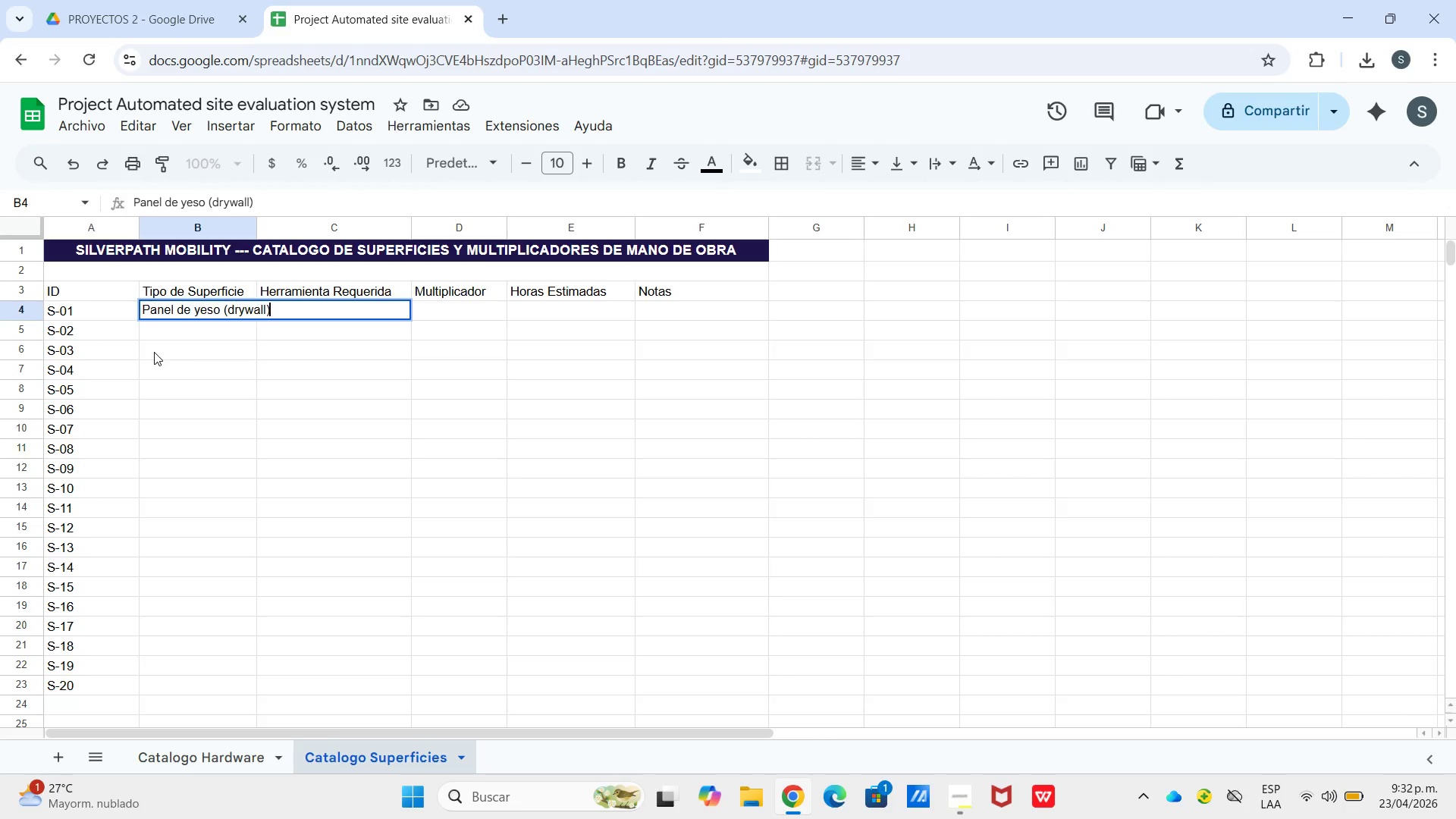 
key(Enter)
 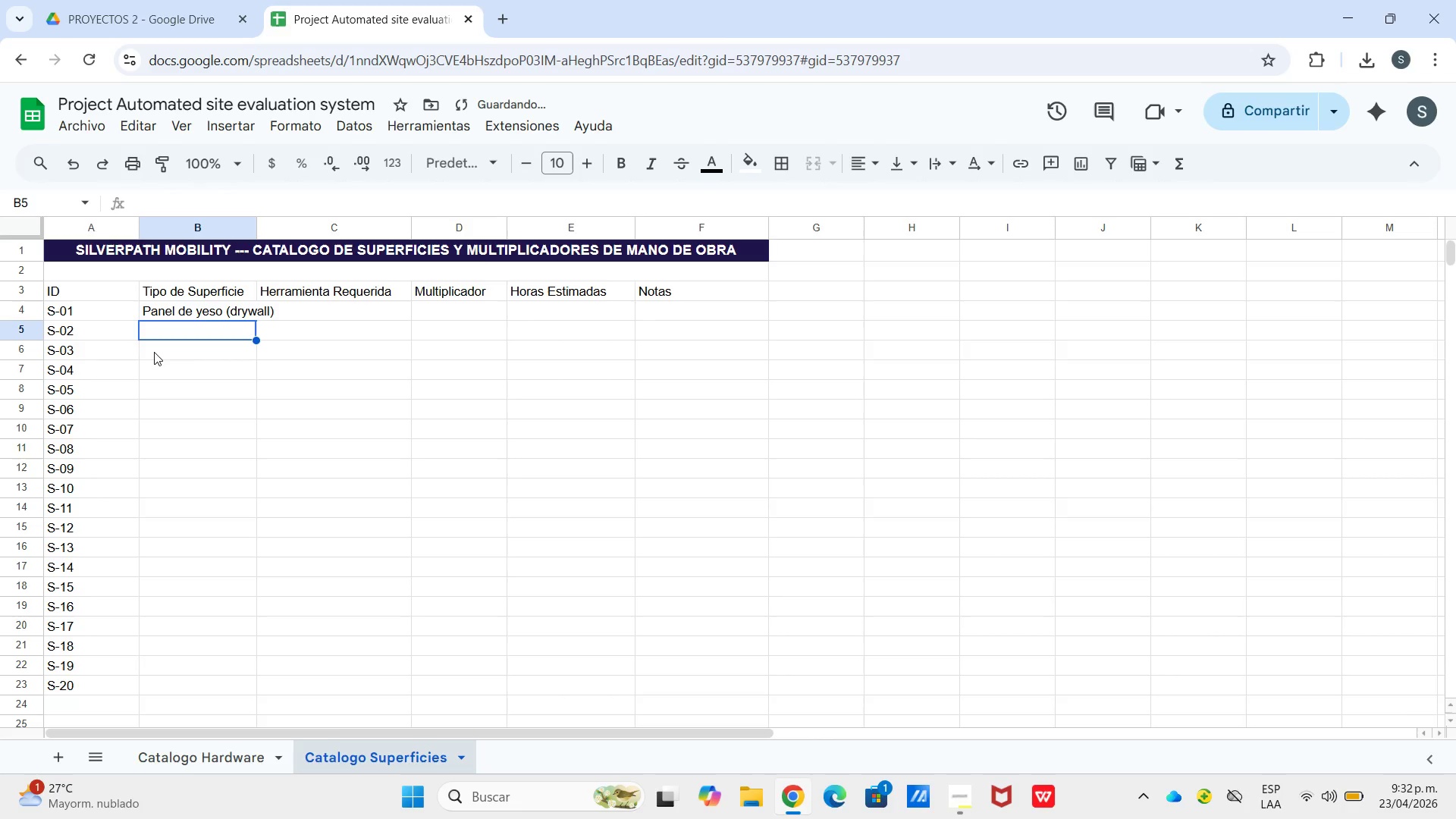 
key(Enter)
 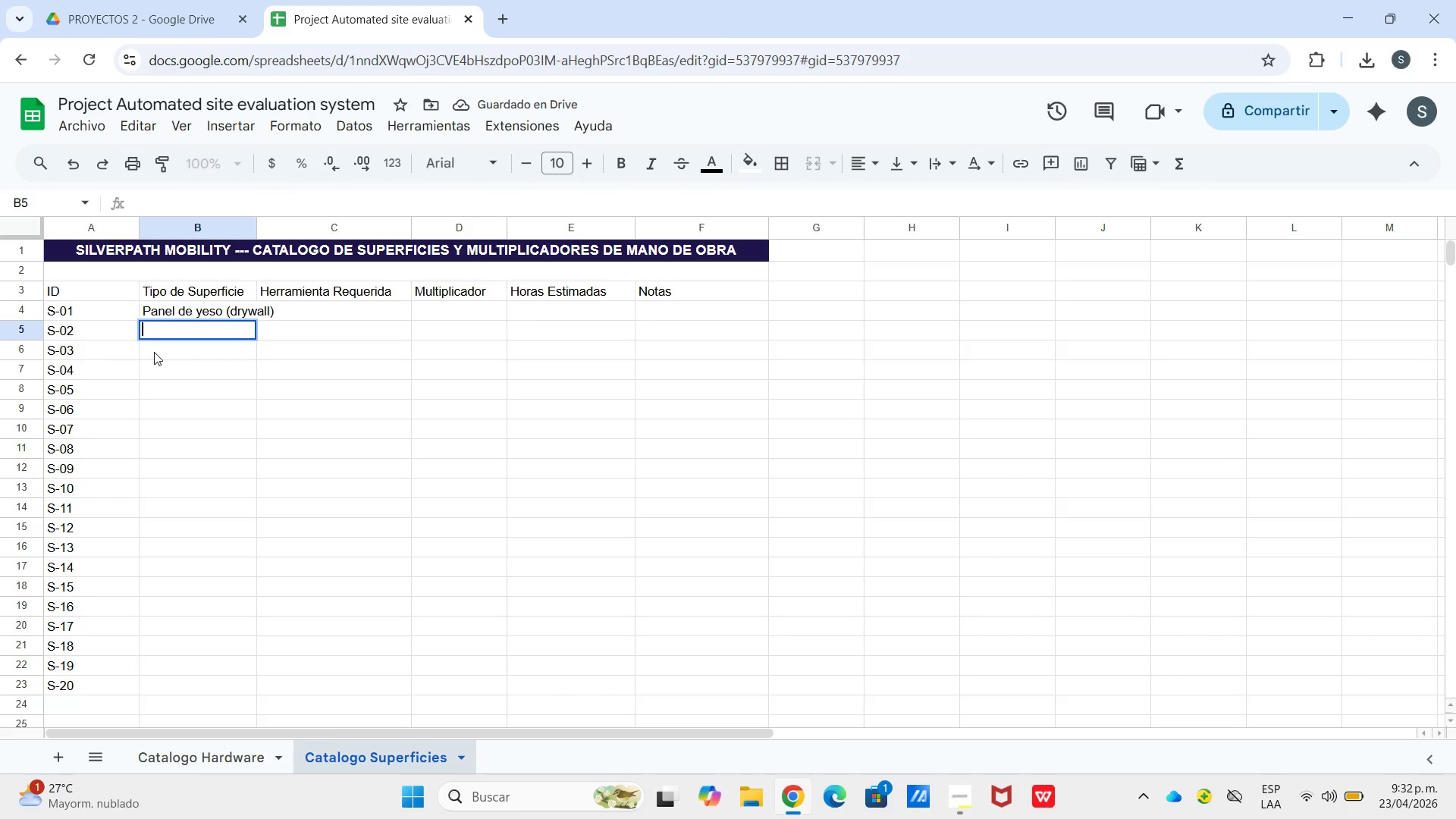 
type(Madera maciza )
key(Backspace)
 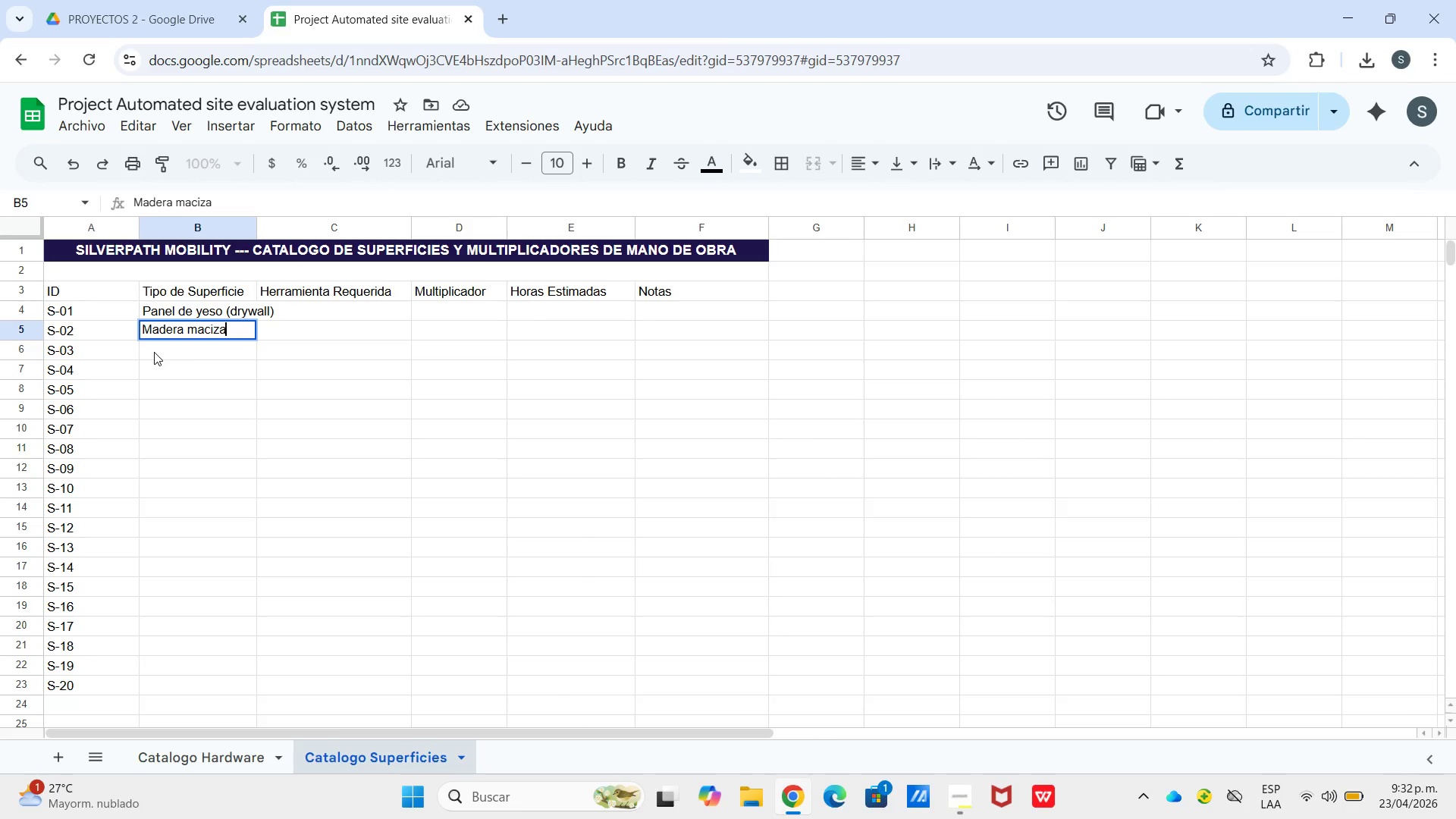 
key(Enter)
 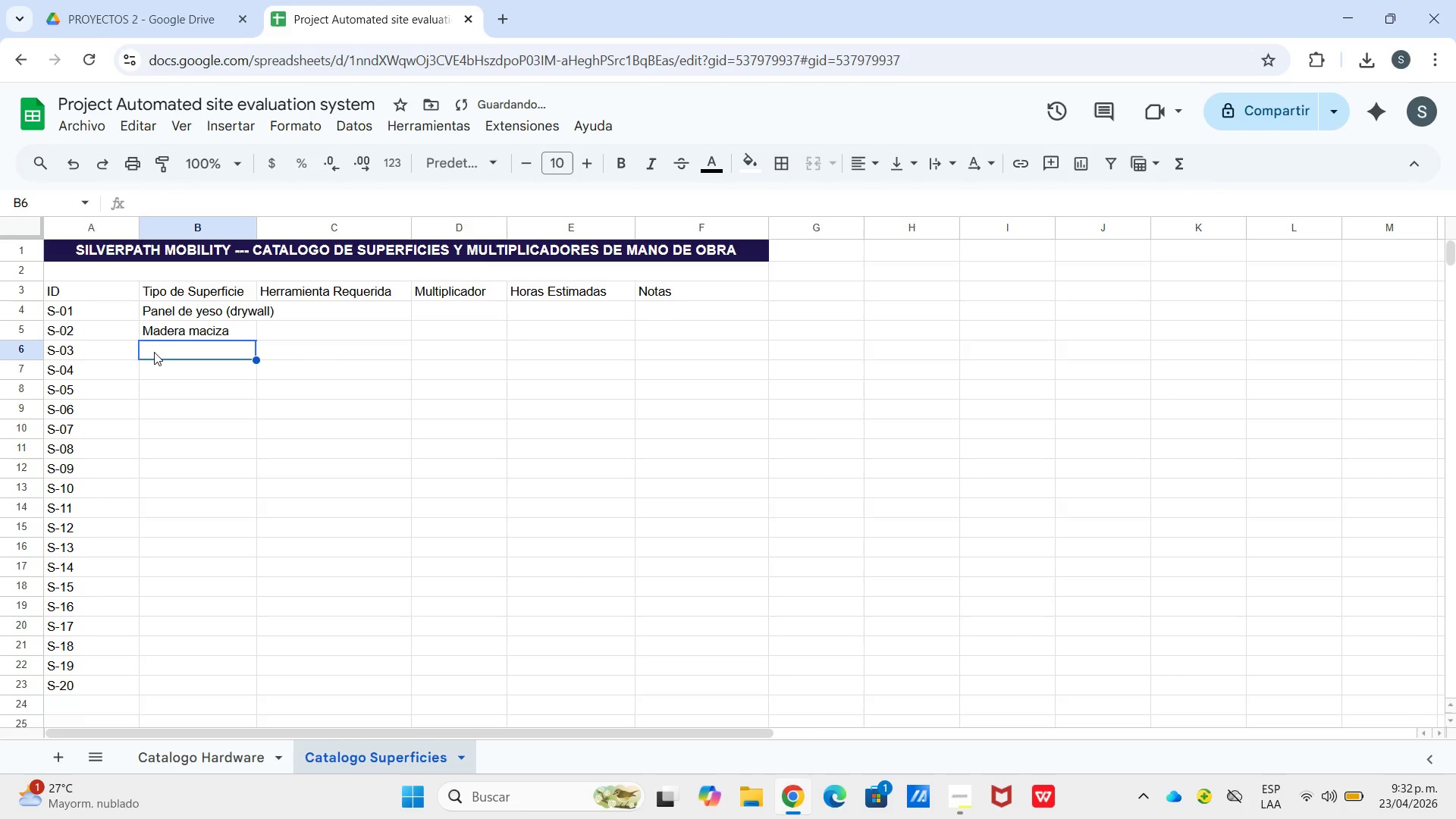 
type(Madr)
key(Backspace)
type(era contrachapada)
 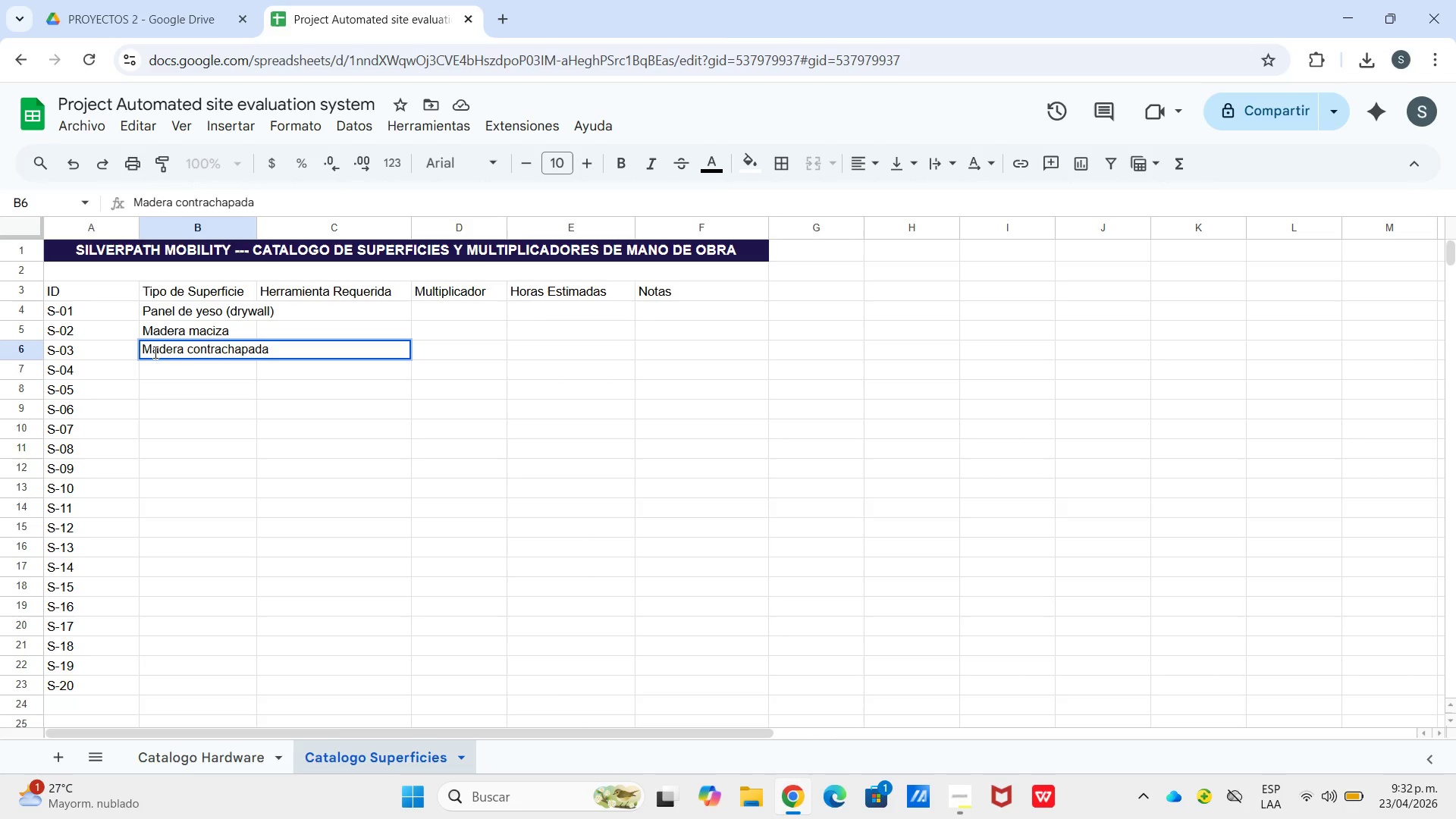 
key(Enter)
 